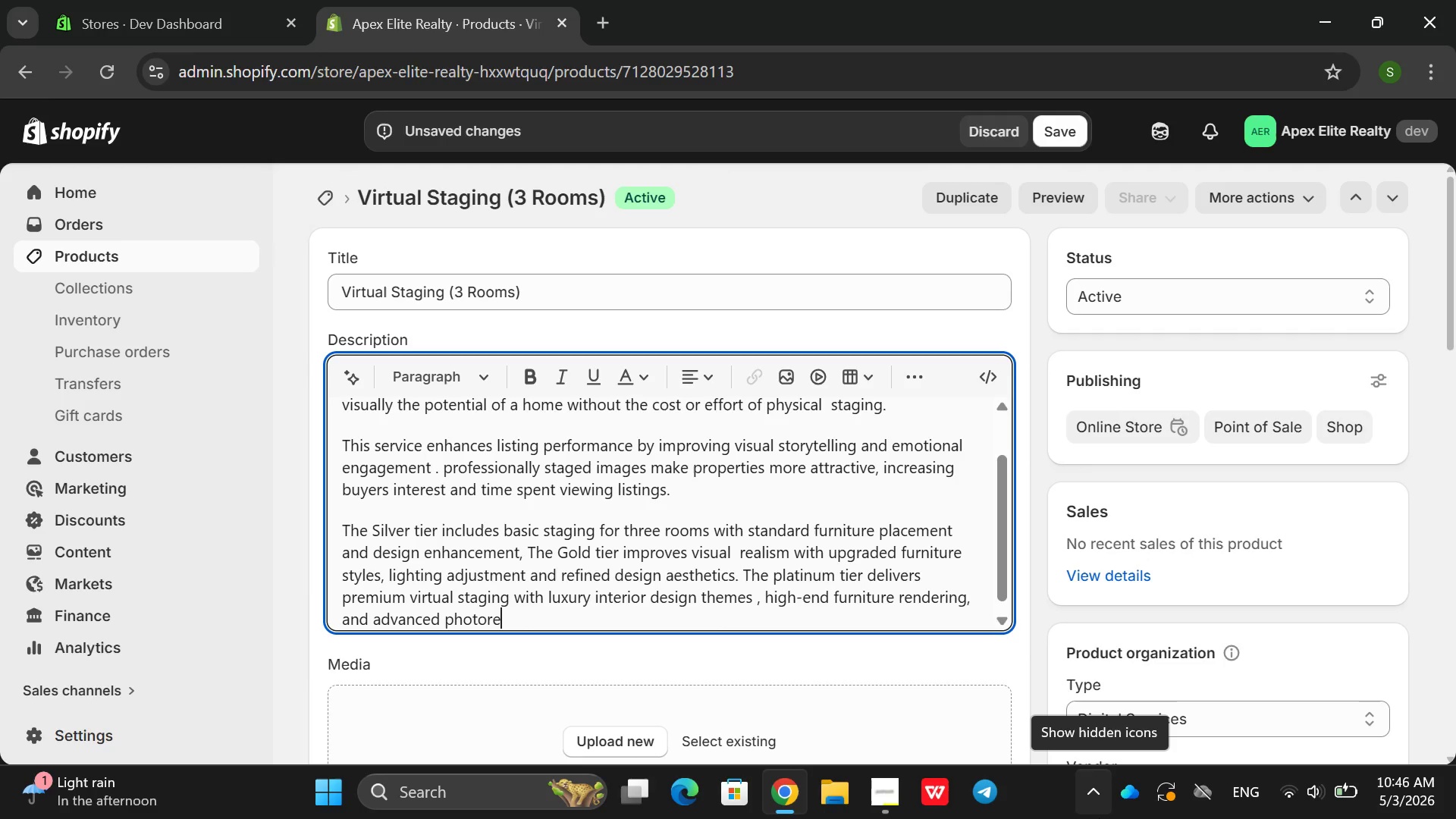 
type(alistic editing.)
 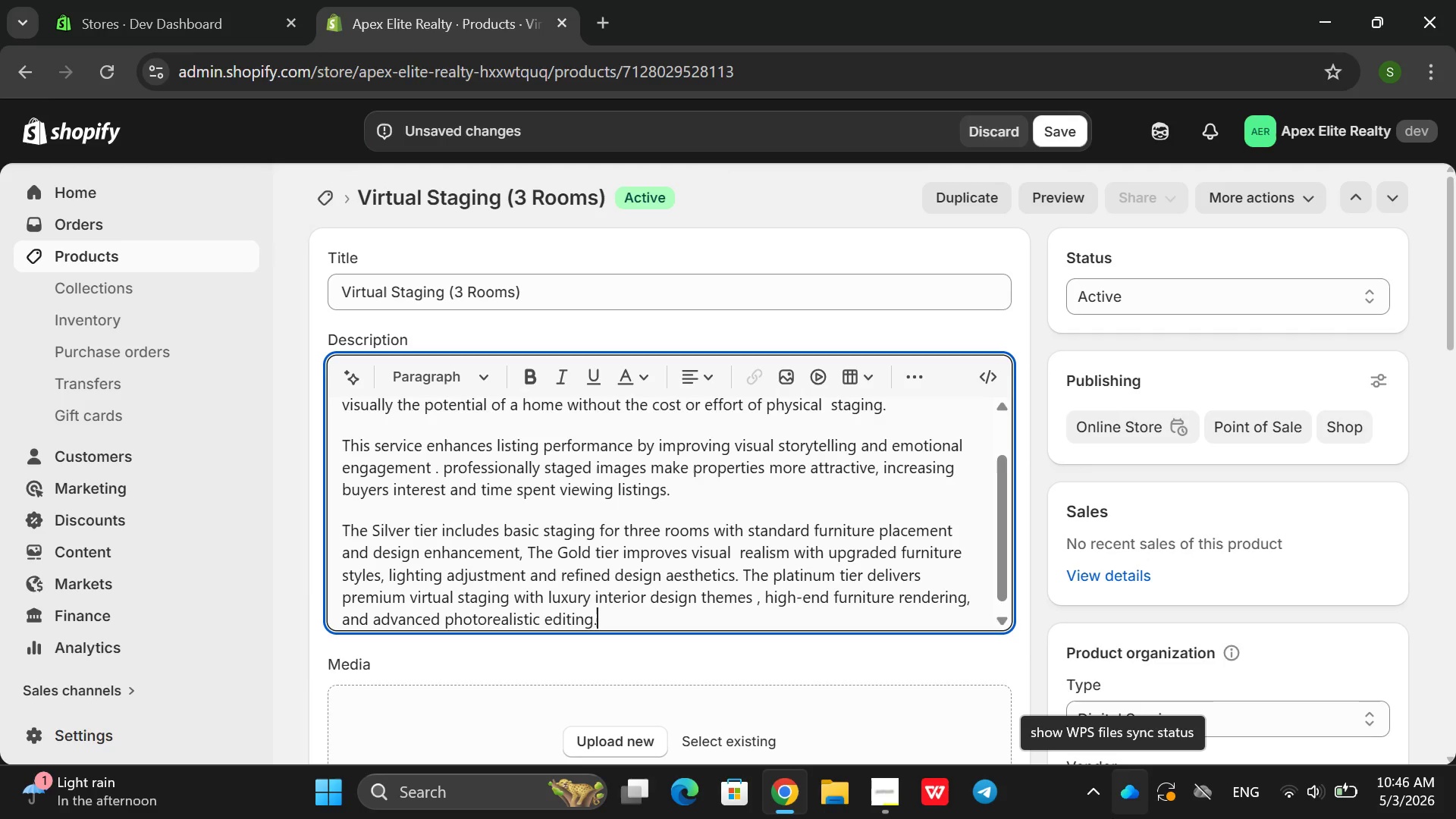 
key(Enter)
 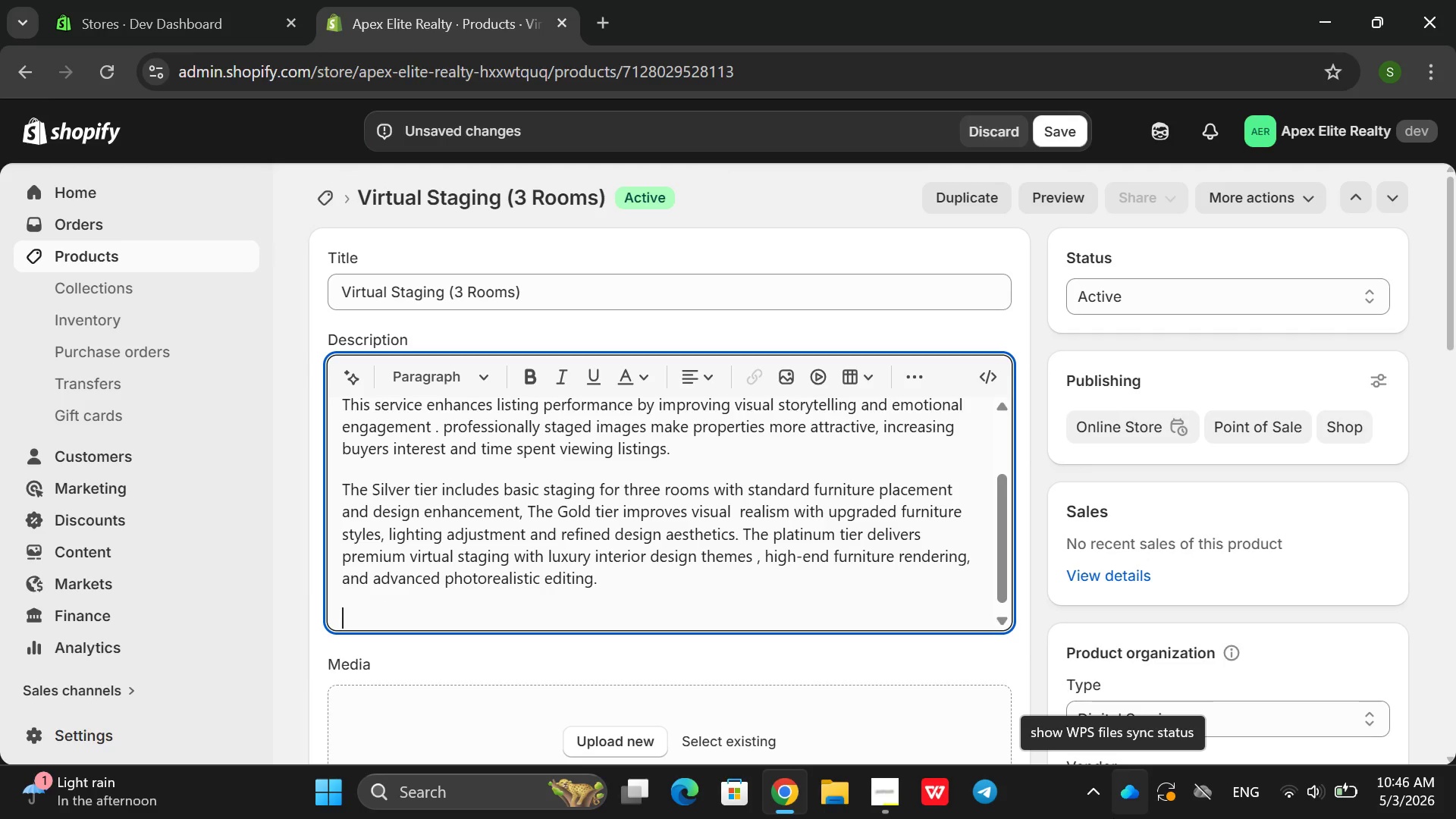 
type(This products)
key(Backspace)
type( is if)
key(Backspace)
type(deal for vacen)
key(Backspace)
key(Backspace)
type(ant )
 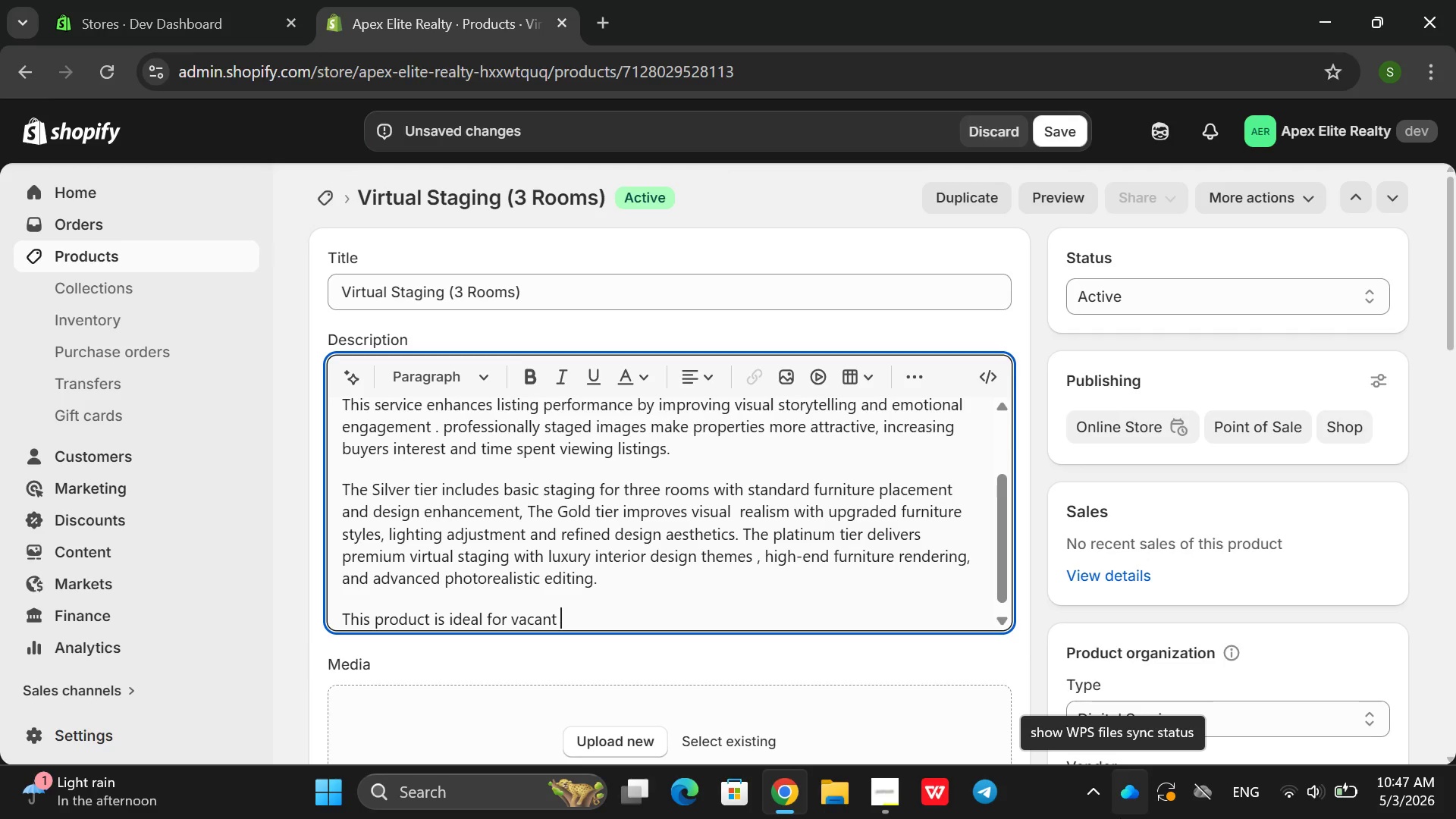 
wait(6.23)
 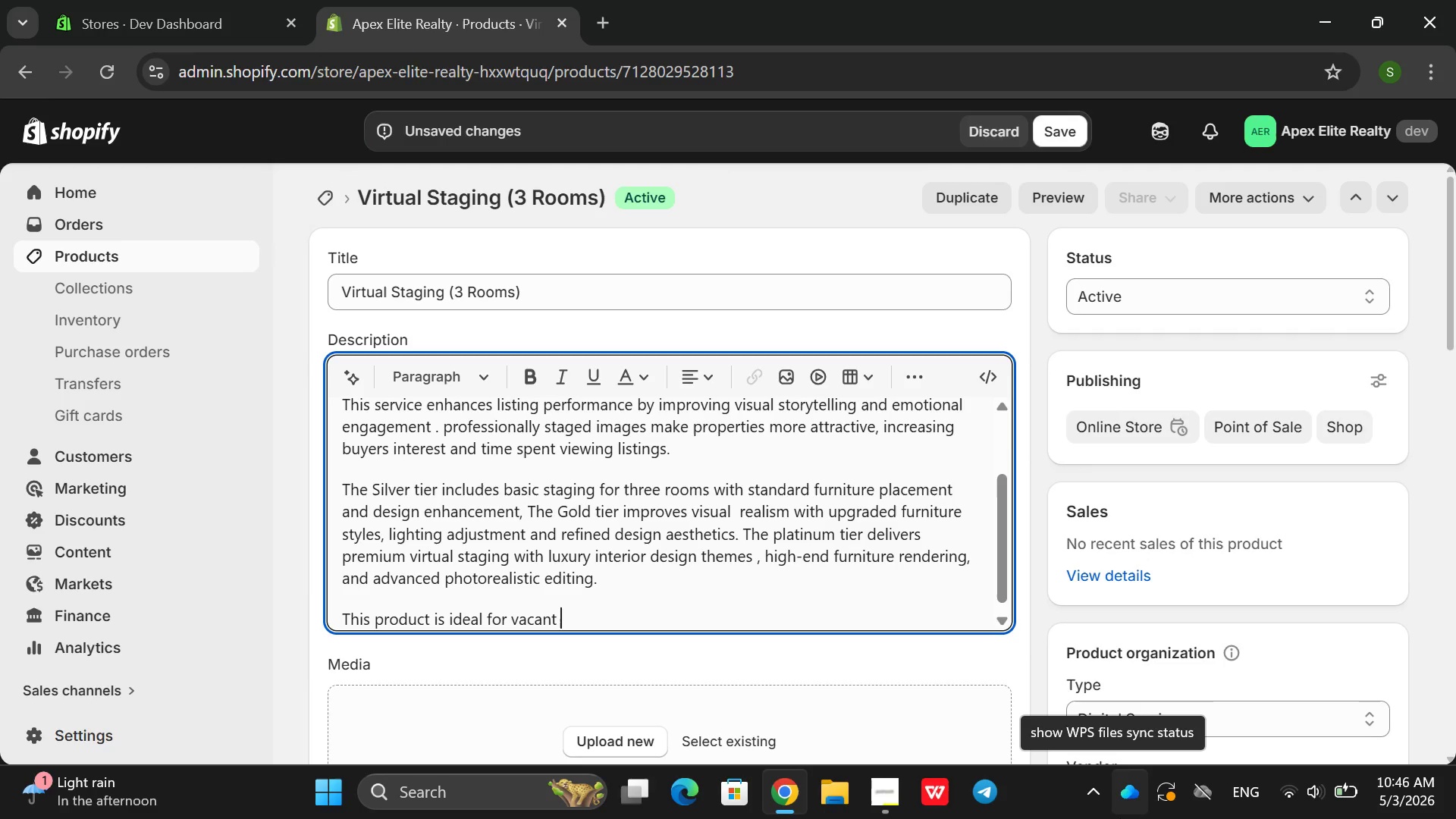 
type(homes, renovations)
key(Backspace)
type( projects and listing that need b=visual enham)
key(Backspace)
type(ncment )
key(Backspace)
key(Backspace)
key(Backspace)
key(Backspace)
key(Backspace)
type(ement )
key(Backspace)
type(. It signifia)
key(Backspace)
type(cantly improves i)
key(Backspace)
 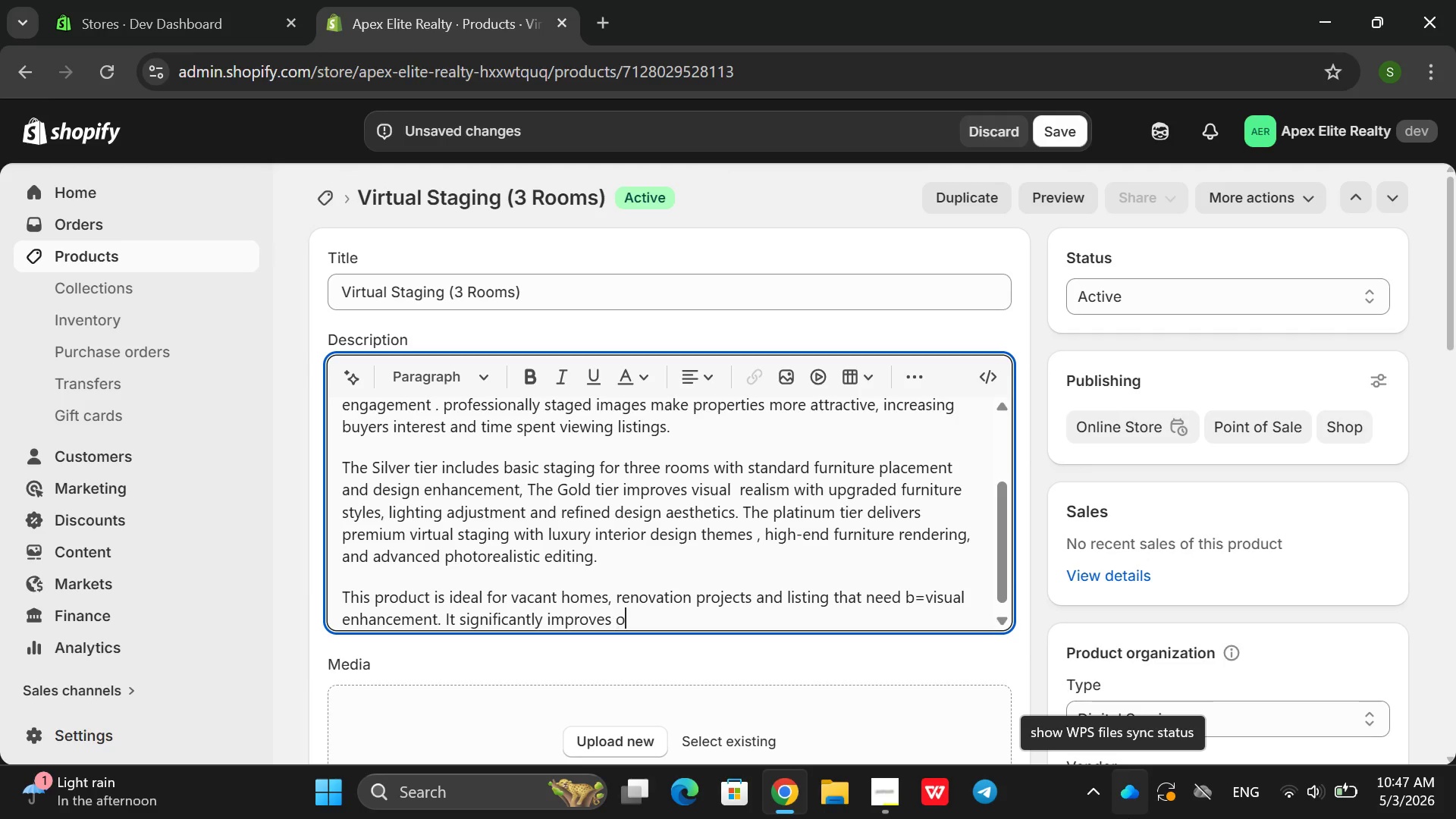 
 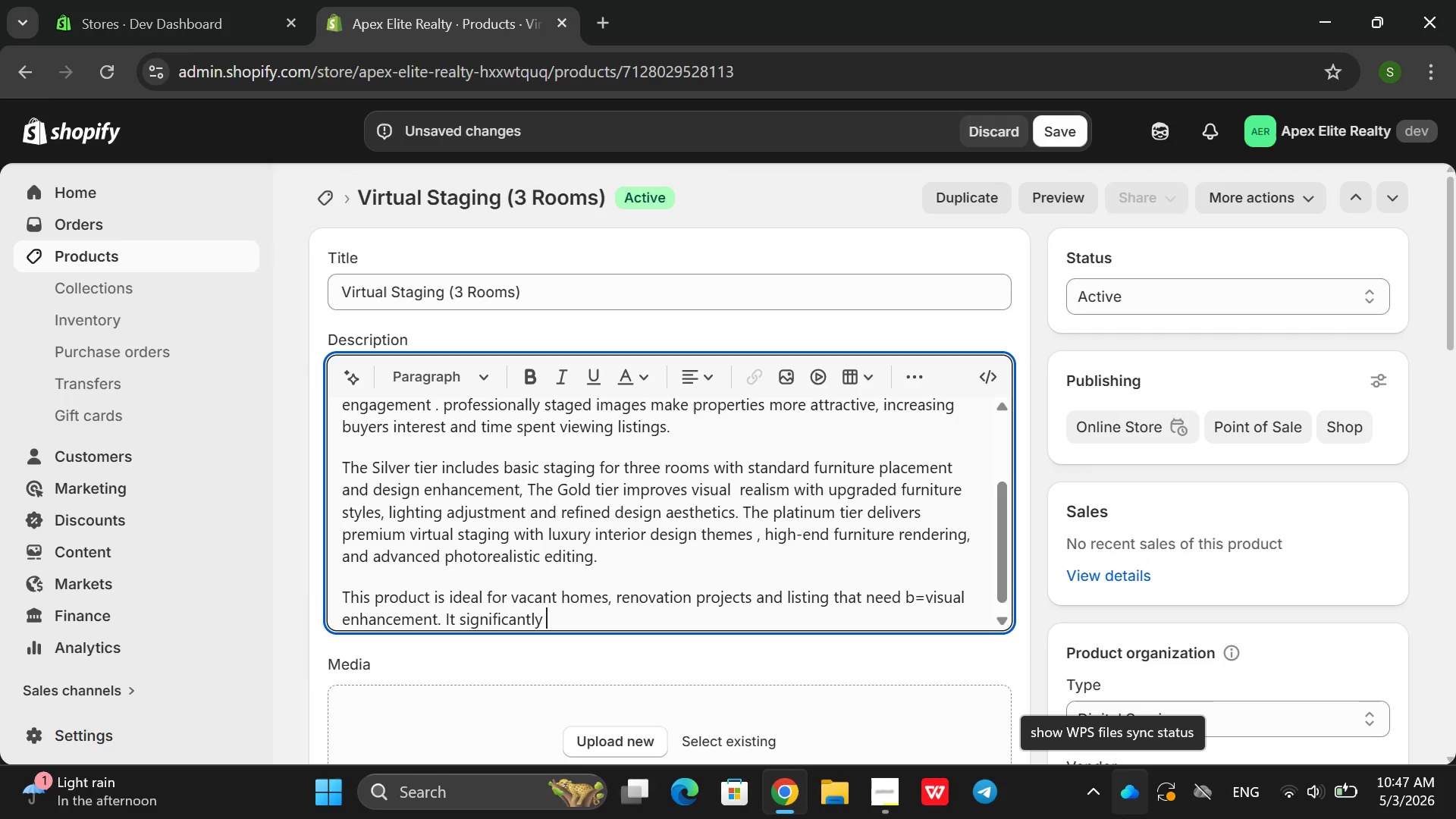 
type(online engagemnt)
key(Backspace)
key(Backspace)
type(ent and increae )
key(Backspace)
key(Backspace)
type(a)
key(Backspace)
key(Backspace)
type(eae percieved or)
key(Backspace)
key(Backspace)
key(Backspace)
 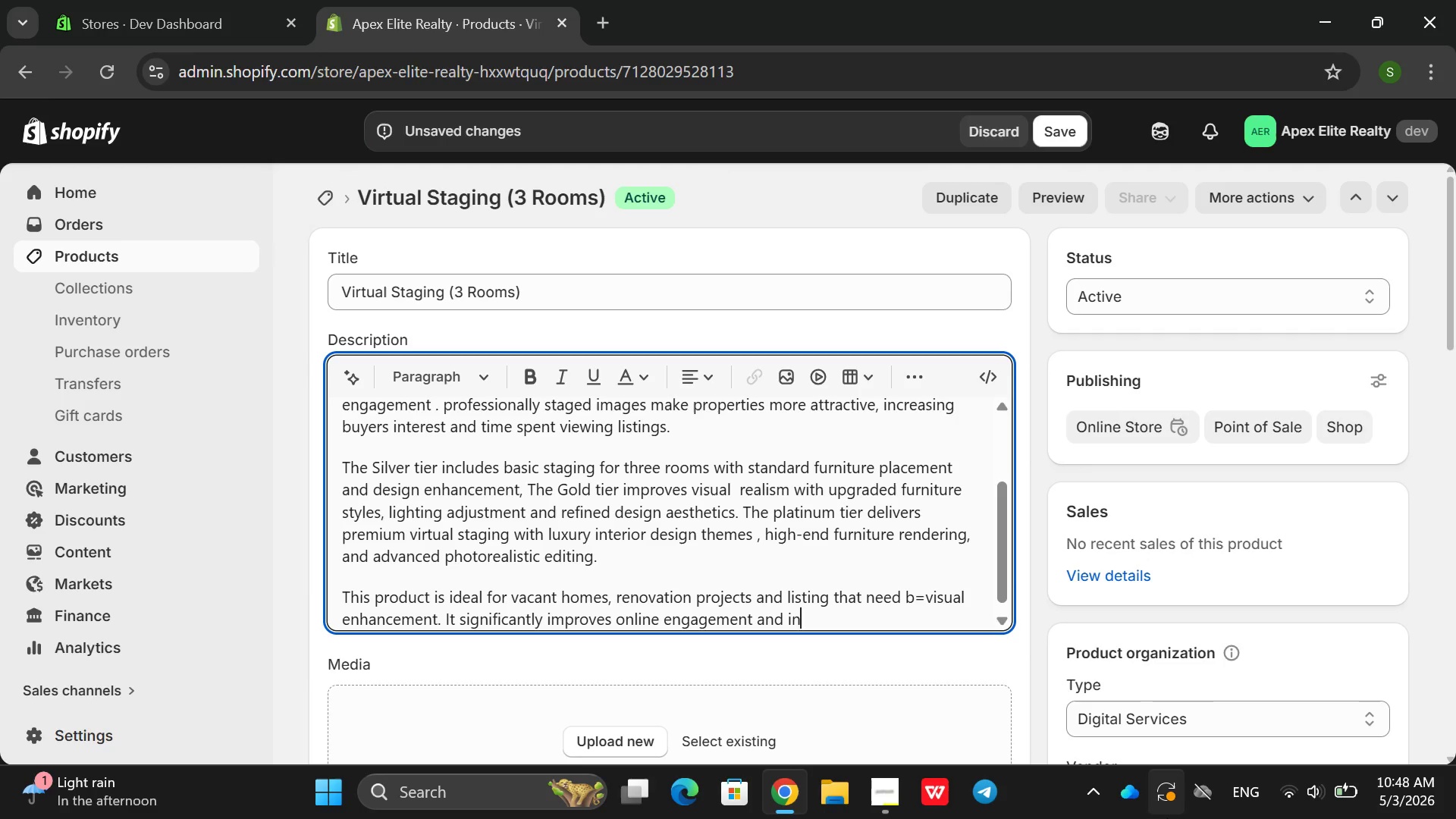 
hold_key(key=S, duration=0.5)
 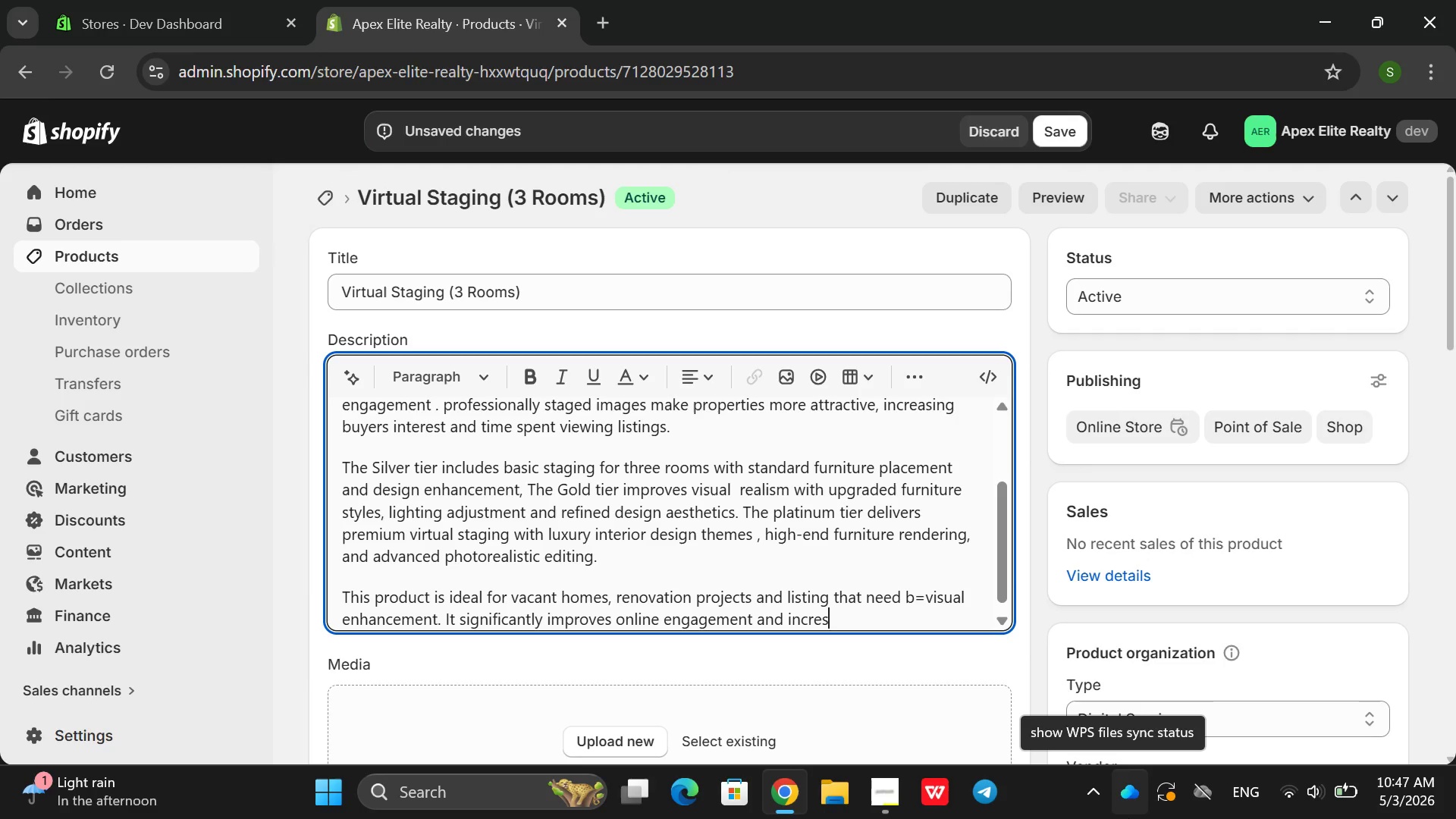 
hold_key(key=S, duration=0.33)
 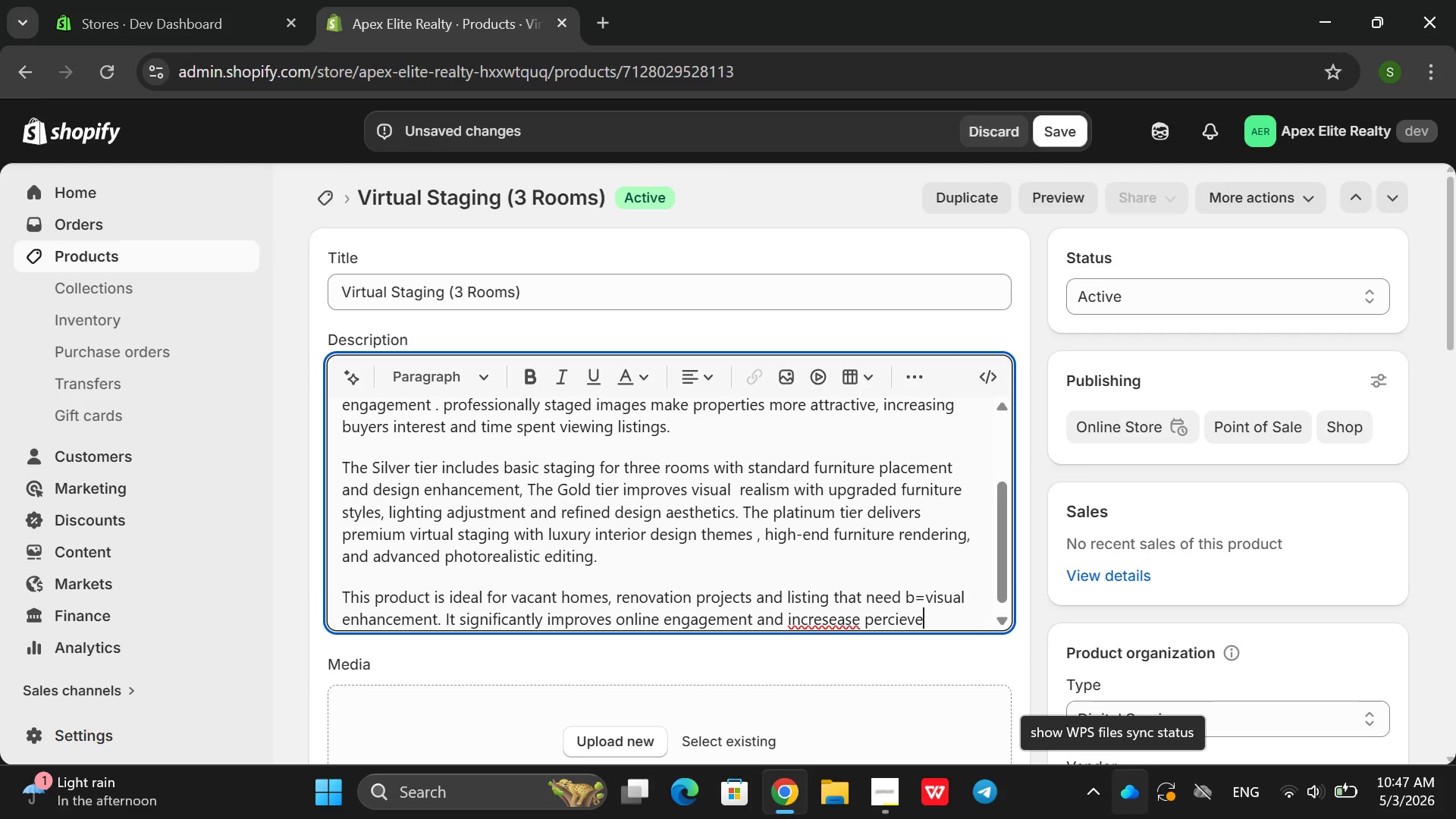 
key(Backspace)
key(Backspace)
type(ncrease percienved )
 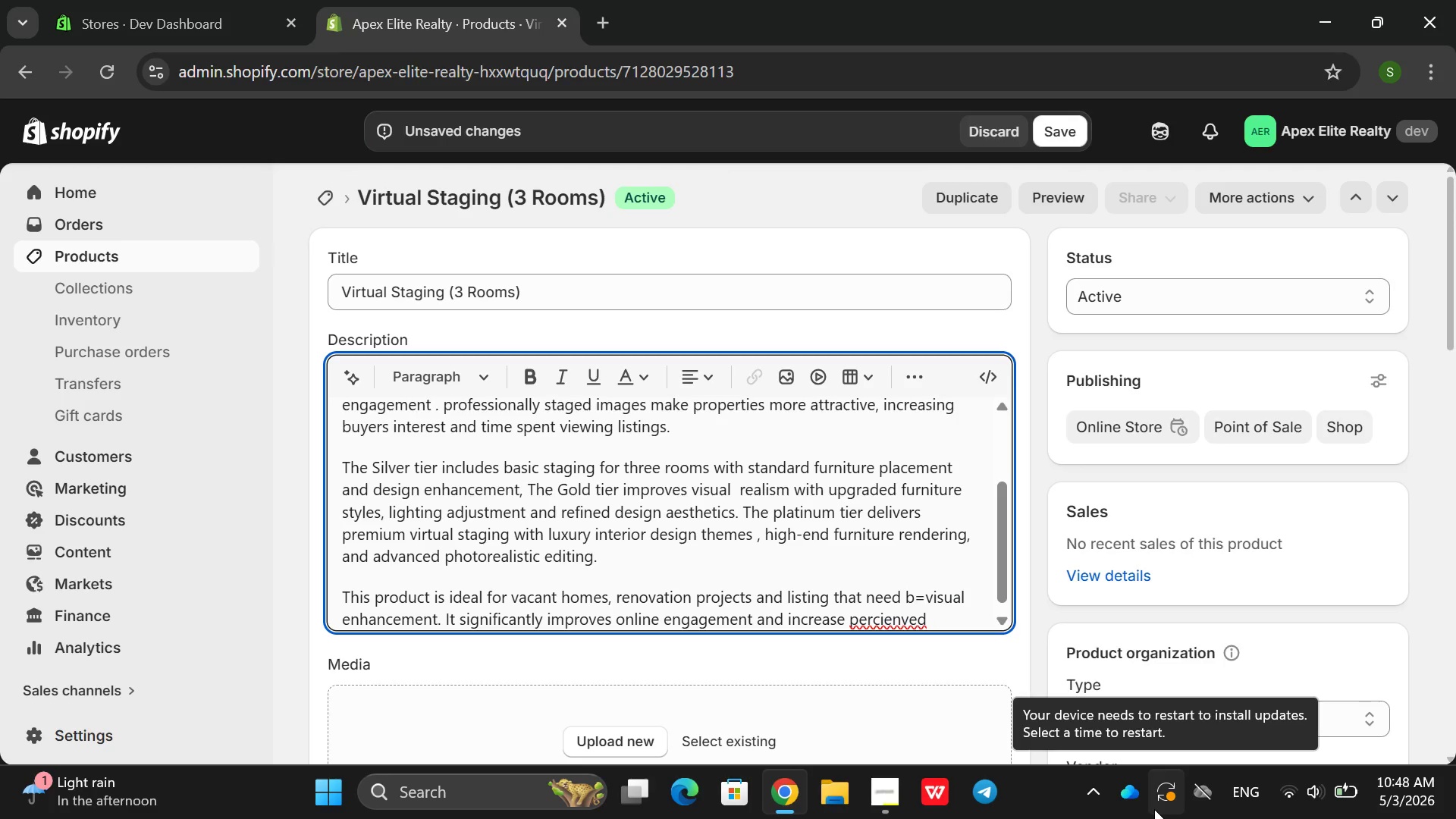 
type(property value )
 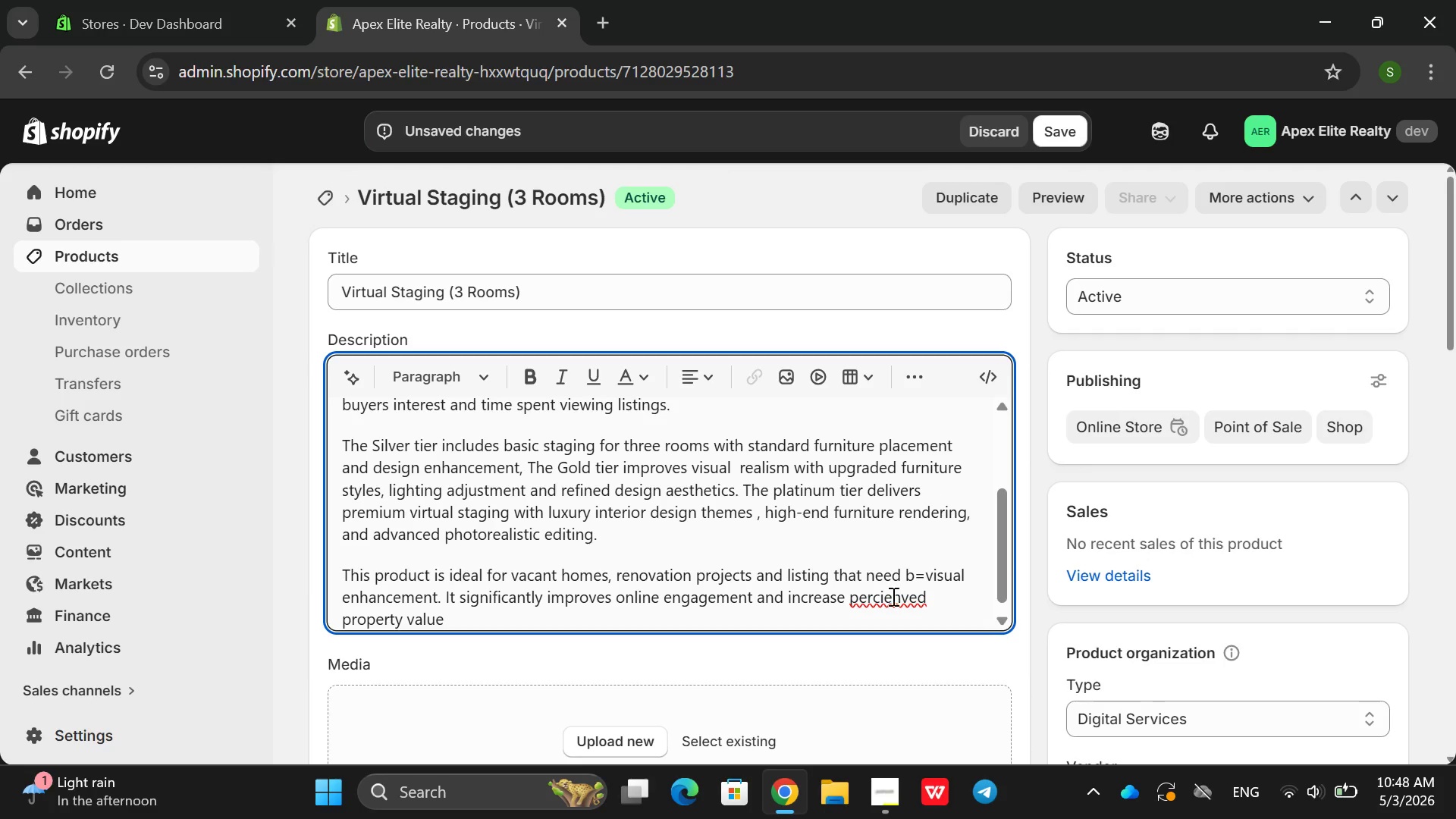 
left_click([893, 598])
 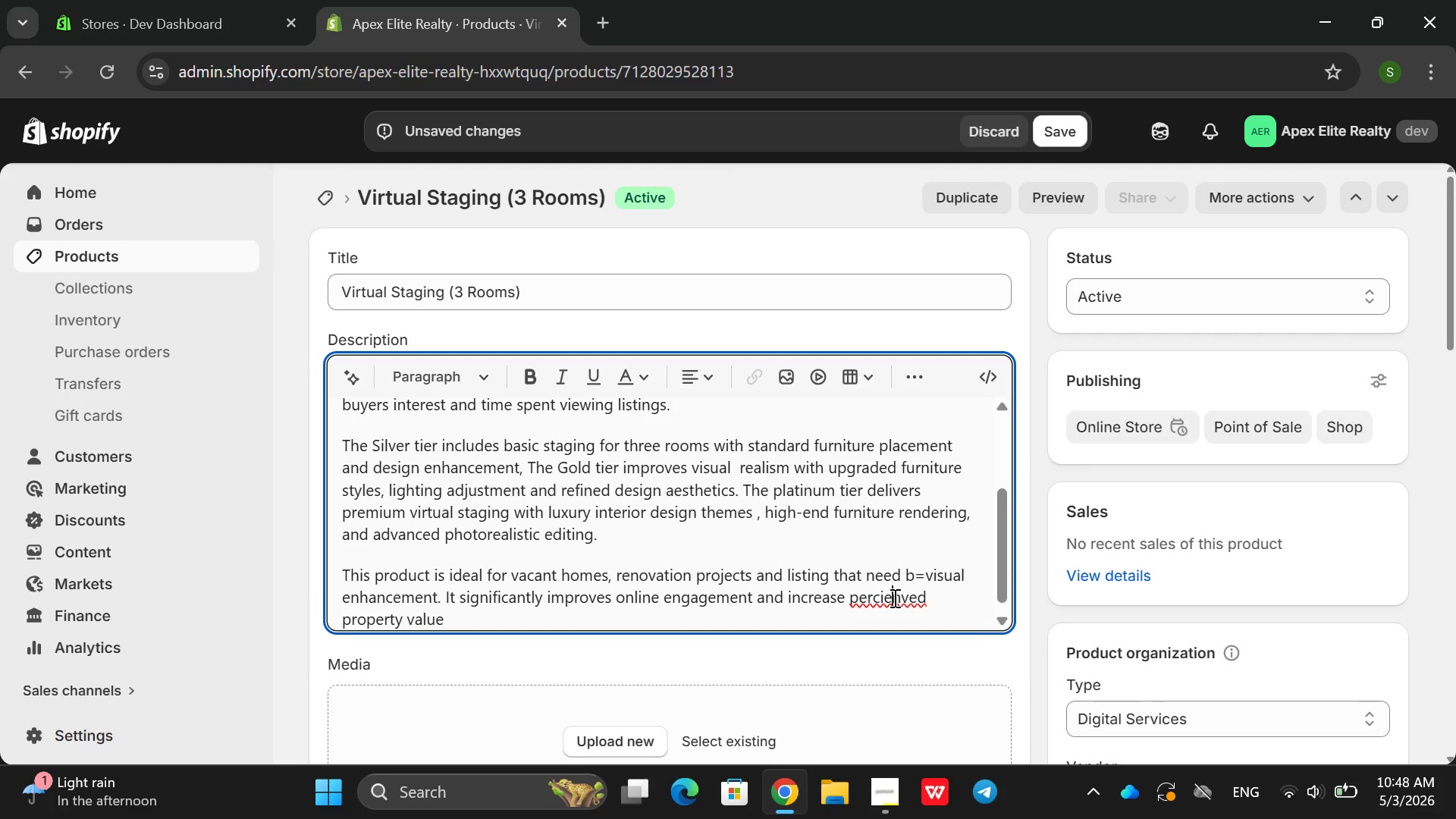 
key(Backspace)
 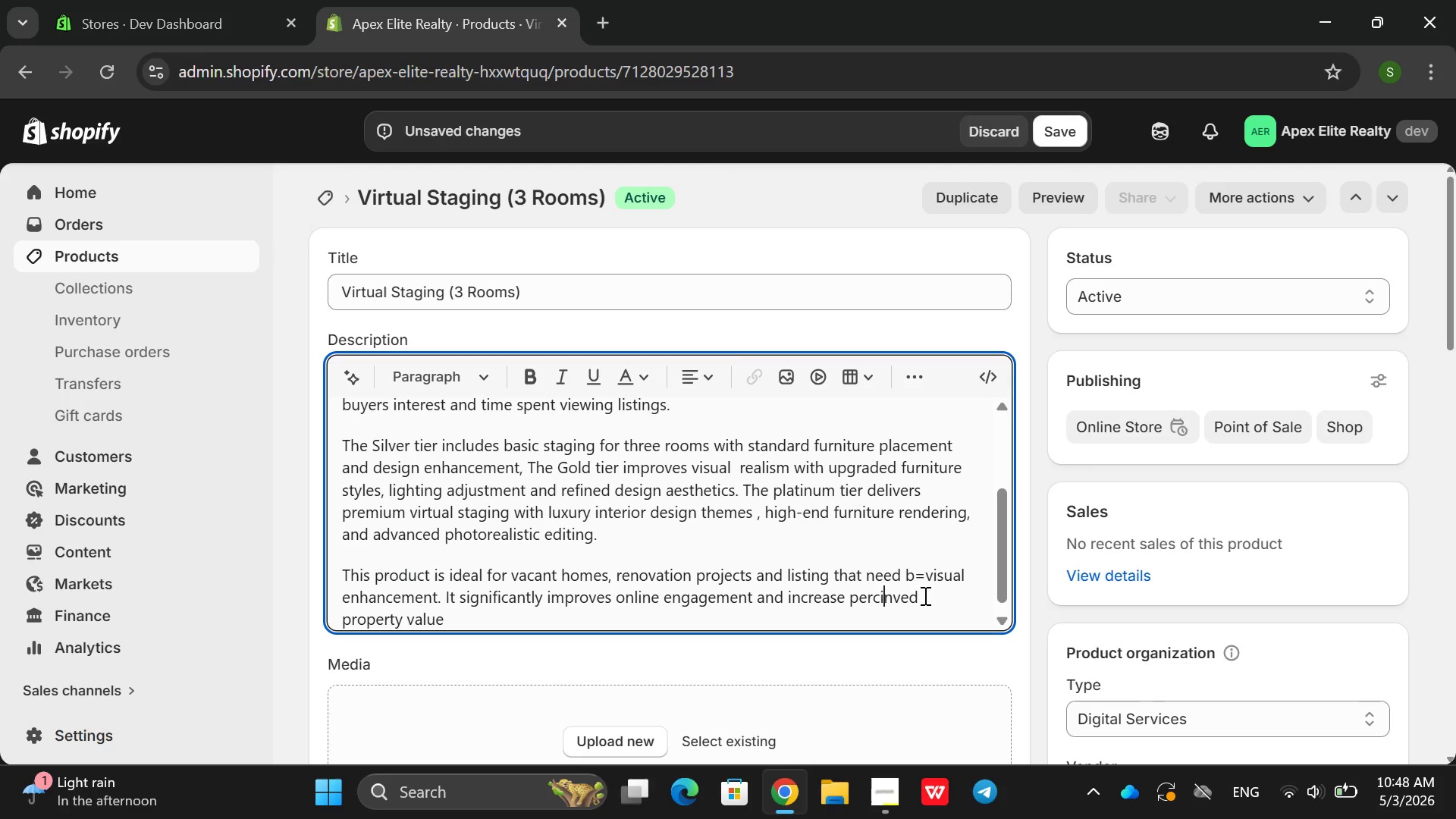 
key(E)
 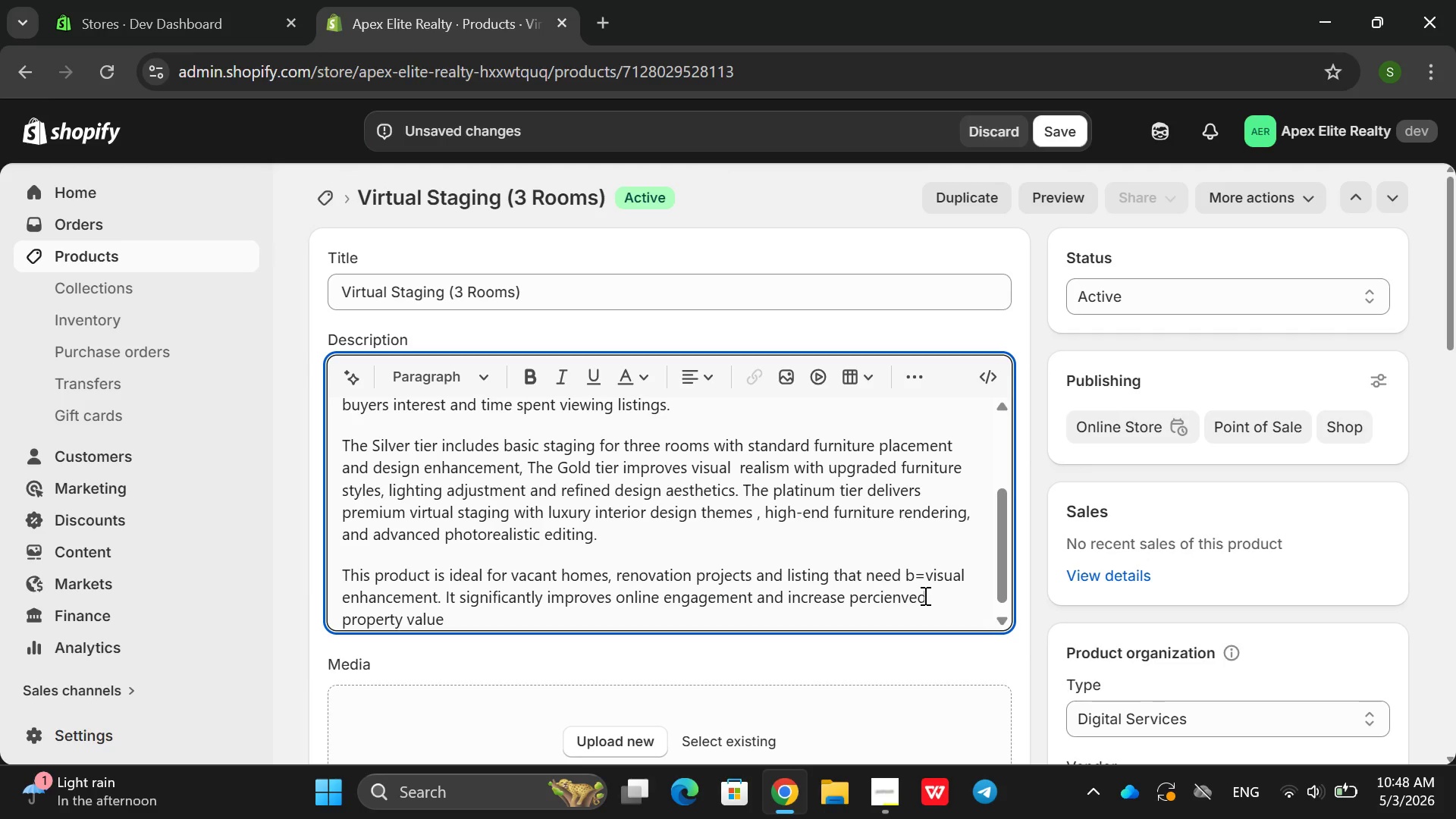 
key(Backspace)
 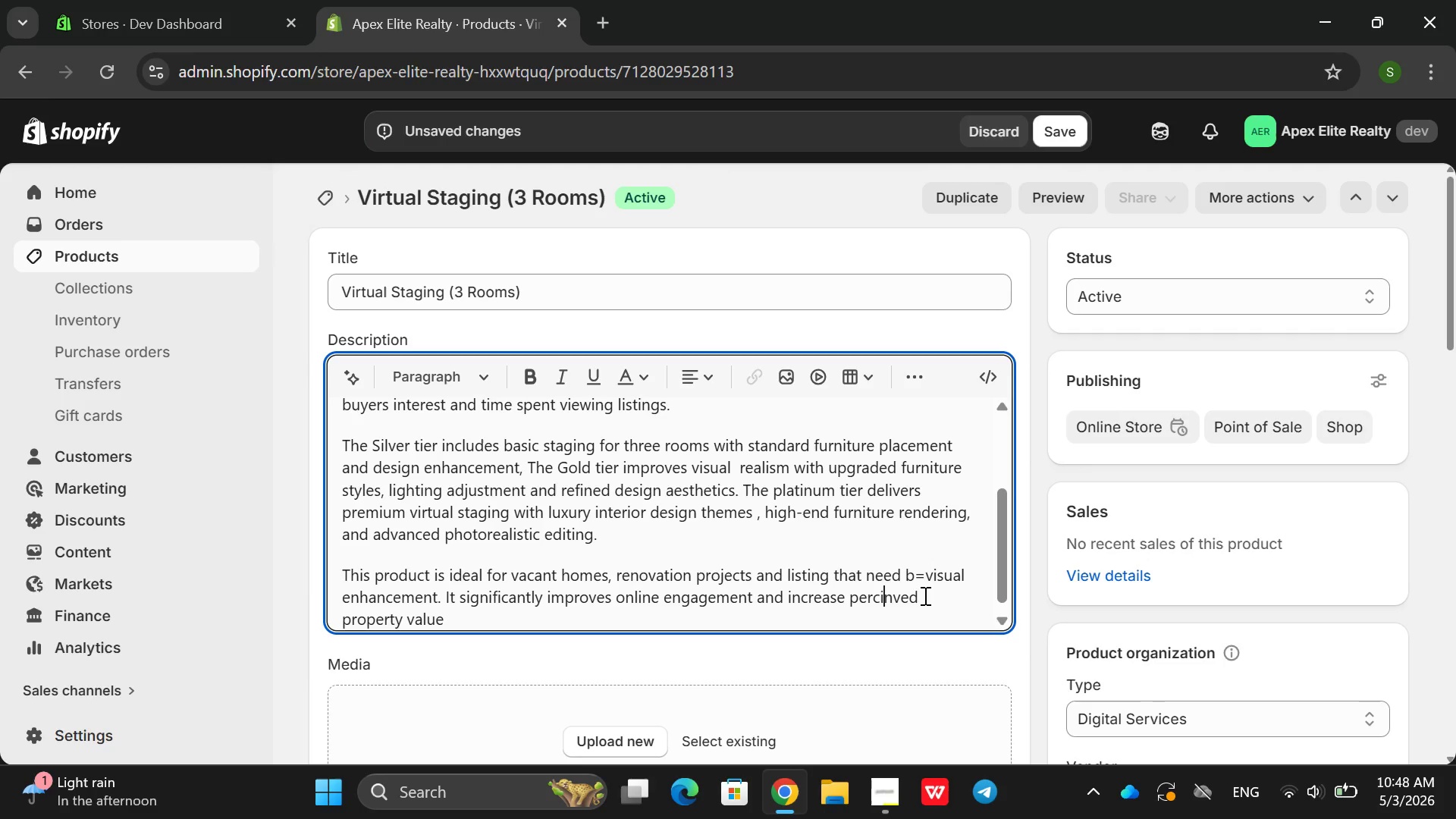 
key(Backspace)
 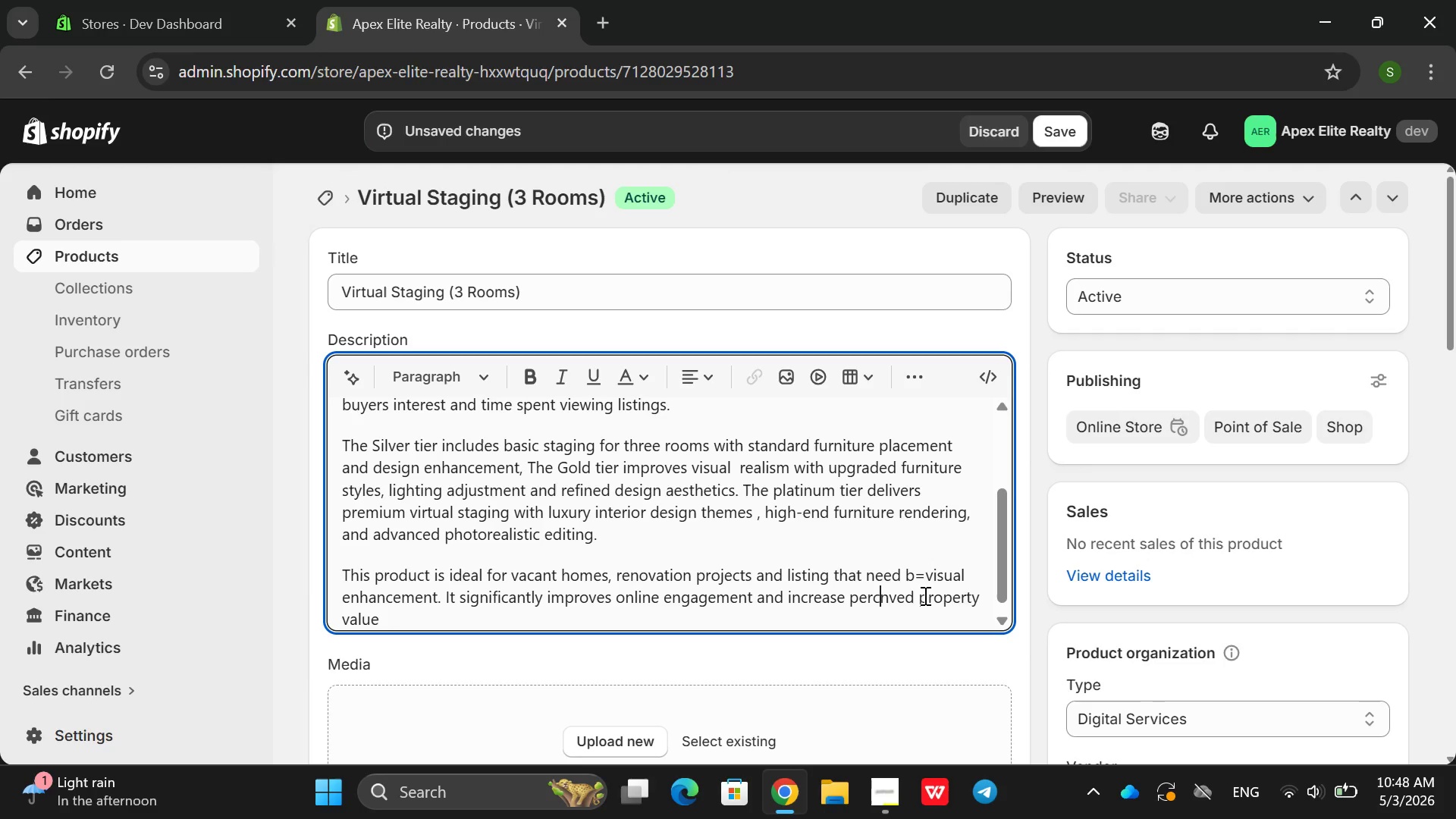 
key(E)
 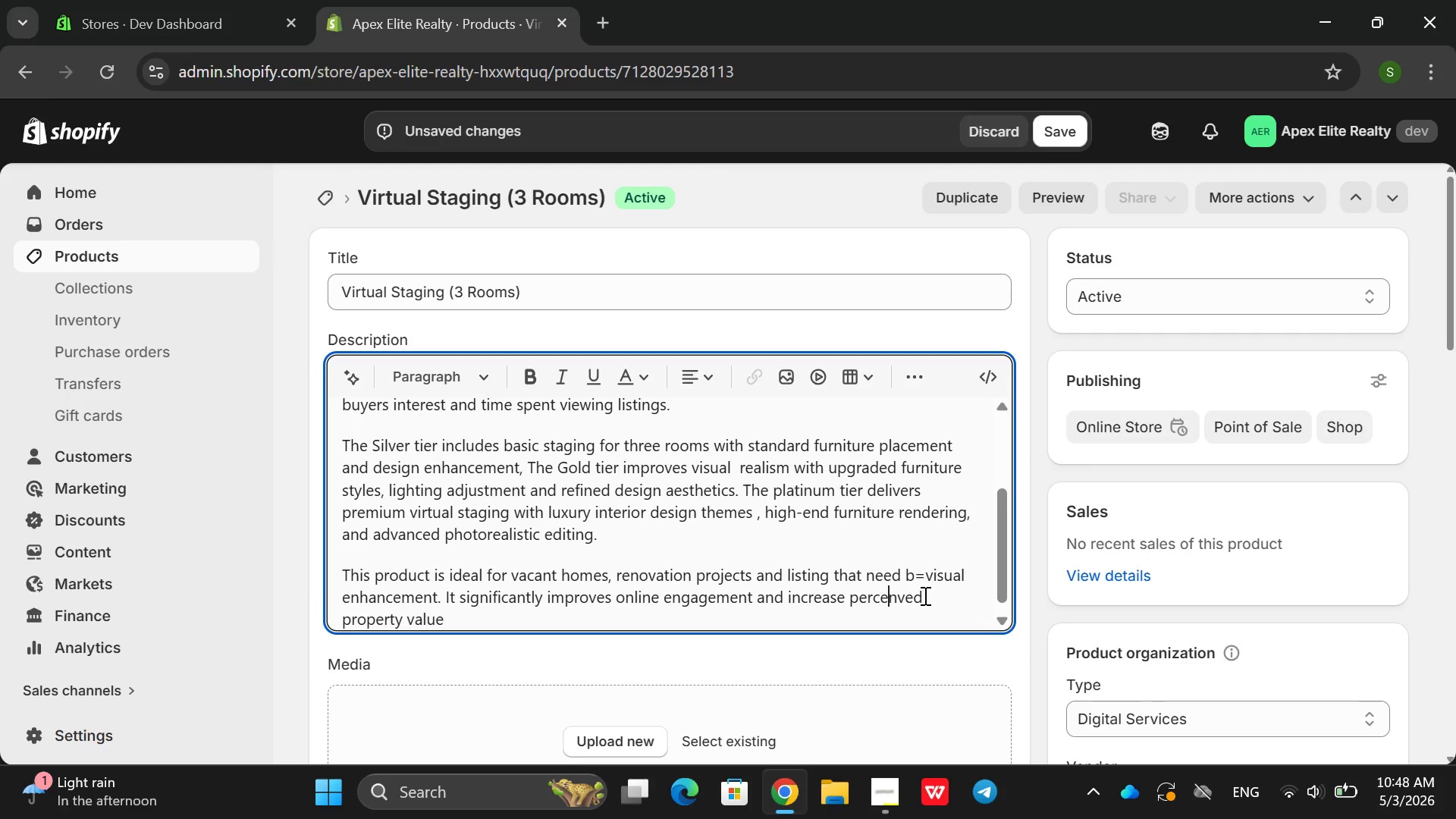 
key(I)
 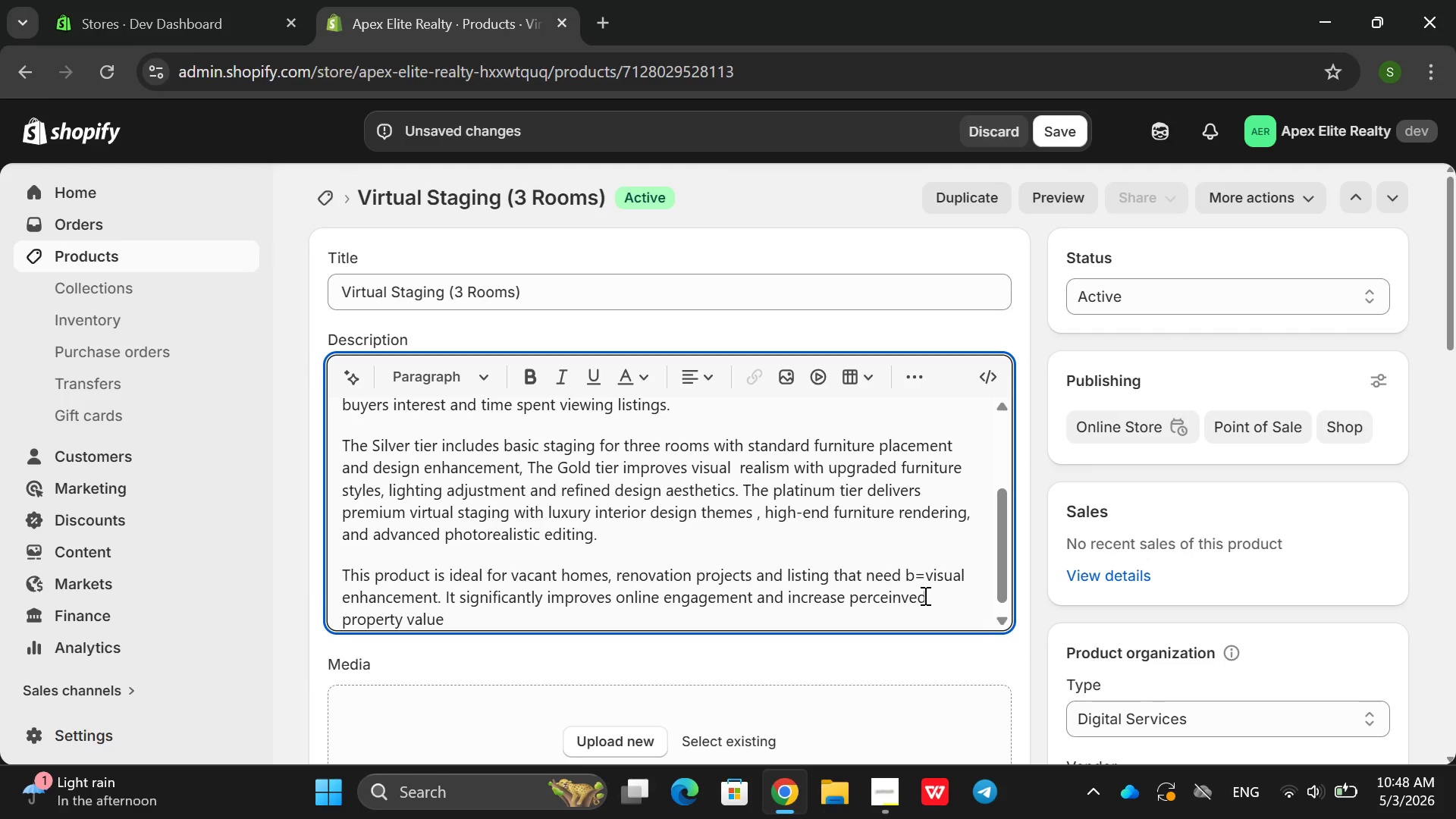 
key(ArrowRight)
 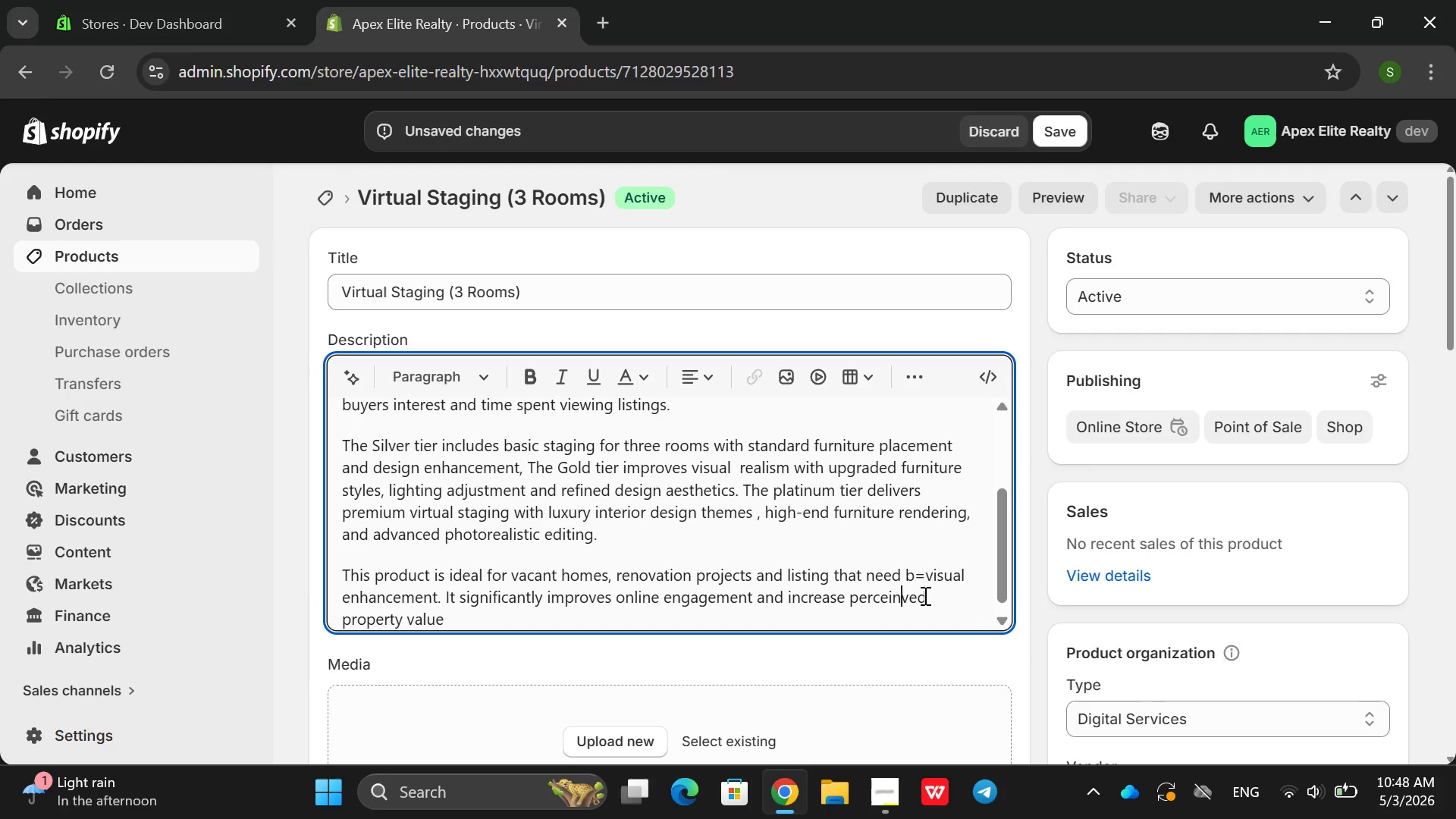 
key(Backspace)
 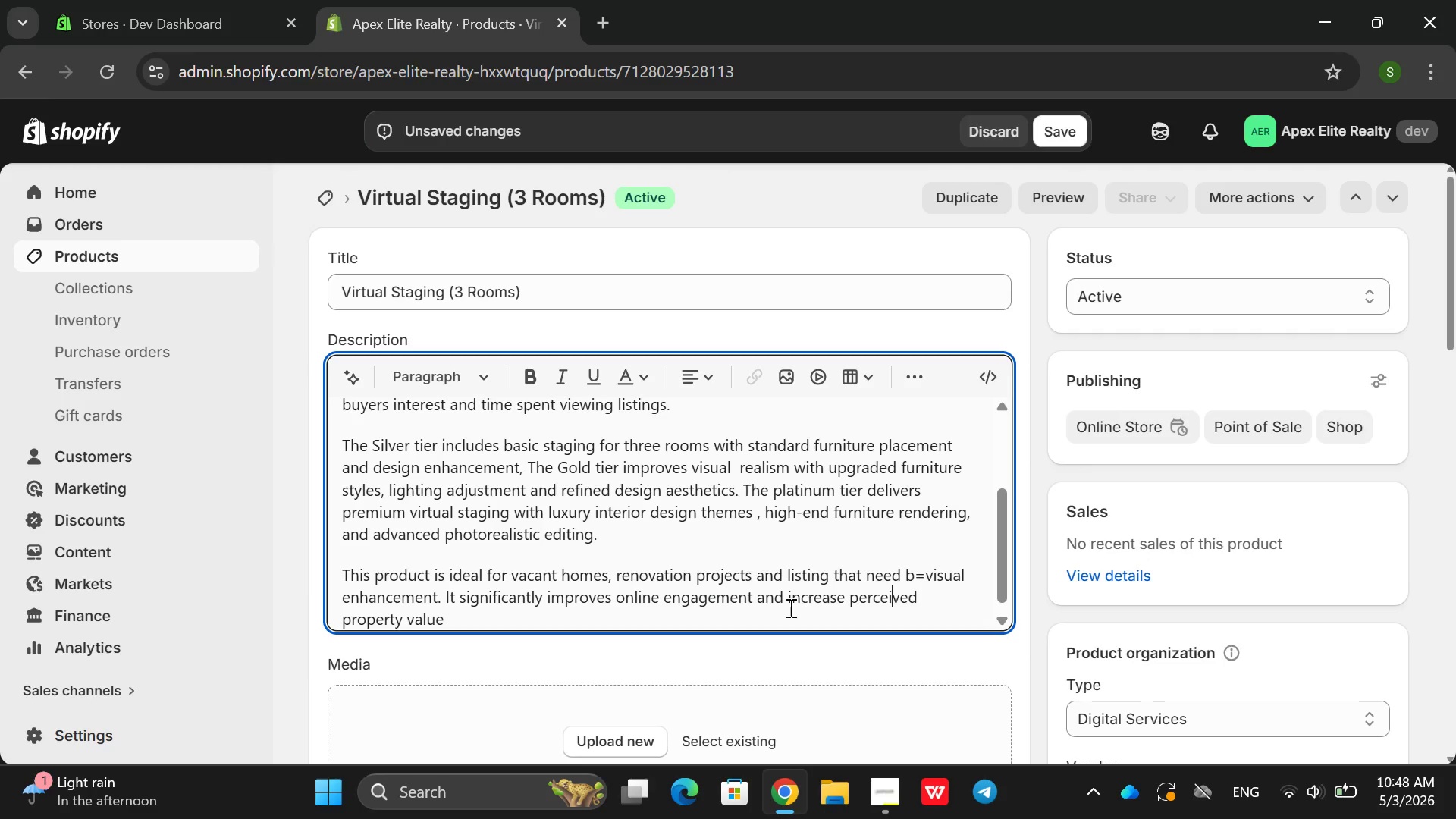 
left_click([789, 607])
 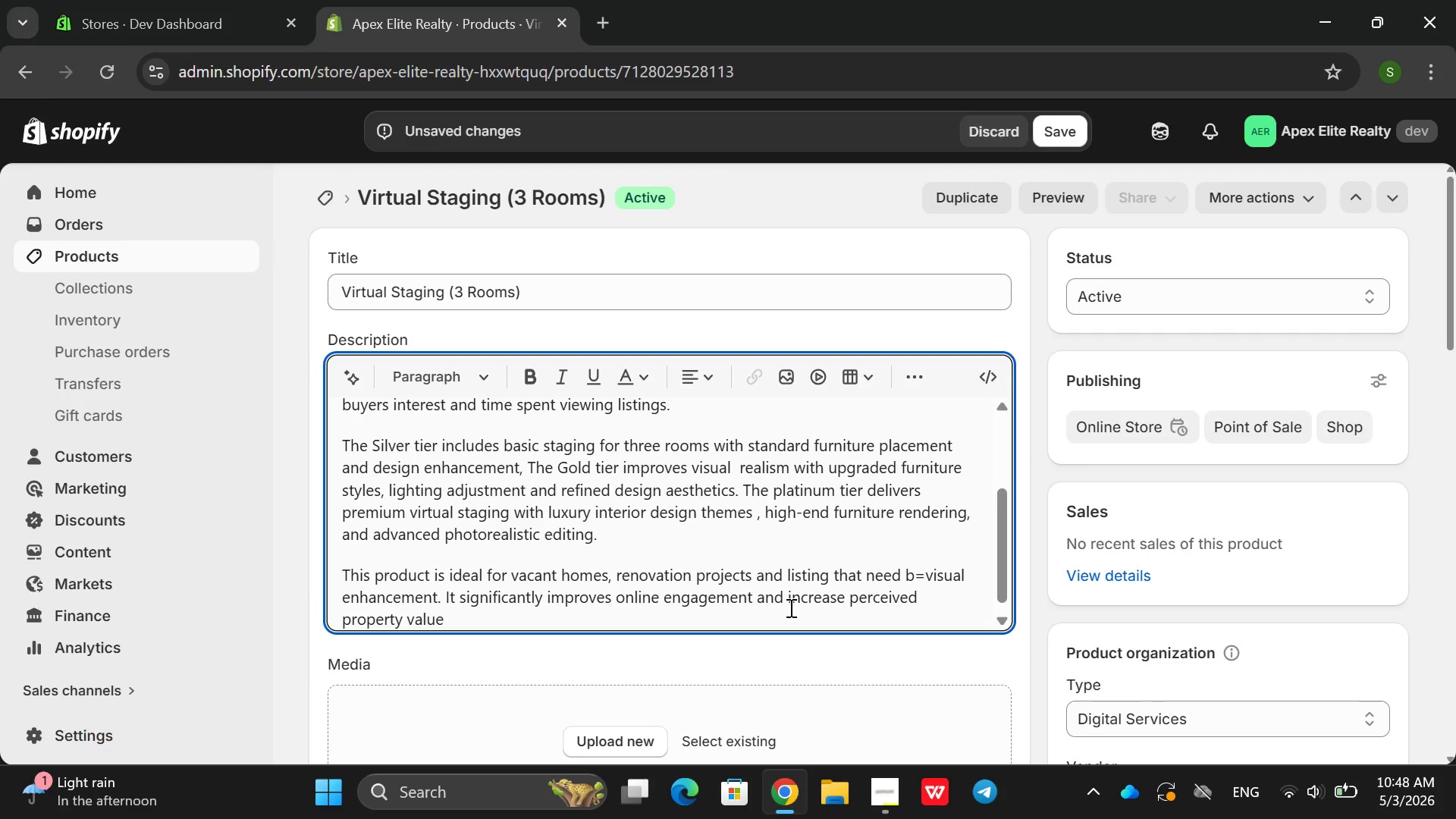 
key(Enter)
 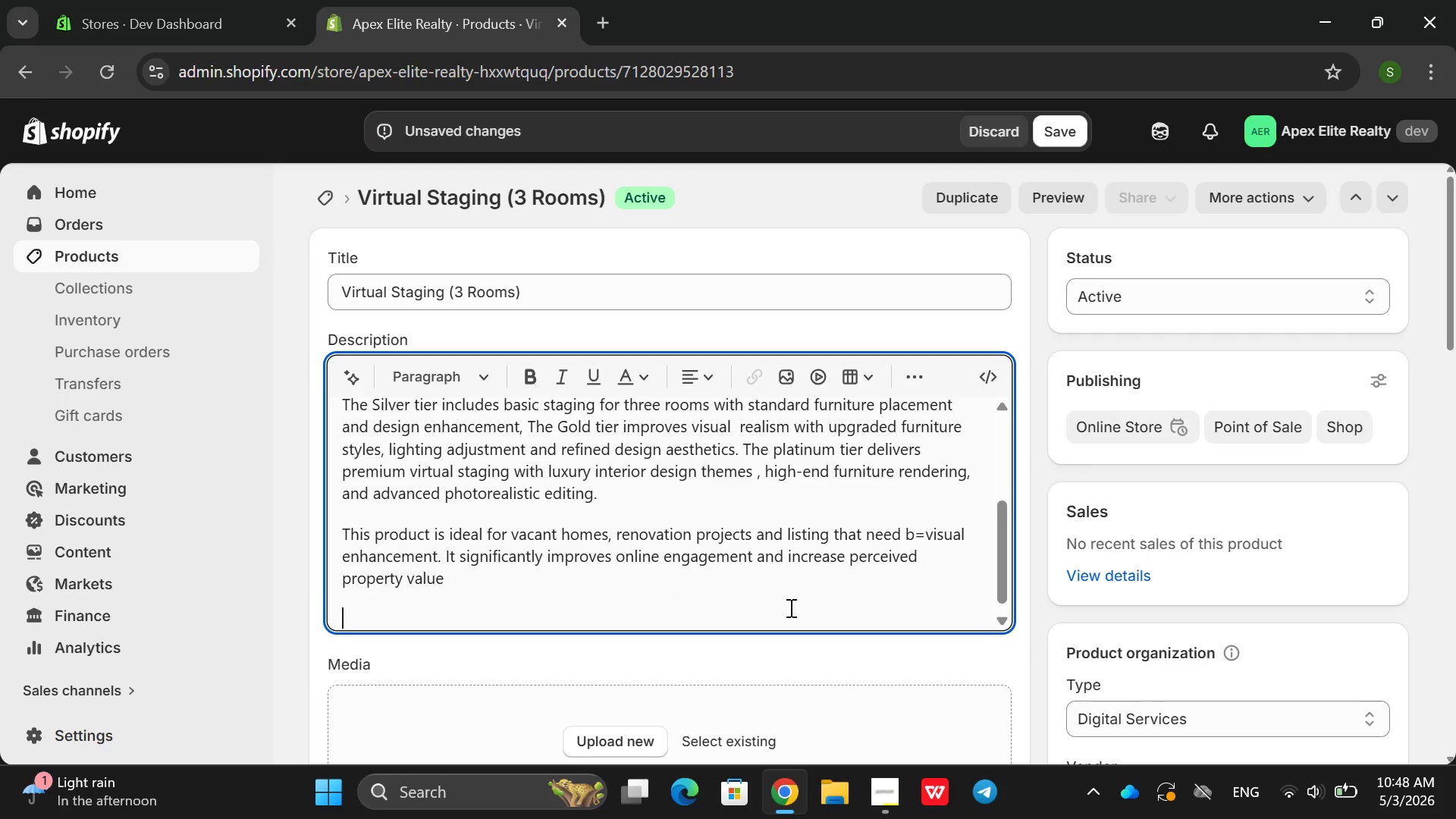 
type(Vit)
key(Backspace)
type(rtual staging is one if the ms)
key(Backspace)
type(ost cost-efe)
key(Backspace)
type(fective ways to elevea)
key(Backspace)
key(Backspace)
type(ate listing presentation and attract serious buyers quickly)
 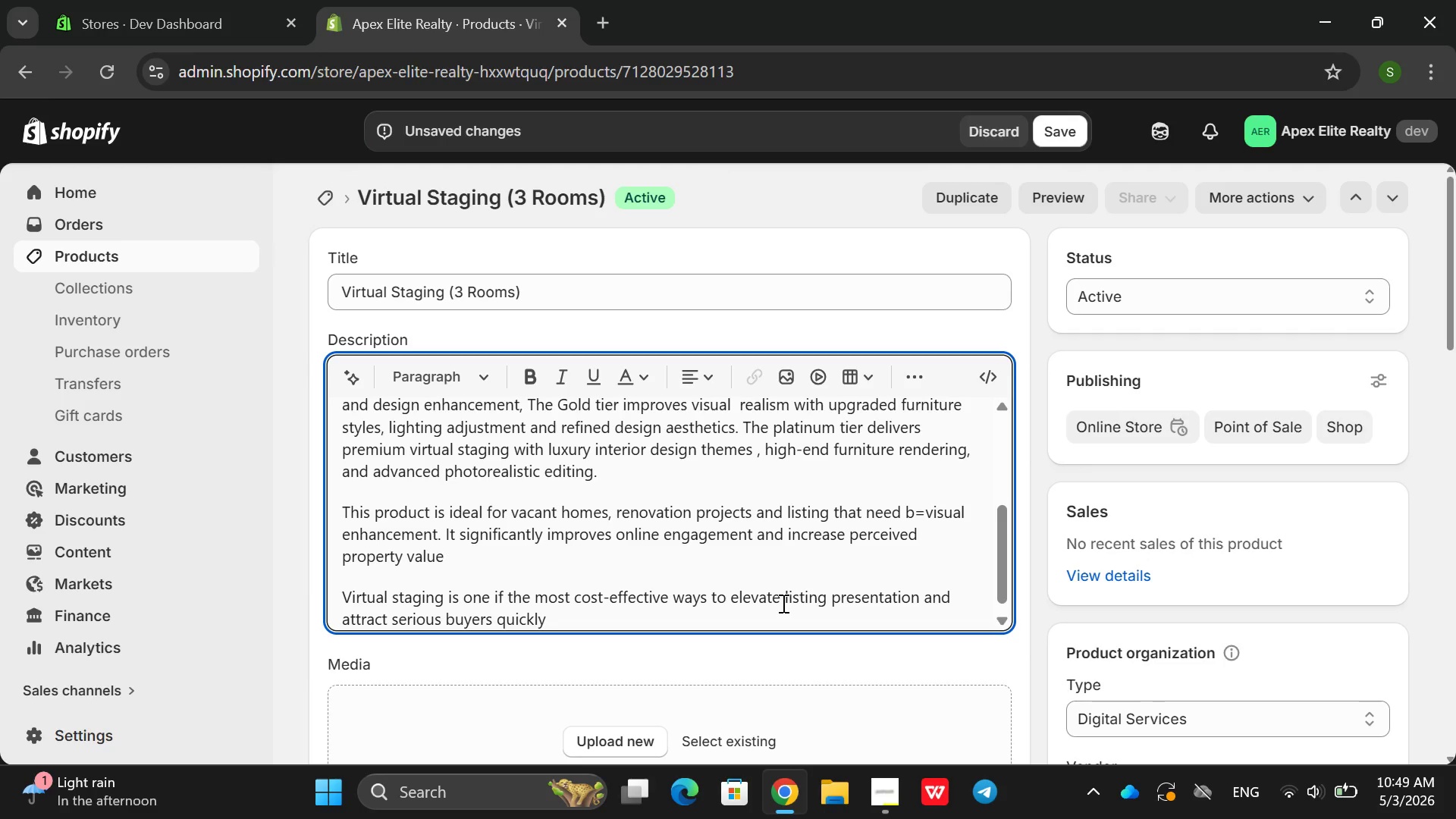 
key(Enter)
 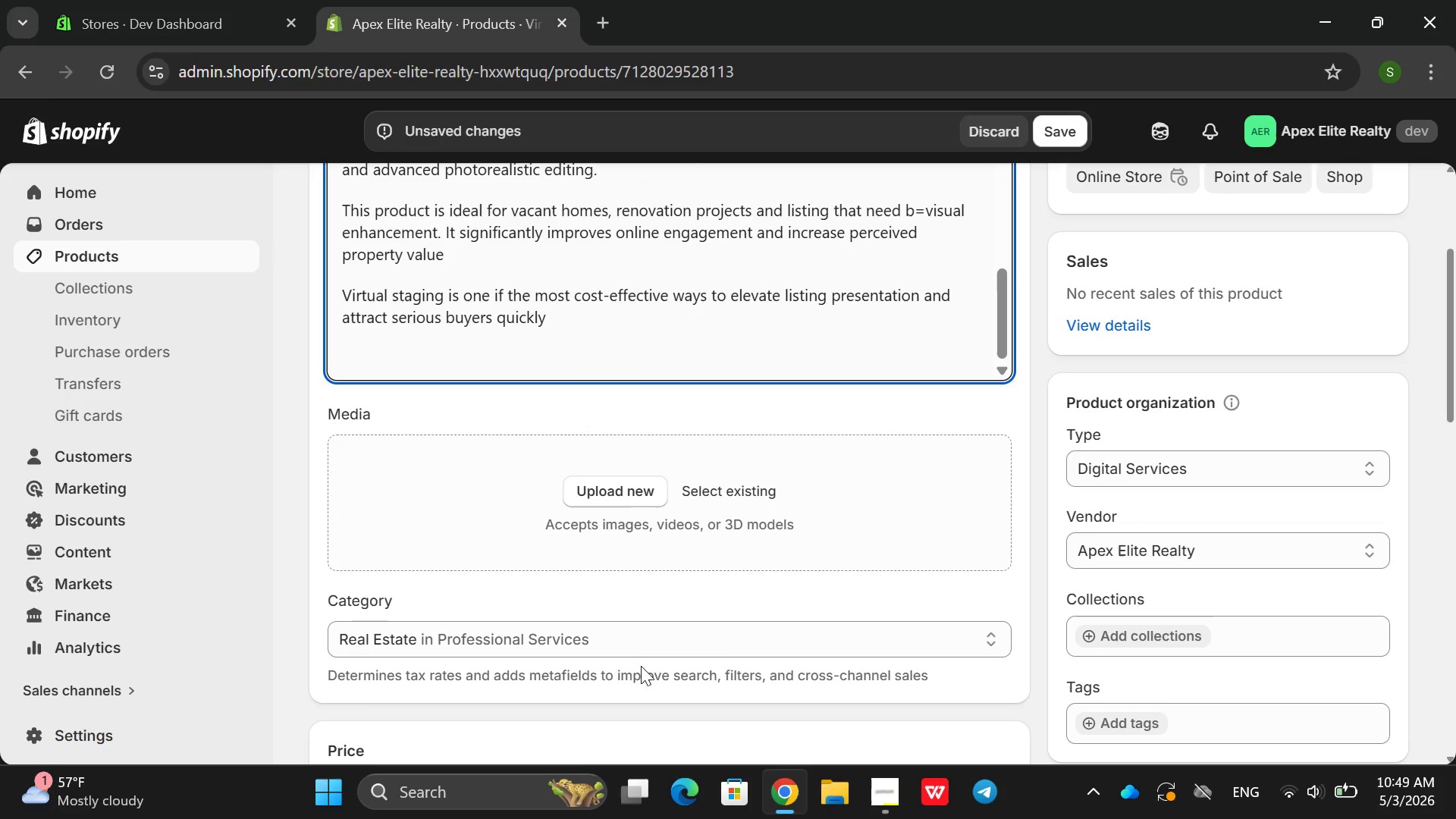 
left_click([628, 497])
 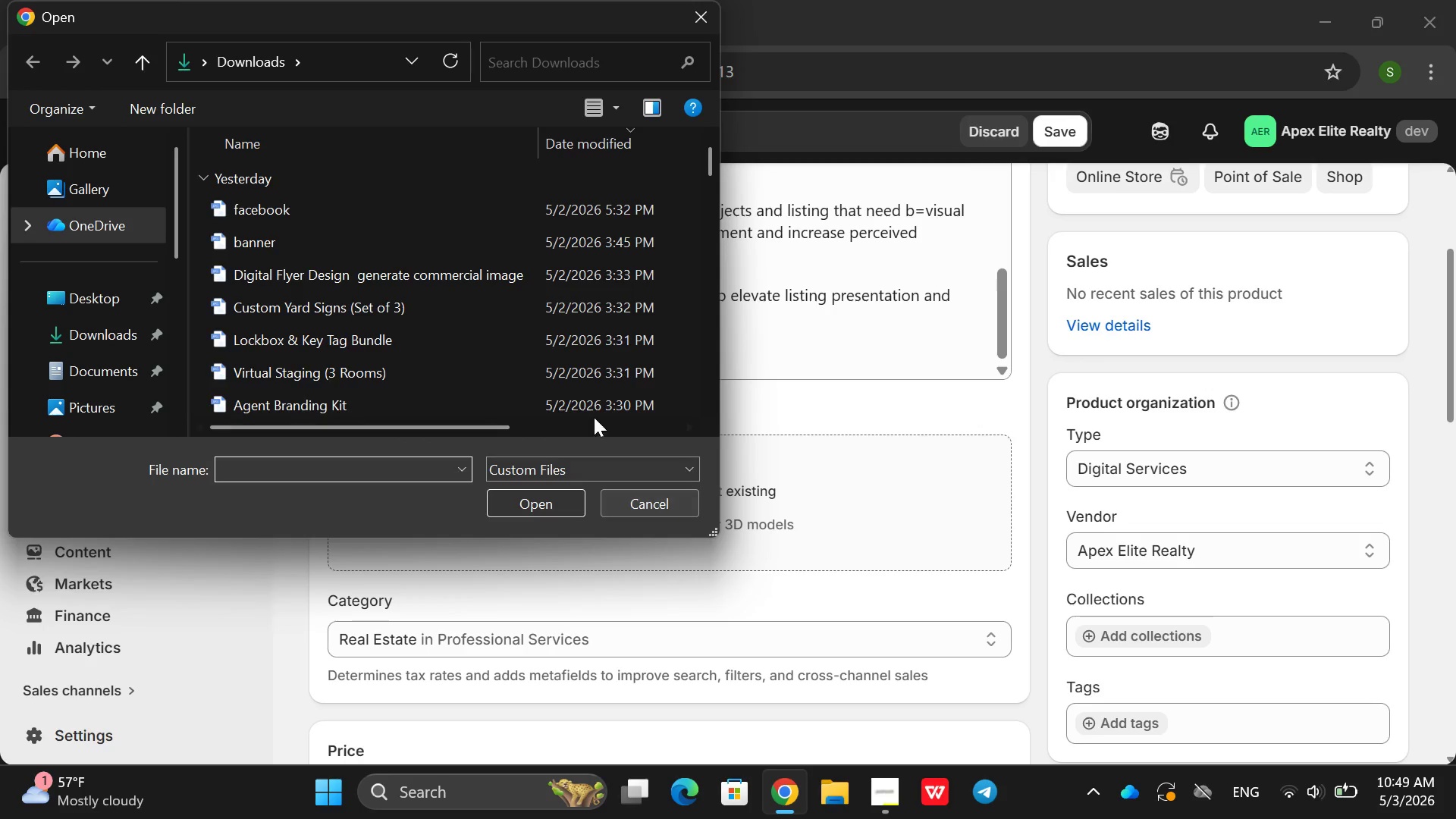 
left_click([456, 378])
 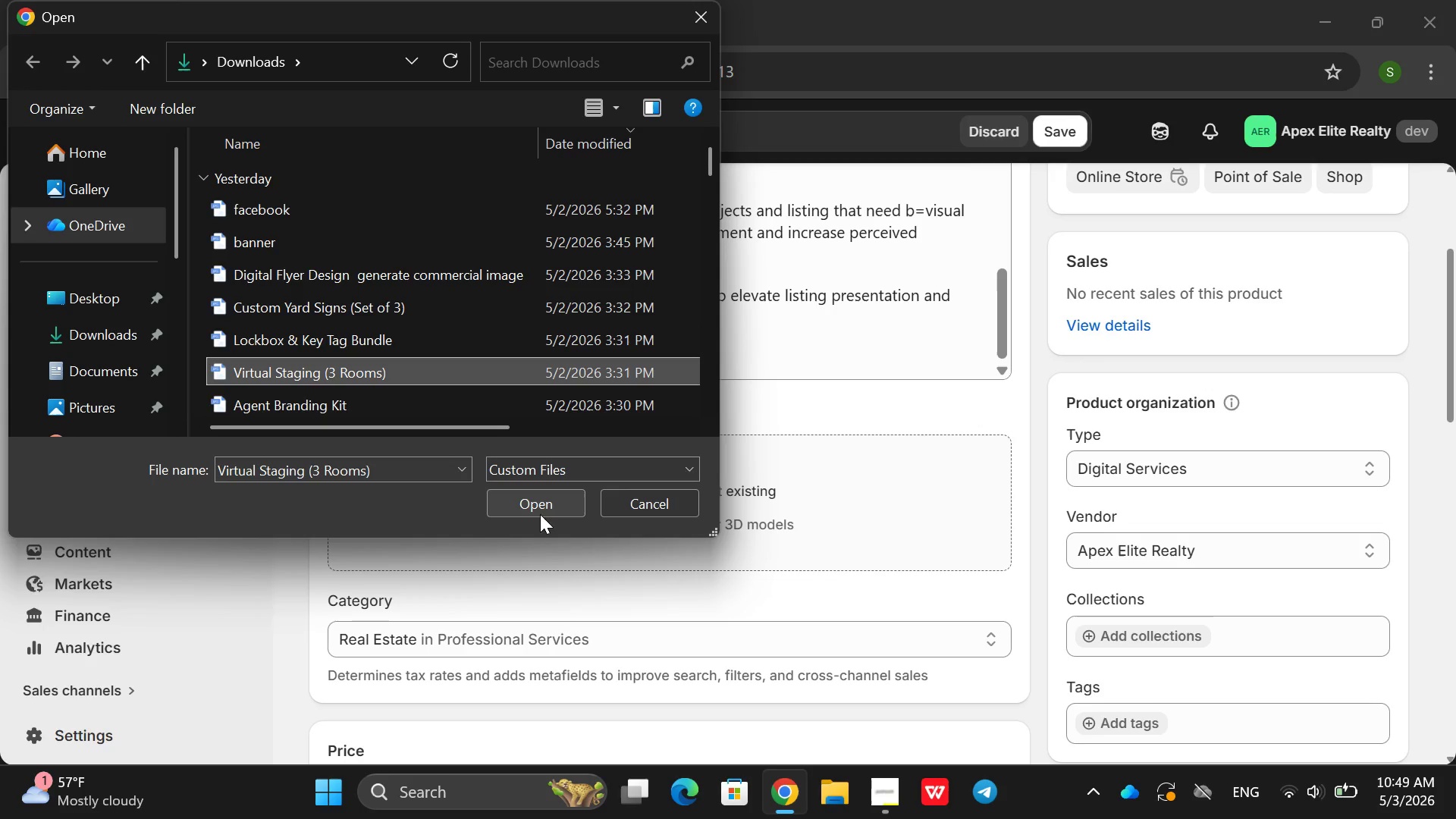 
left_click([532, 509])
 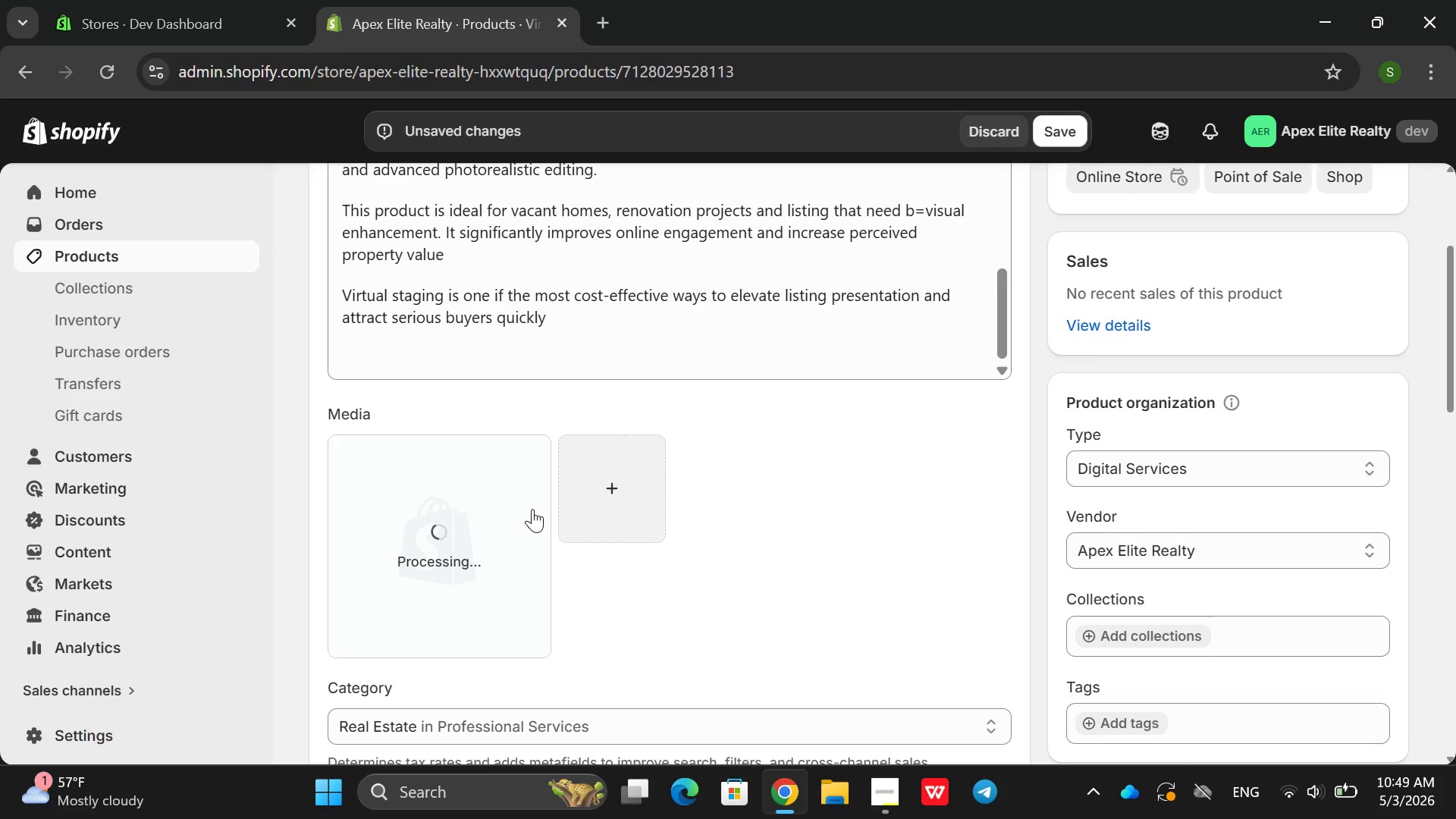 
wait(6.64)
 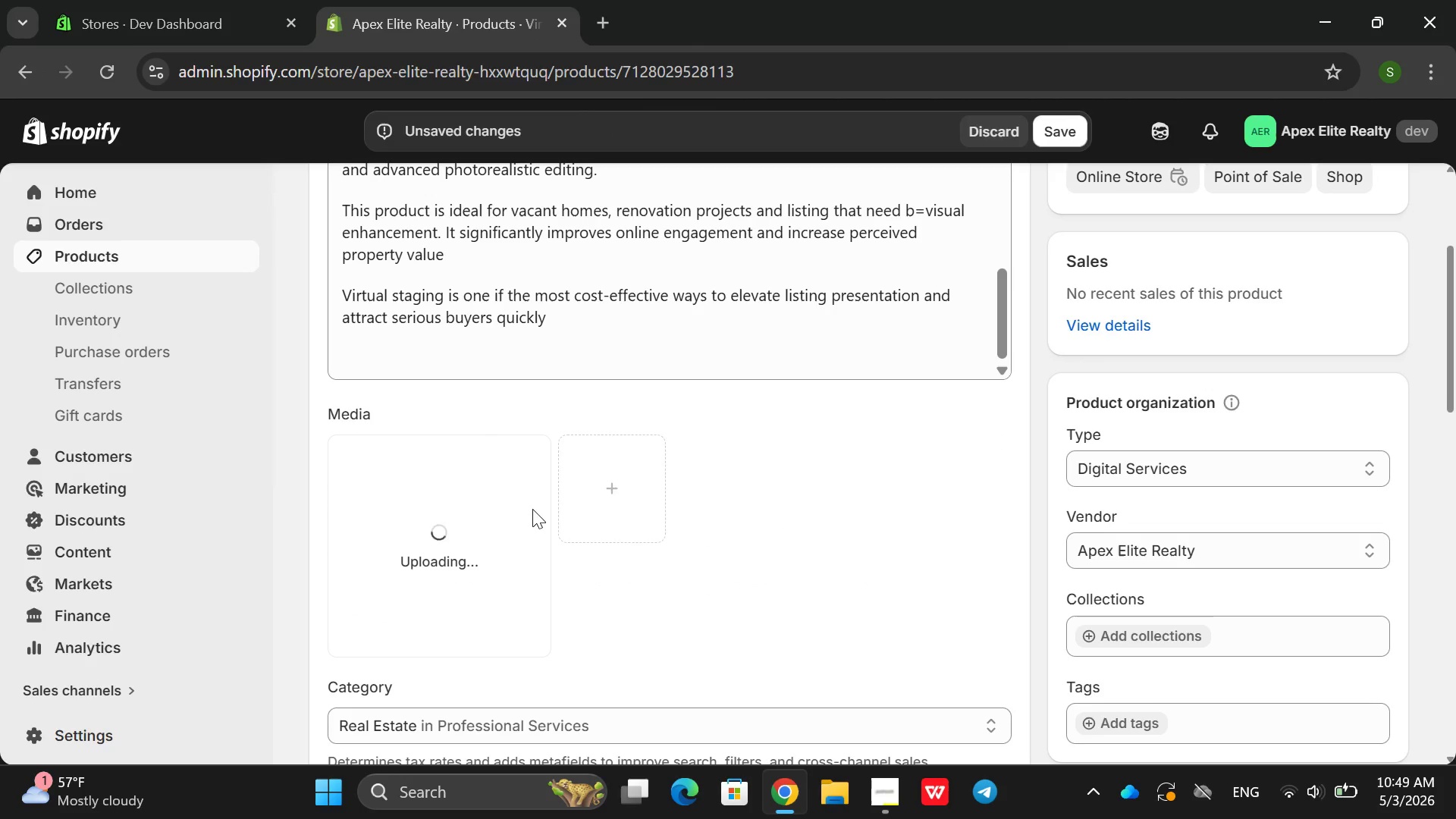 
left_click([389, 566])
 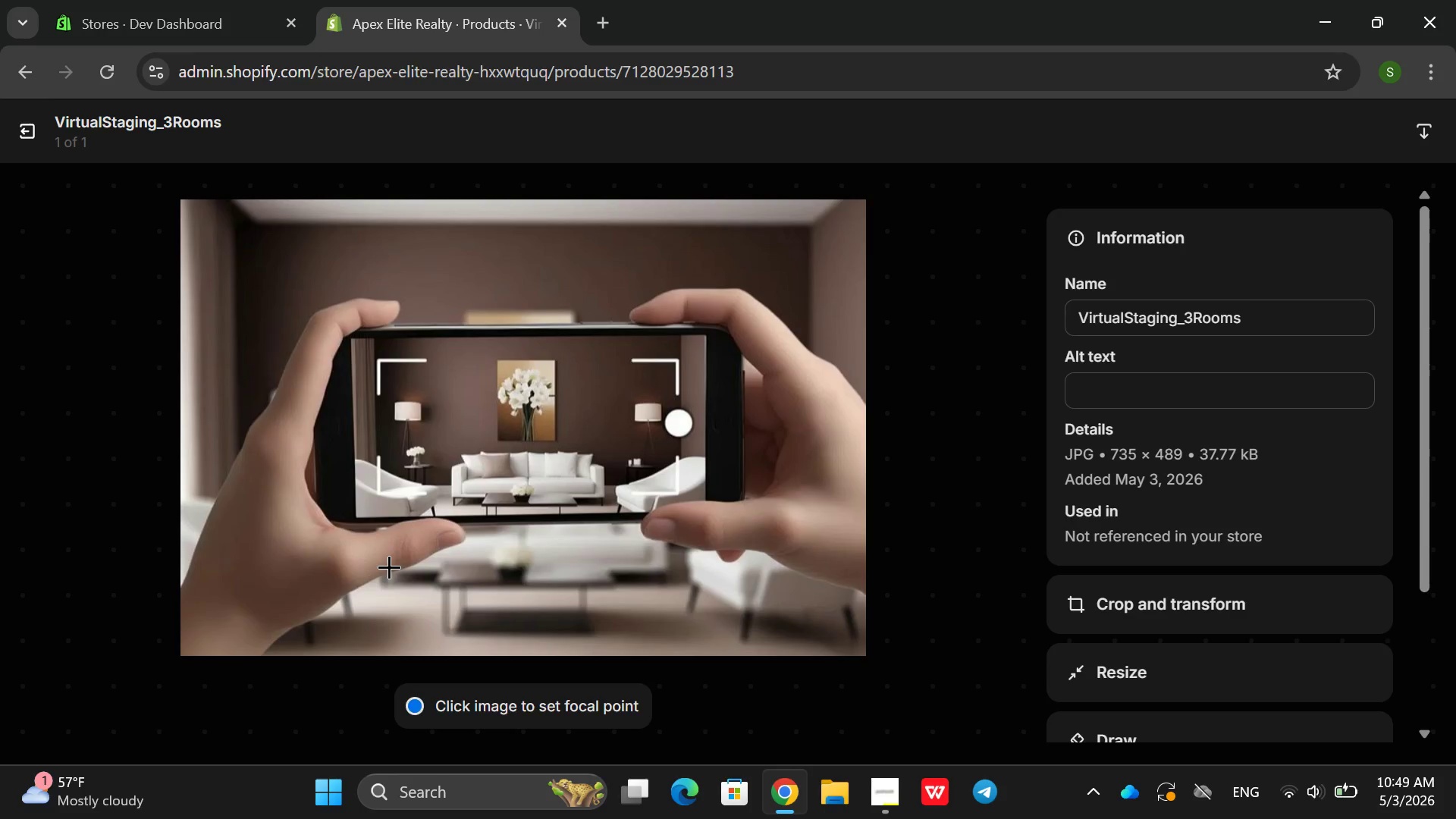 
wait(5.55)
 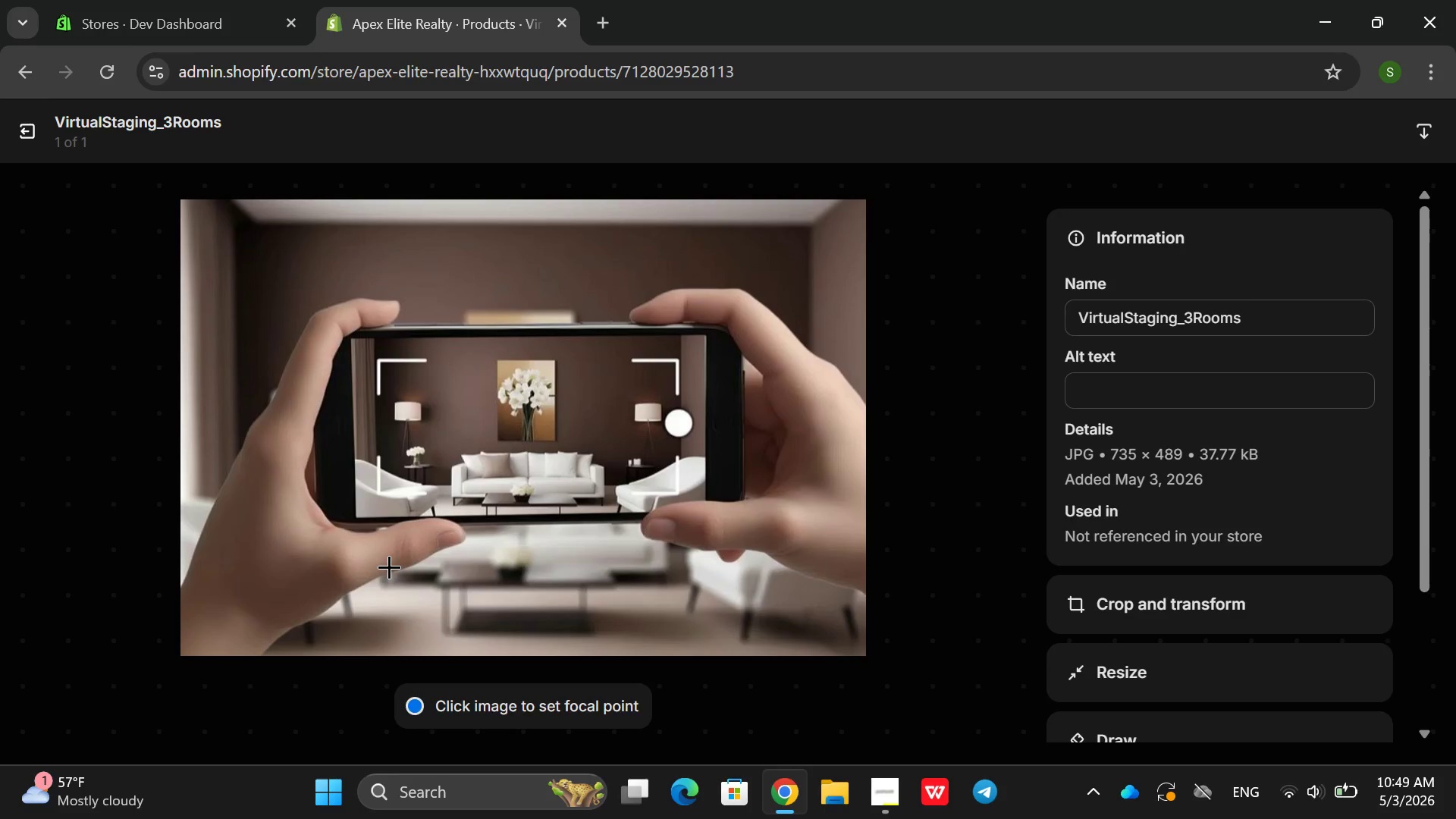 
left_click([1086, 391])
 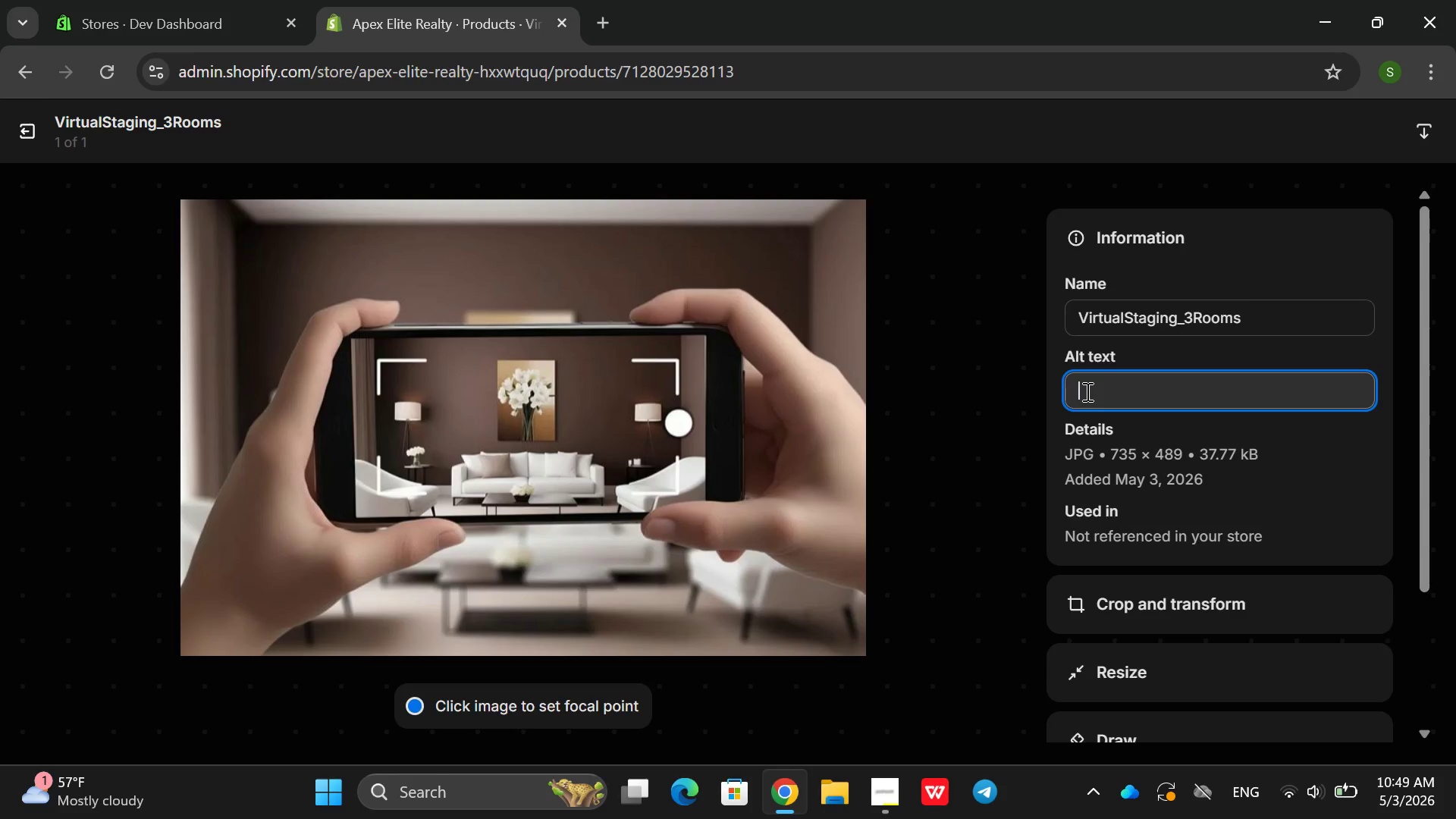 
type(C)
key(Backspace)
type(Vritually stages )
key(Backspace)
key(Backspace)
type(d modern living room as)
key(Backspace)
key(Backspace)
type(showiing di)
key(Backspace)
key(Backspace)
key(Backspace)
key(Backspace)
key(Backspace)
key(Backspace)
type(ng digitsl)
key(Backspace)
key(Backspace)
type(al real estate interir)
key(Backspace)
key(Backspace)
key(Backspace)
type(ior desin)
key(Backspace)
type(gn transforamation )
key(Backspace)
key(Backspace)
type(rmation )
 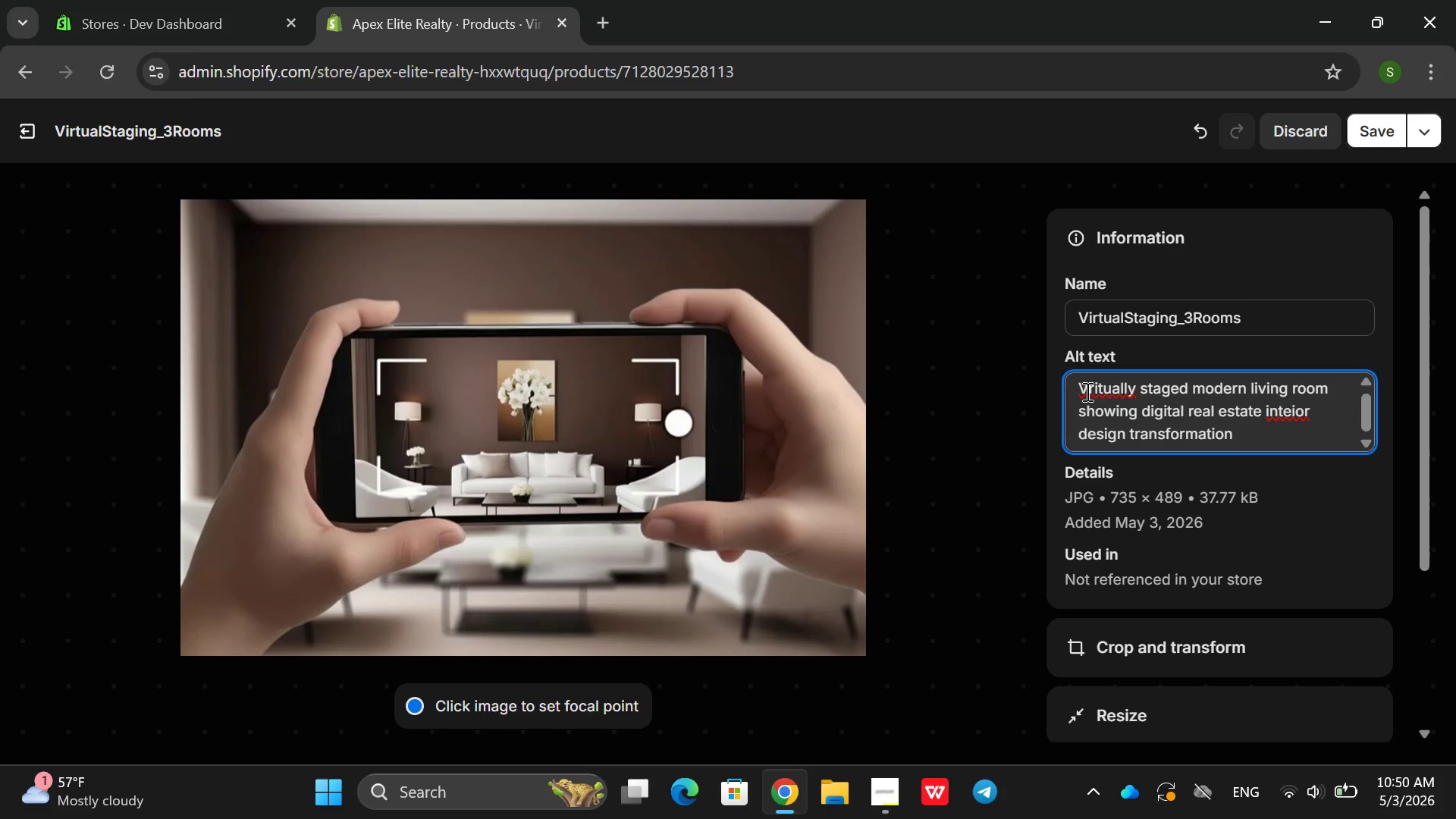 
double_click([1269, 412])
 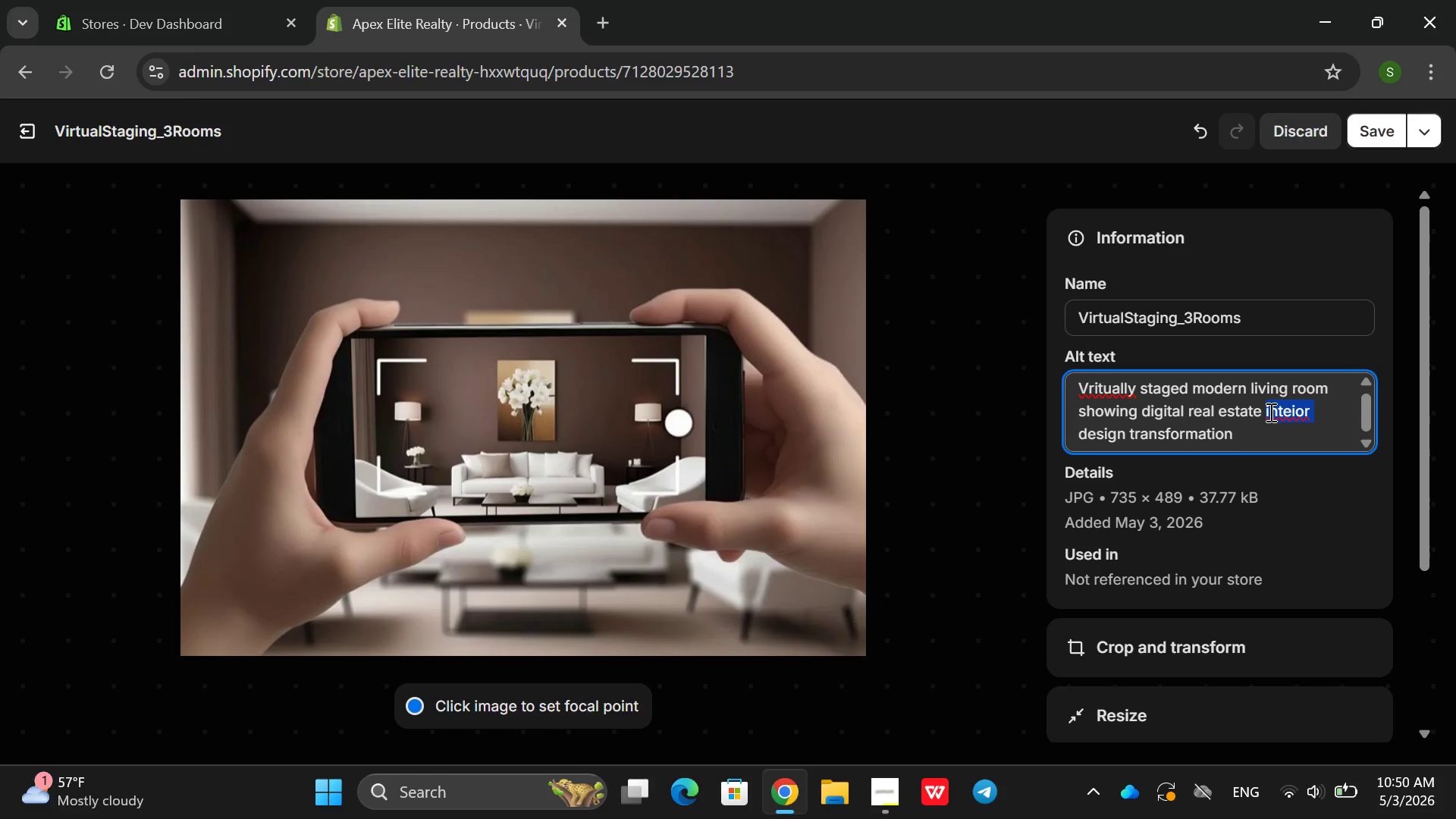 
type(interior )
 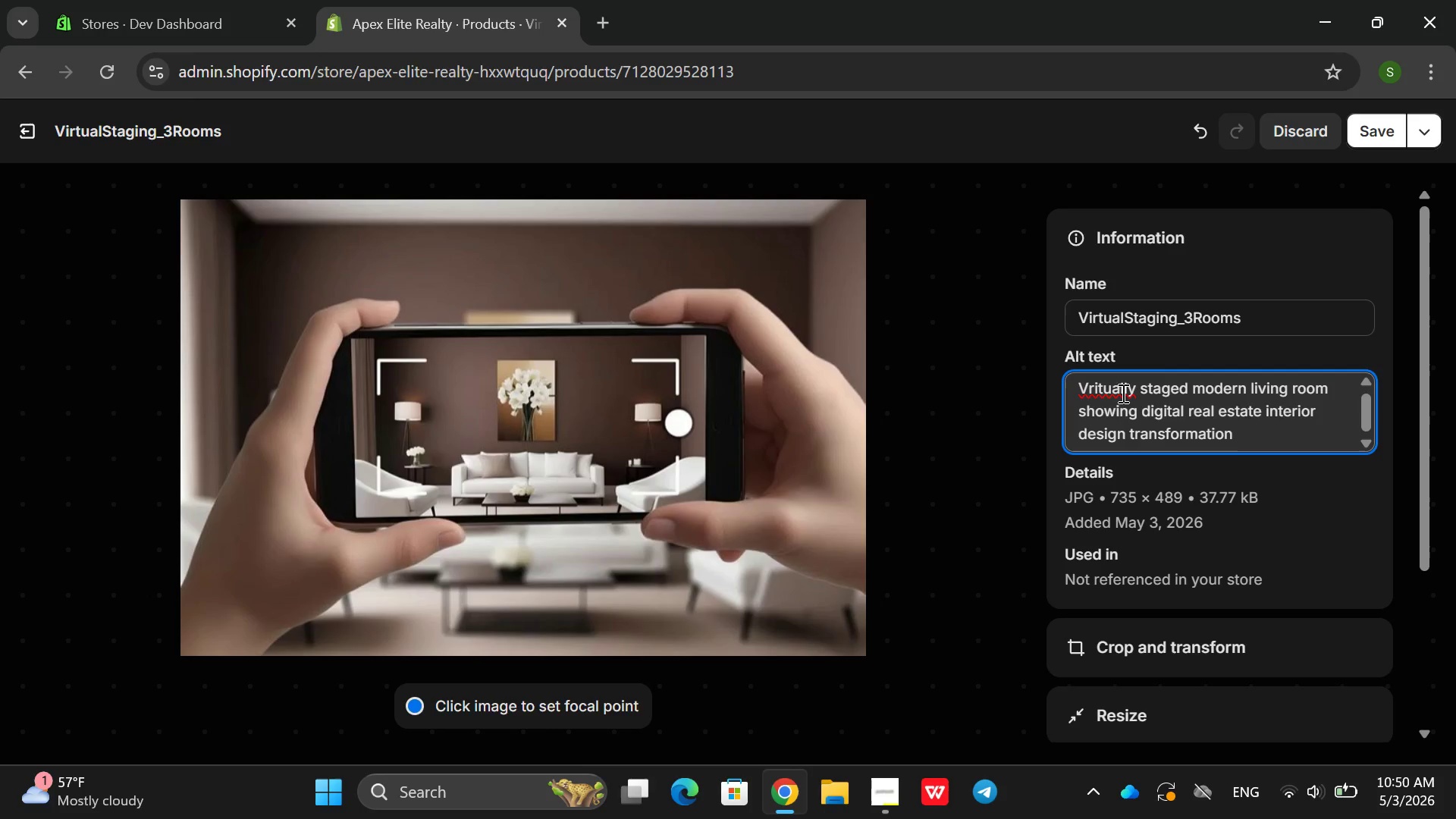 
double_click([1122, 391])
 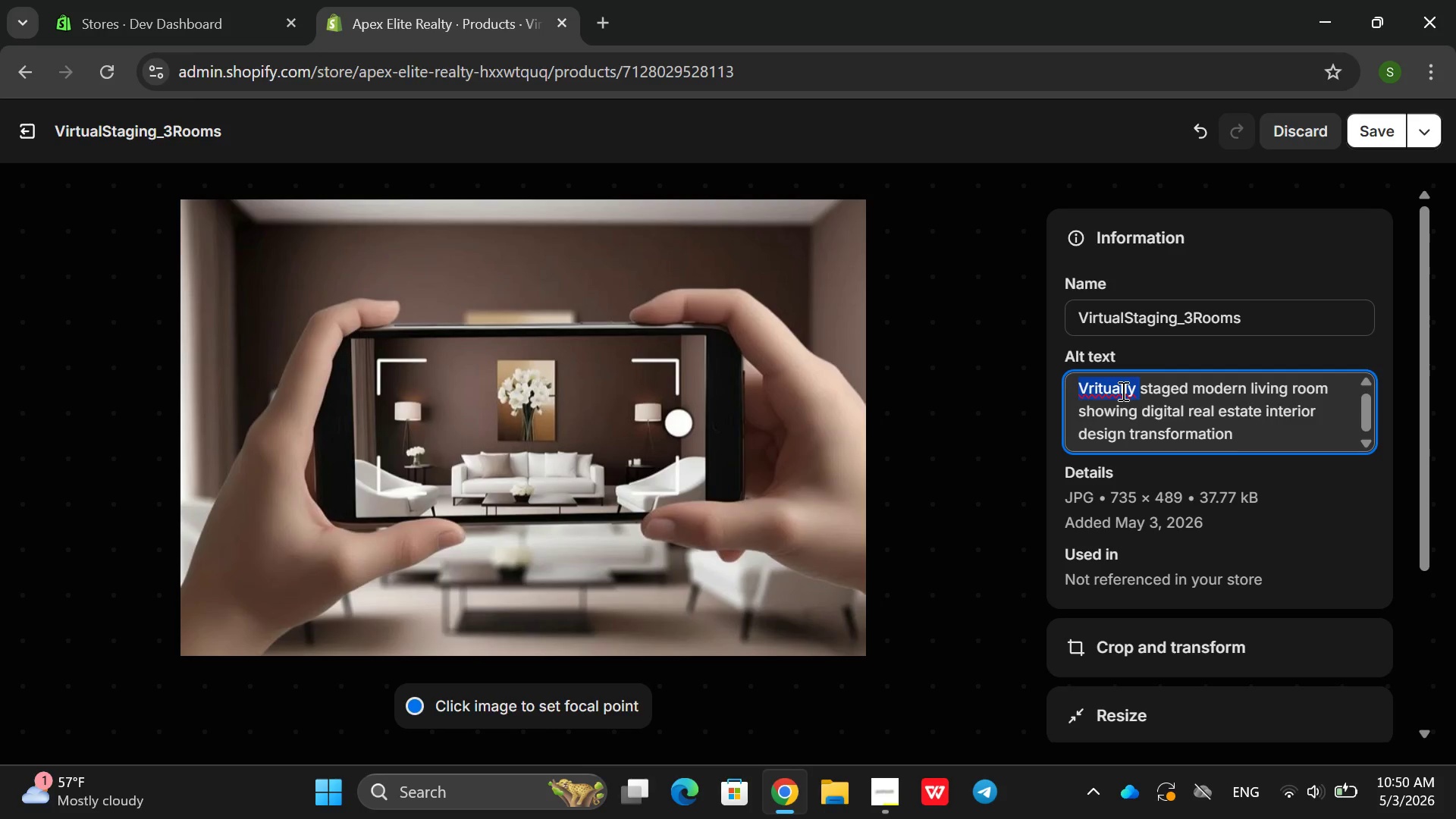 
type(Virtaually )
 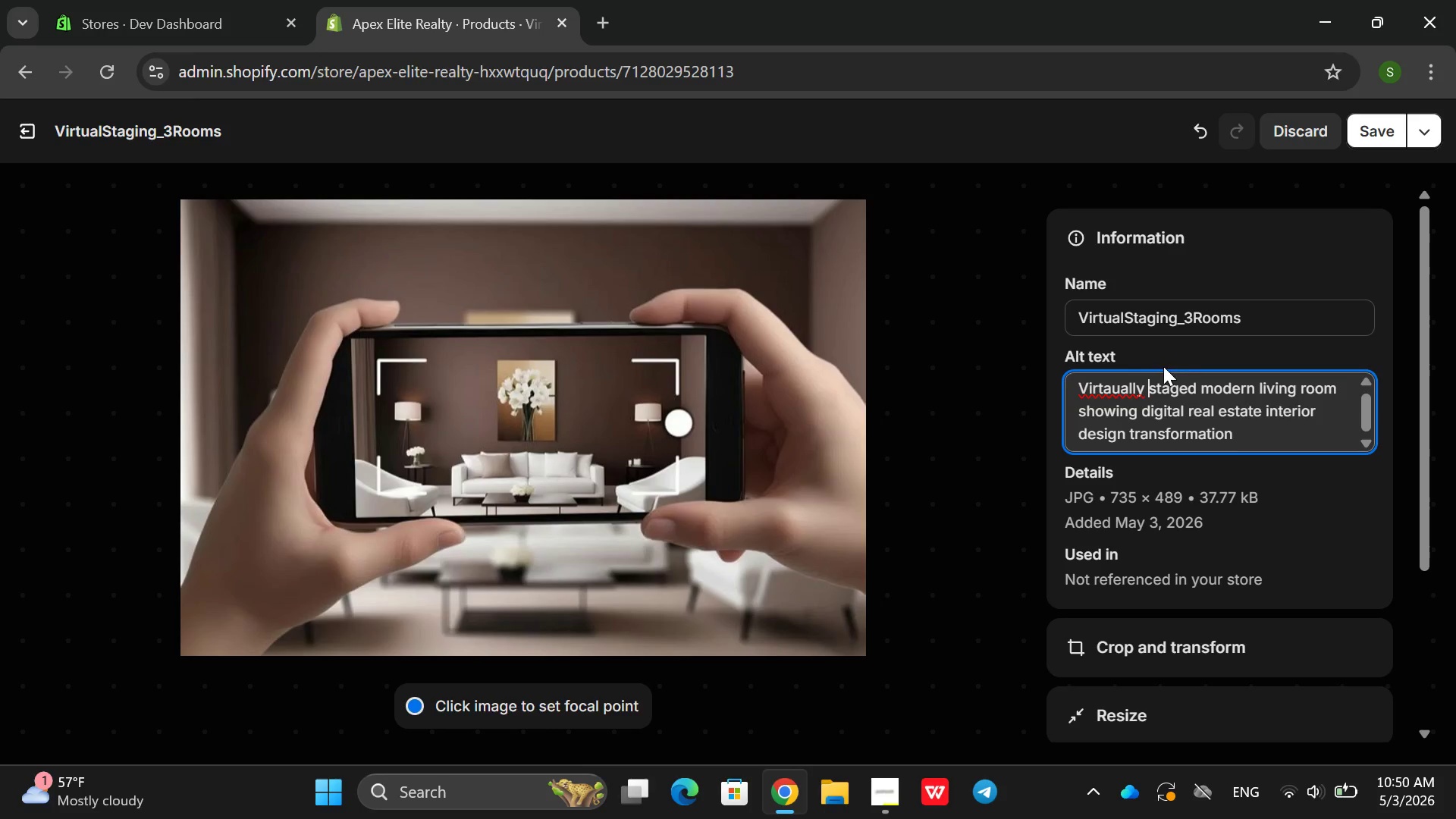 
left_click([1109, 394])
 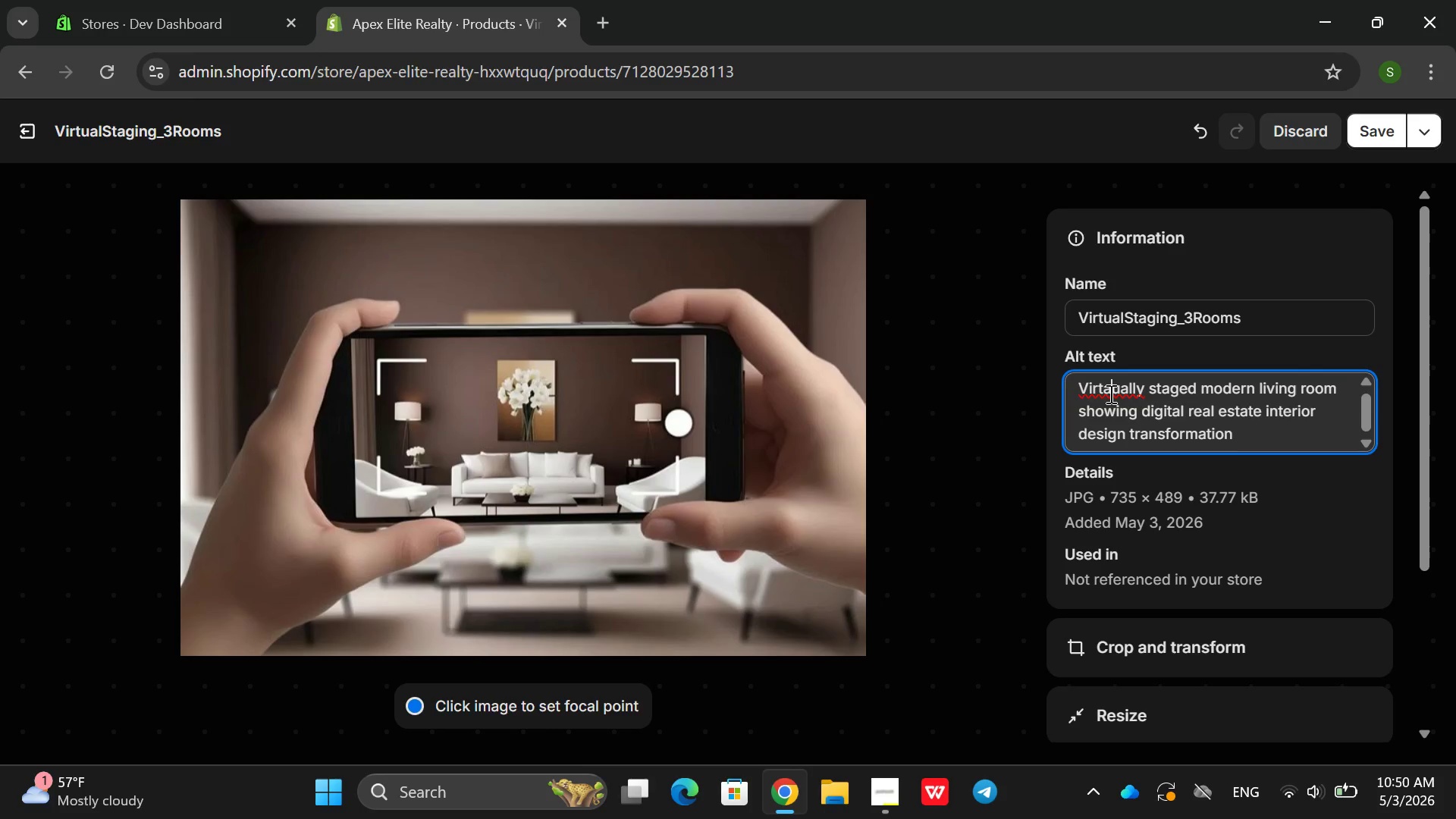 
key(Backspace)
 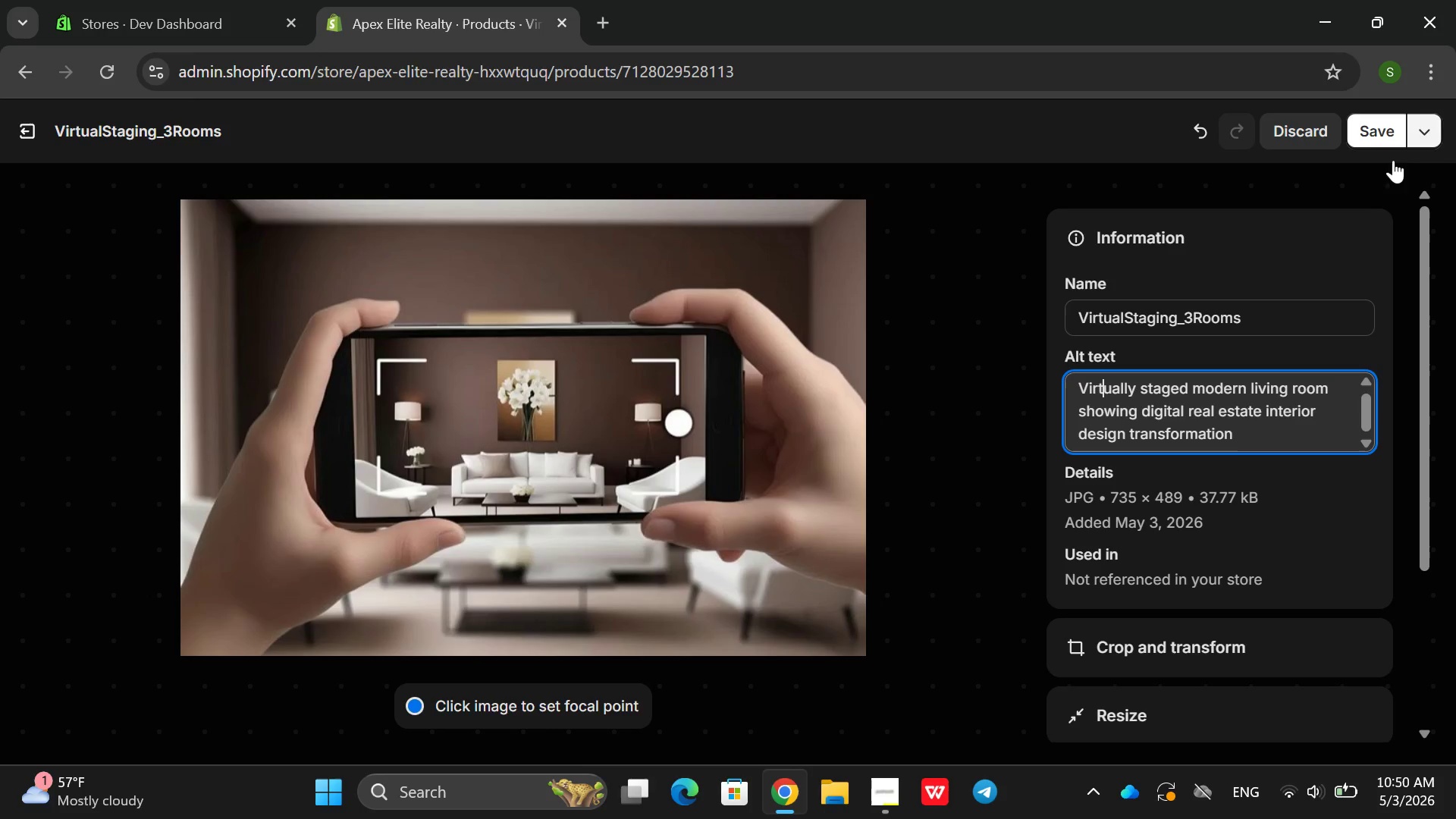 
left_click([1346, 209])
 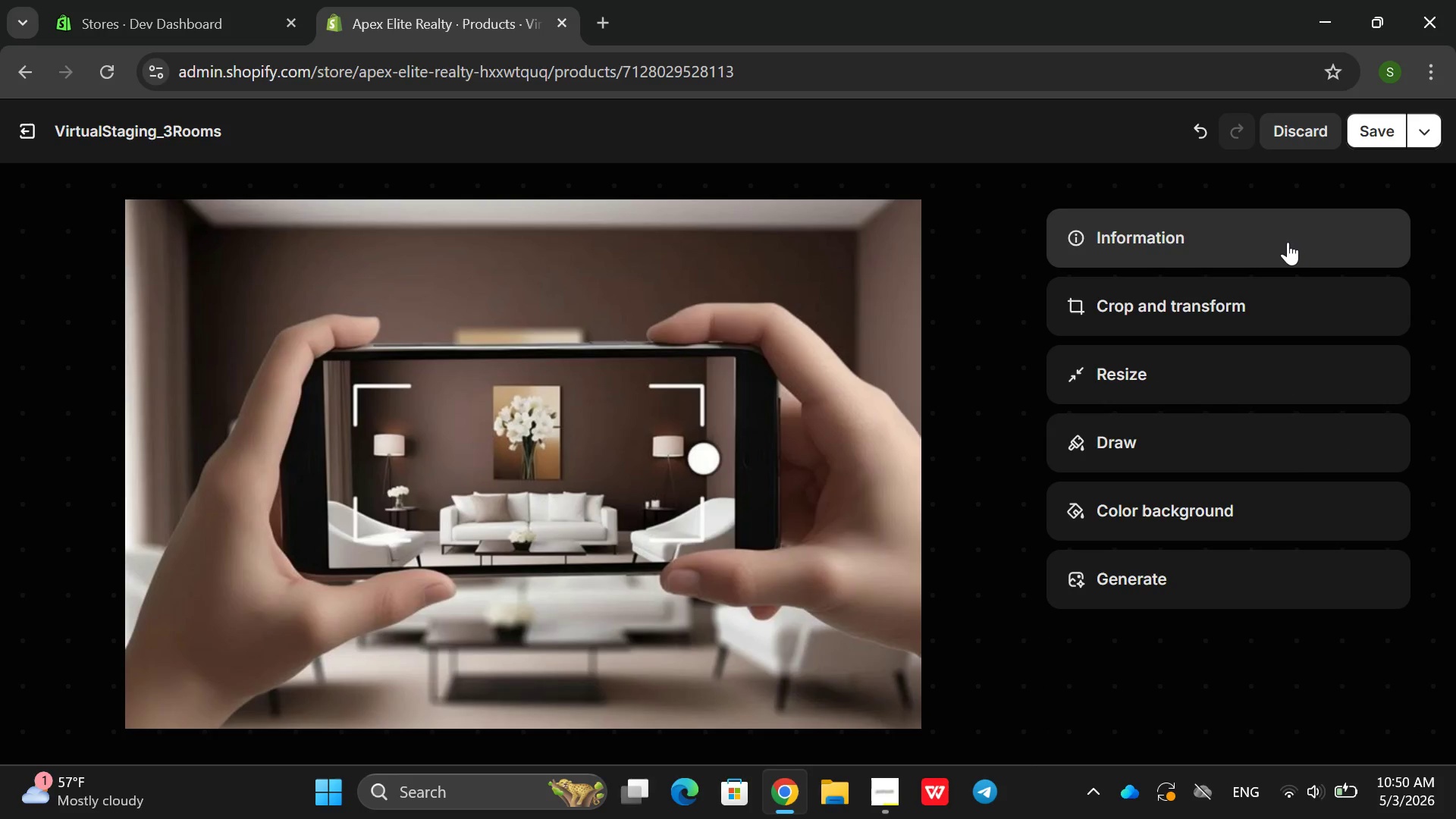 
left_click([1181, 237])
 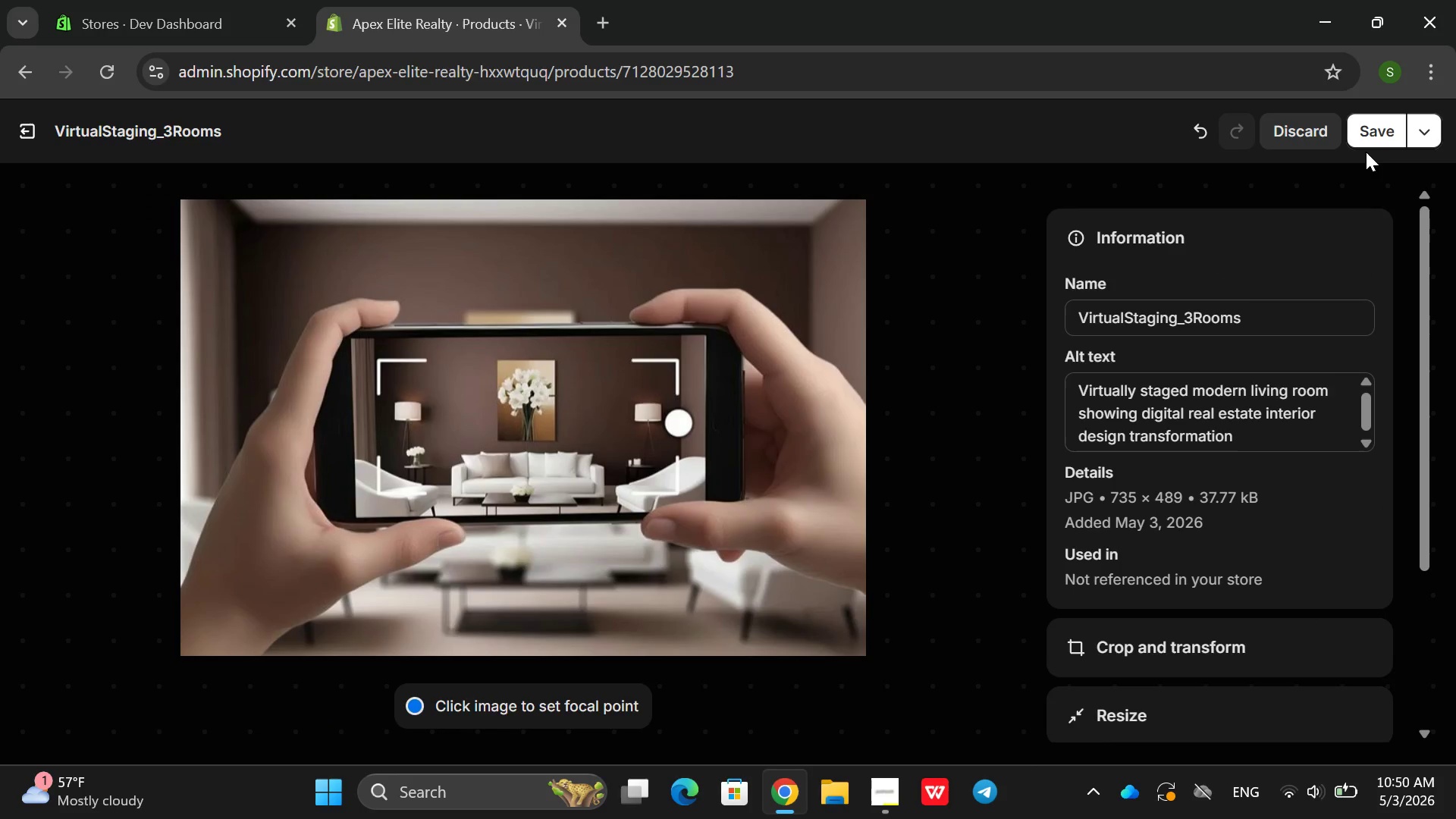 
left_click([1378, 140])
 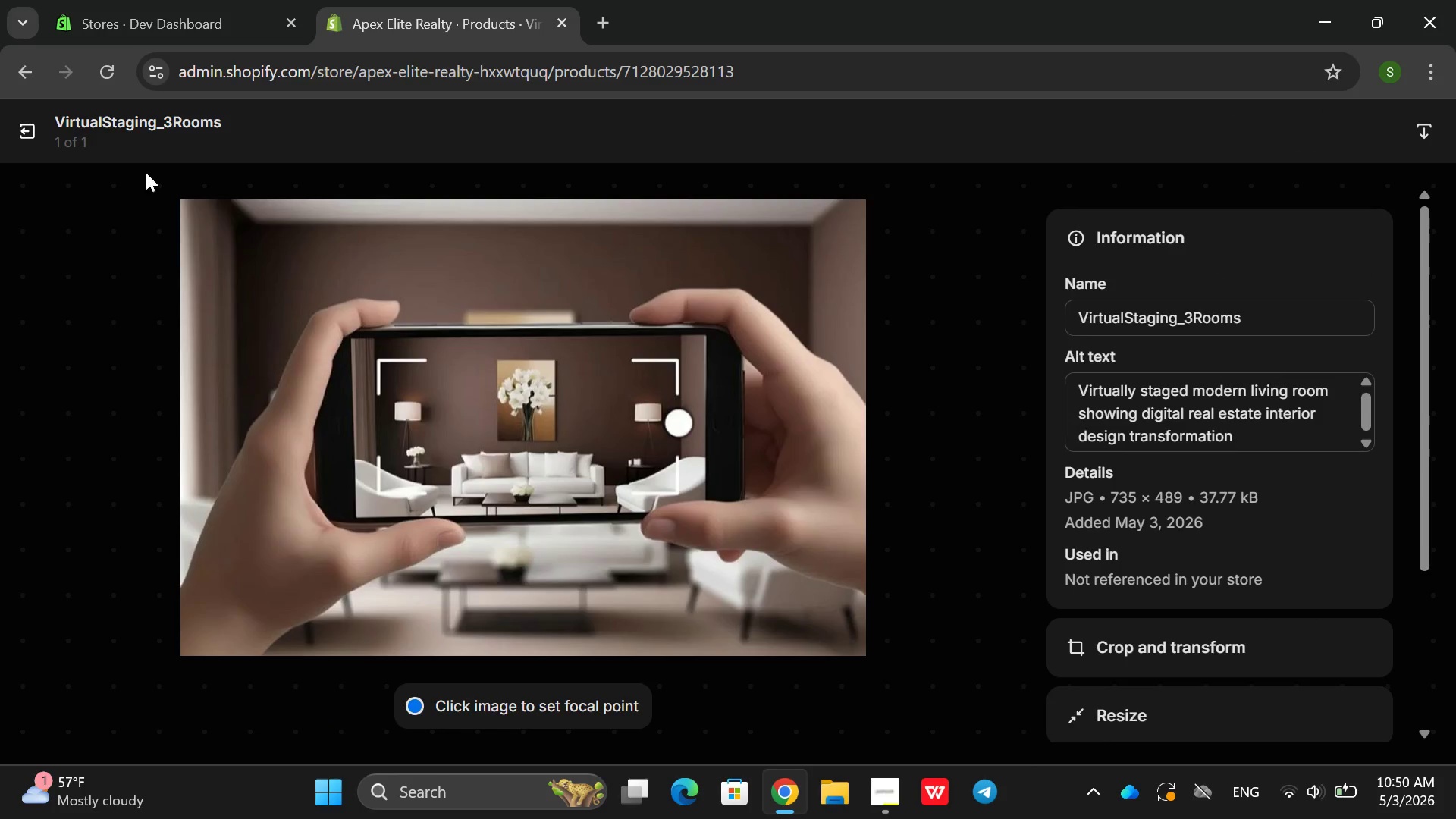 
left_click([49, 143])
 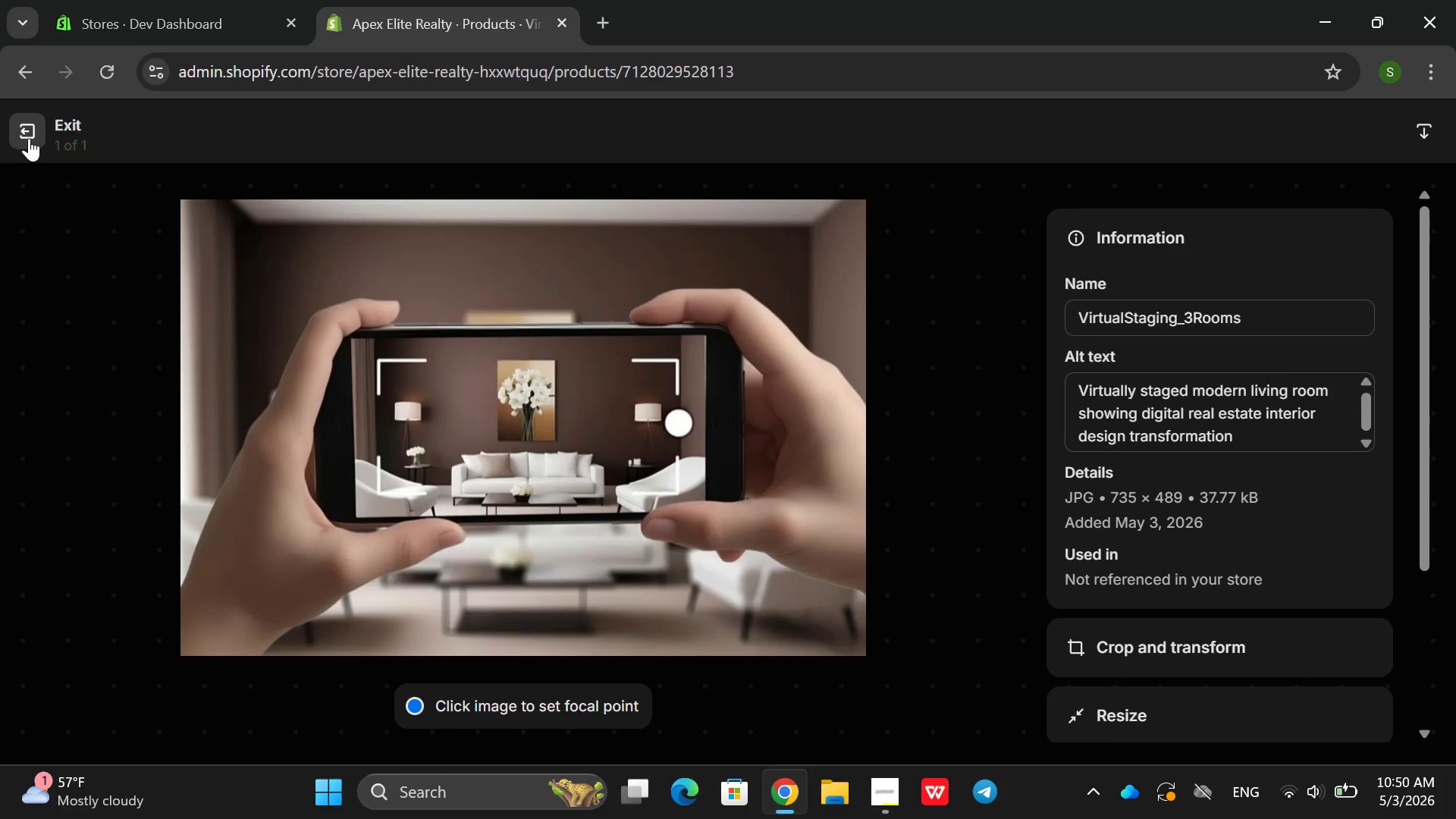 
left_click([28, 138])
 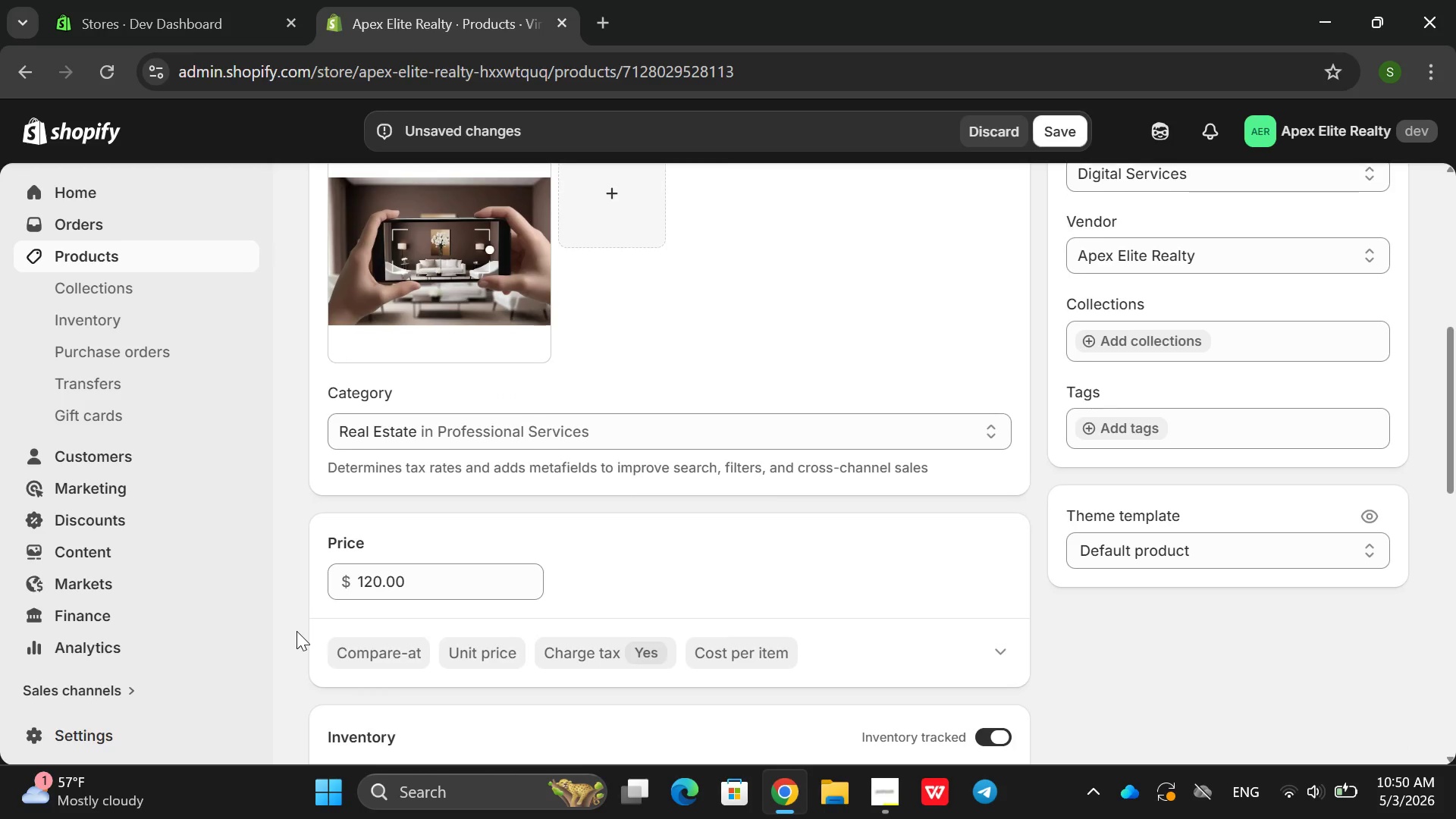 
wait(8.58)
 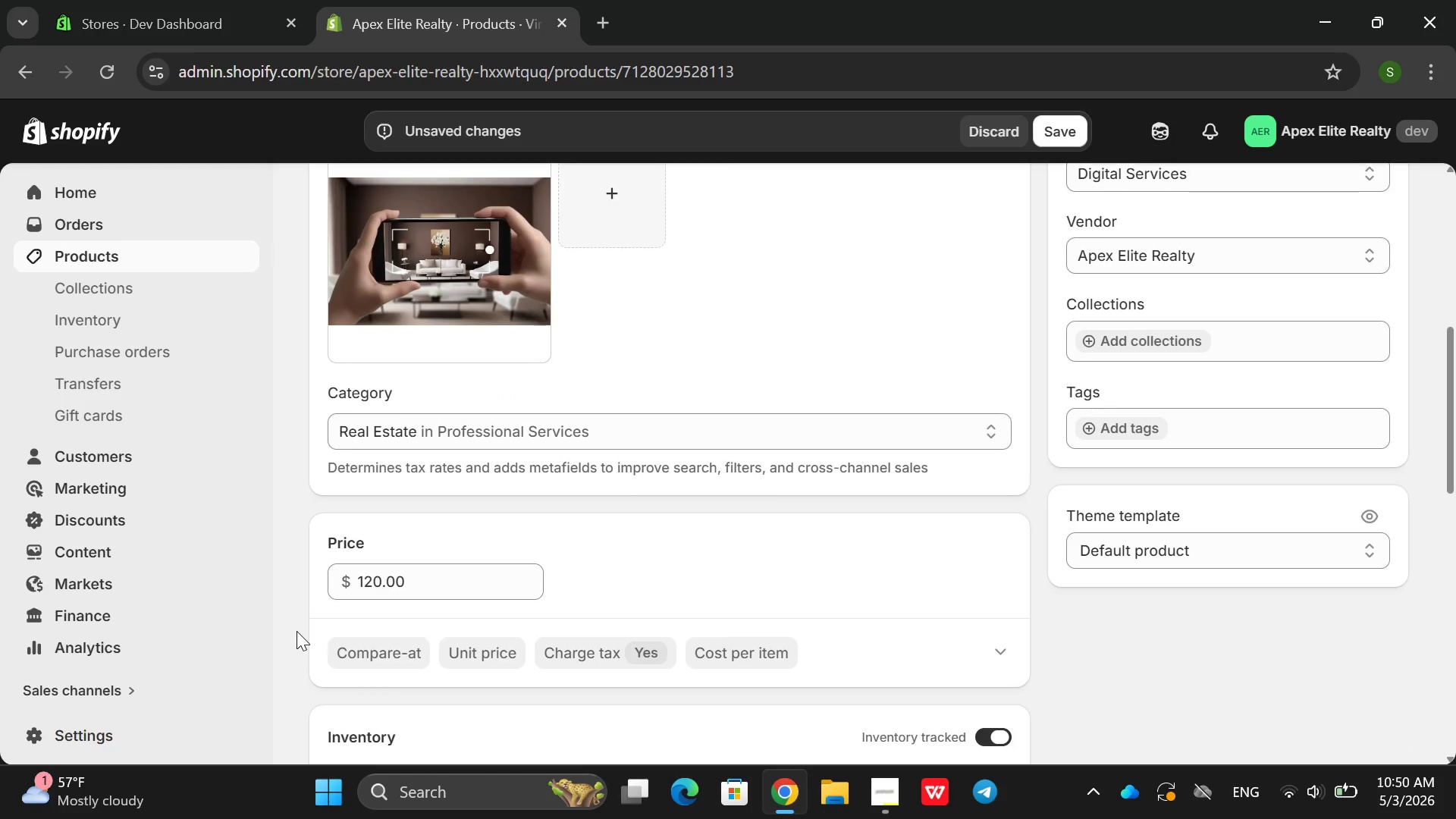 
left_click([458, 587])
 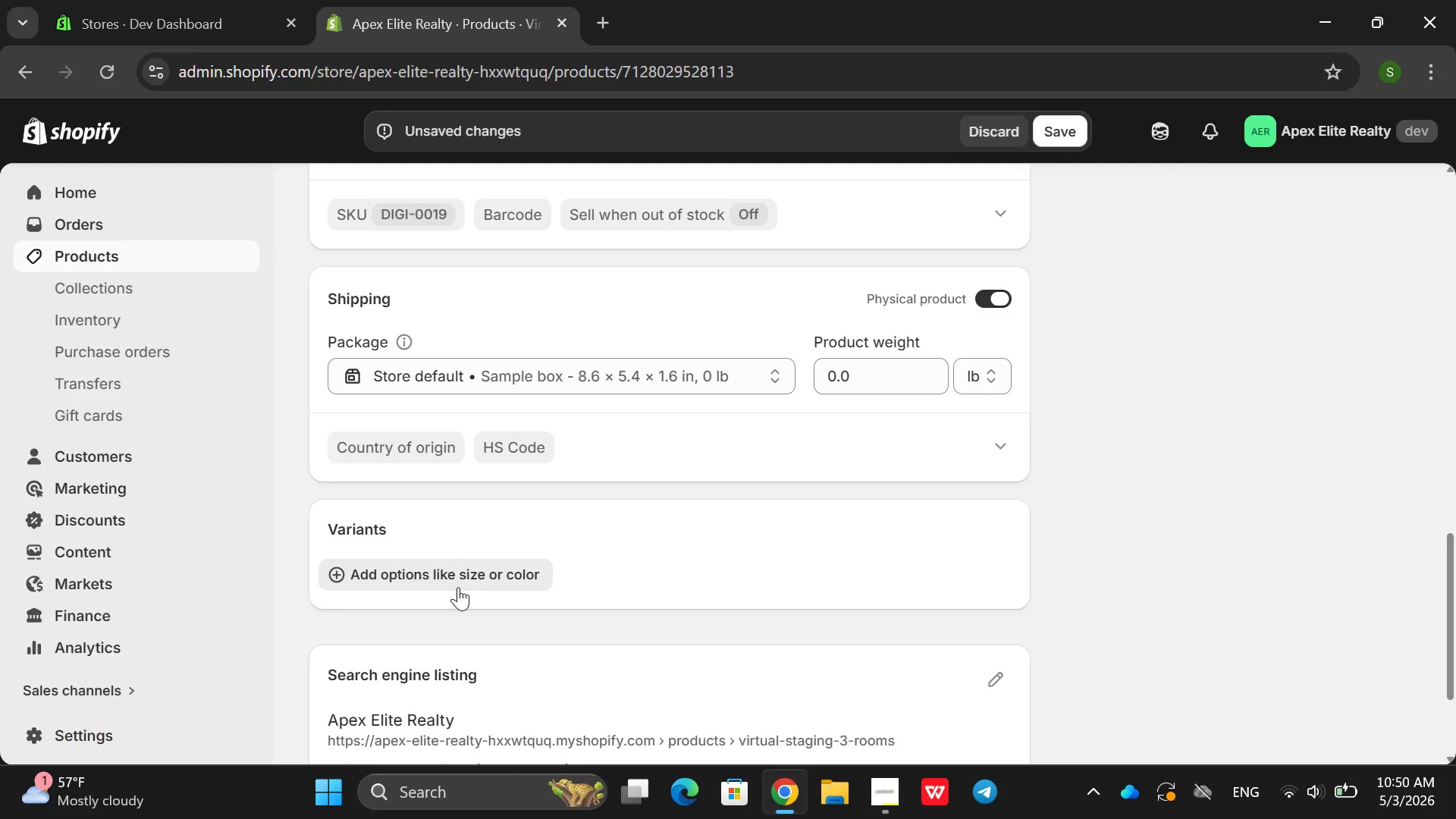 
type(Teor)
key(Backspace)
key(Backspace)
key(Backspace)
key(Backspace)
 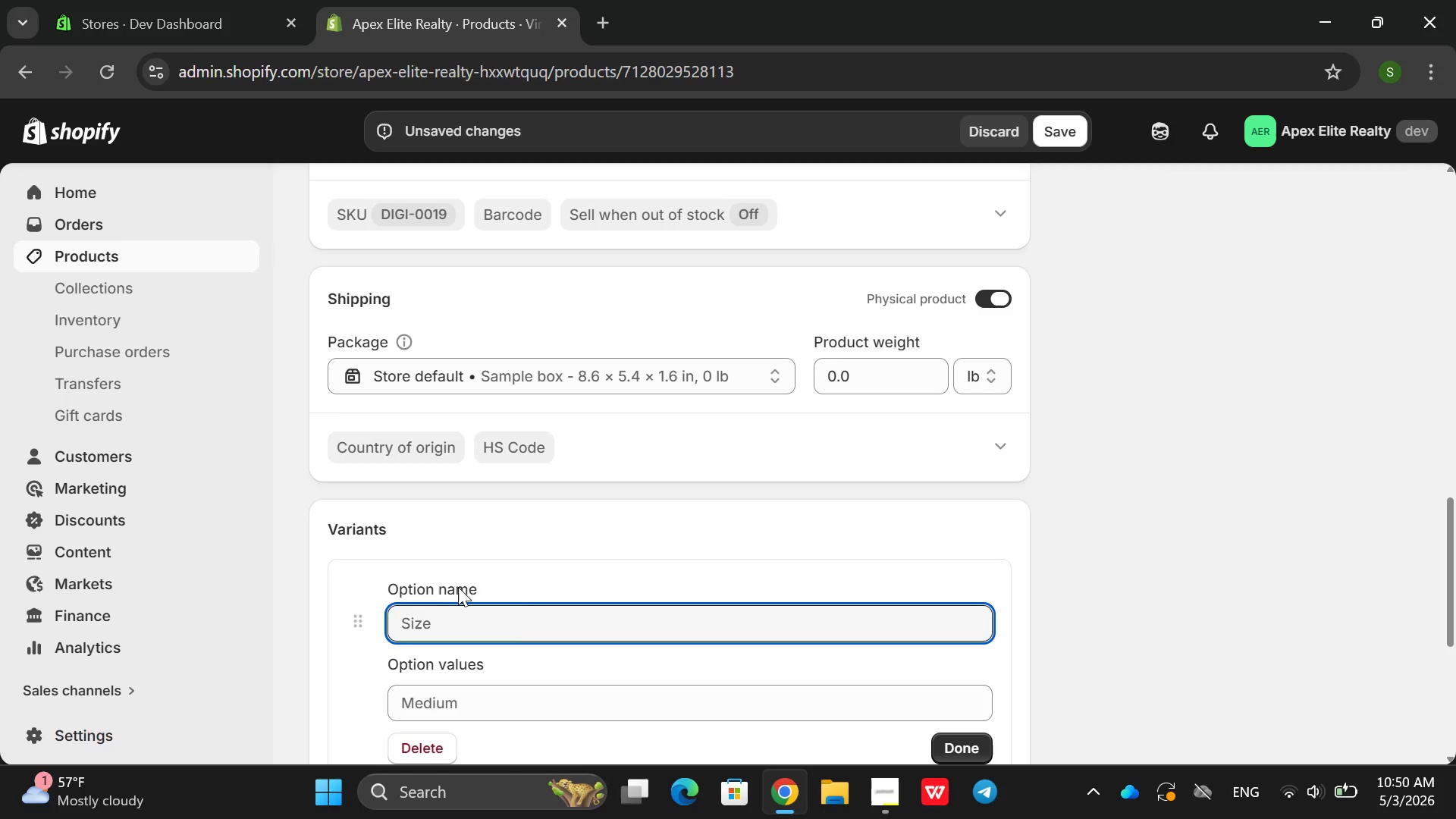 
type(ier)
key(Backspace)
key(Backspace)
key(Backspace)
type(Y)
key(Backspace)
type(t)
key(Backspace)
type(Tier)
 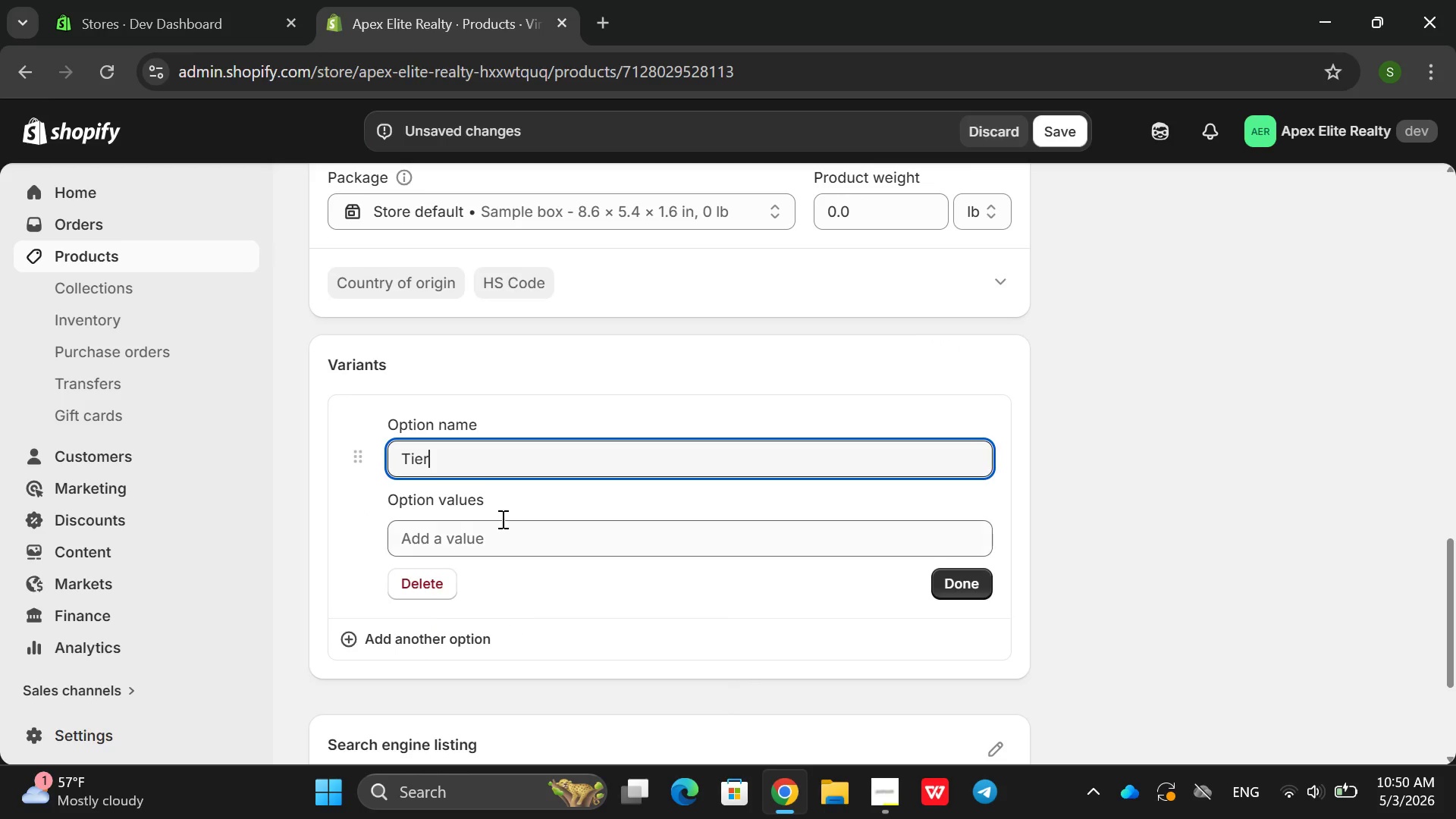 
left_click([478, 551])
 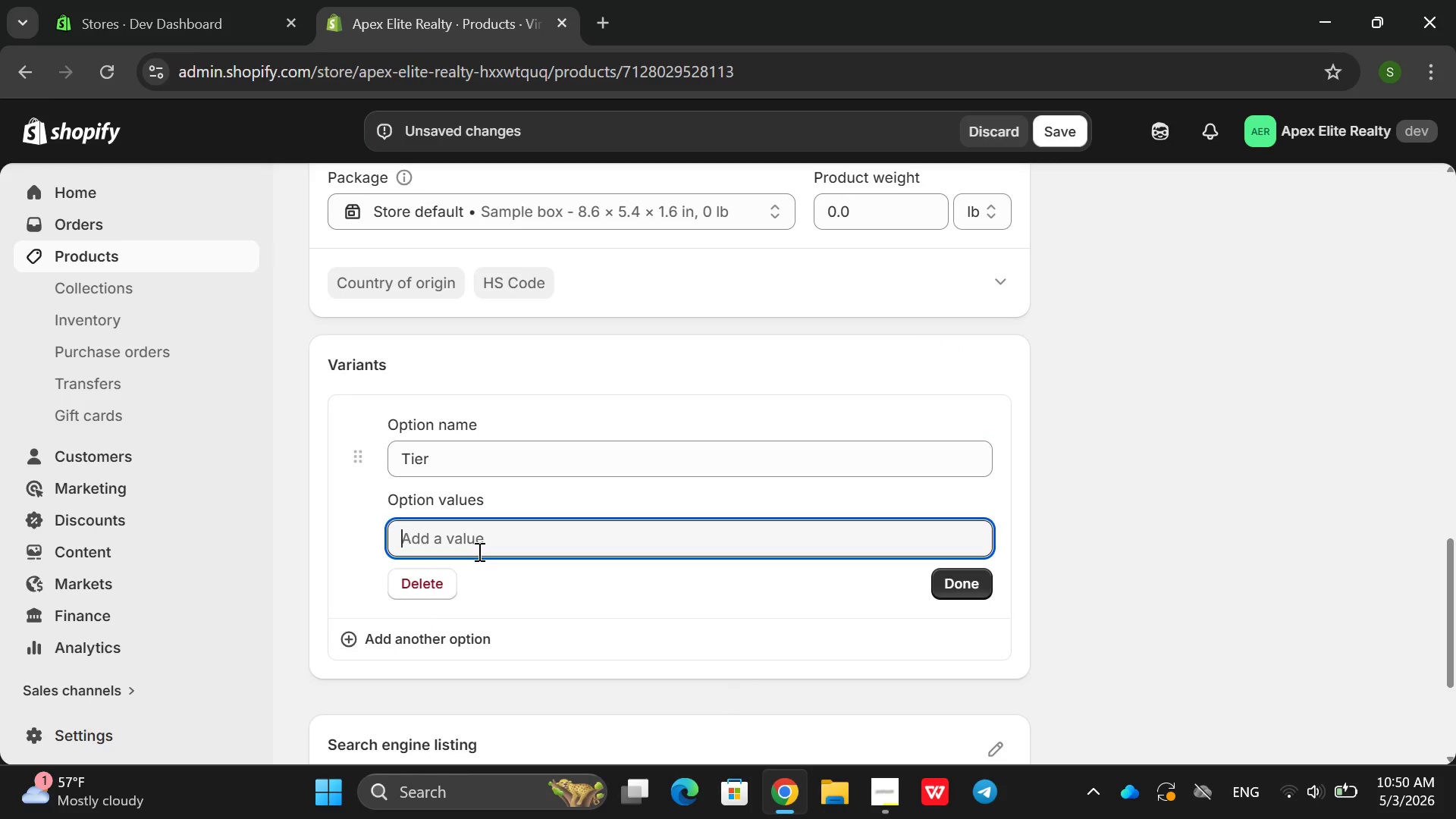 
type(Silveer )
key(Backspace)
key(Backspace)
key(Backspace)
type(r)
 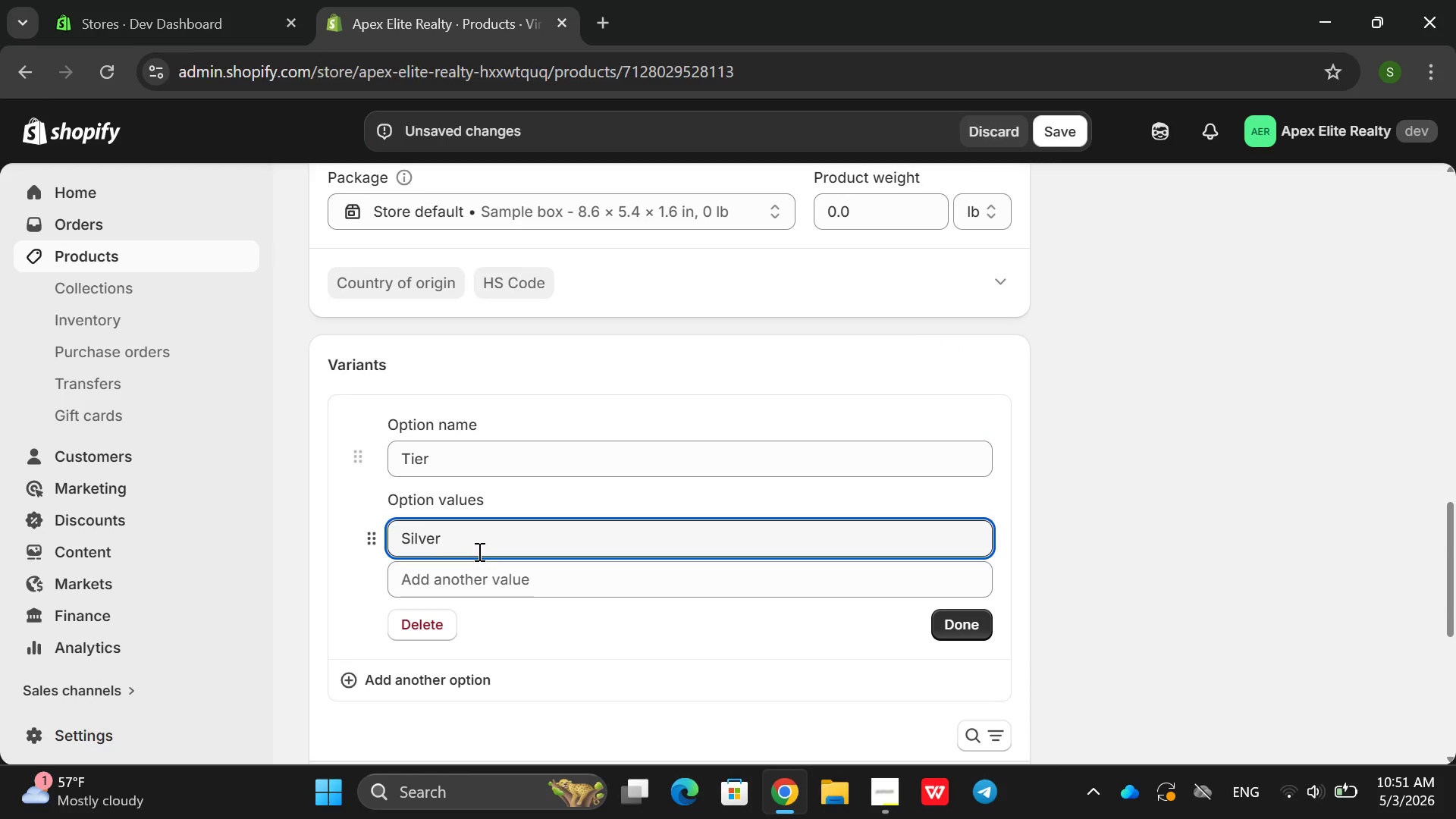 
key(ArrowDown)
 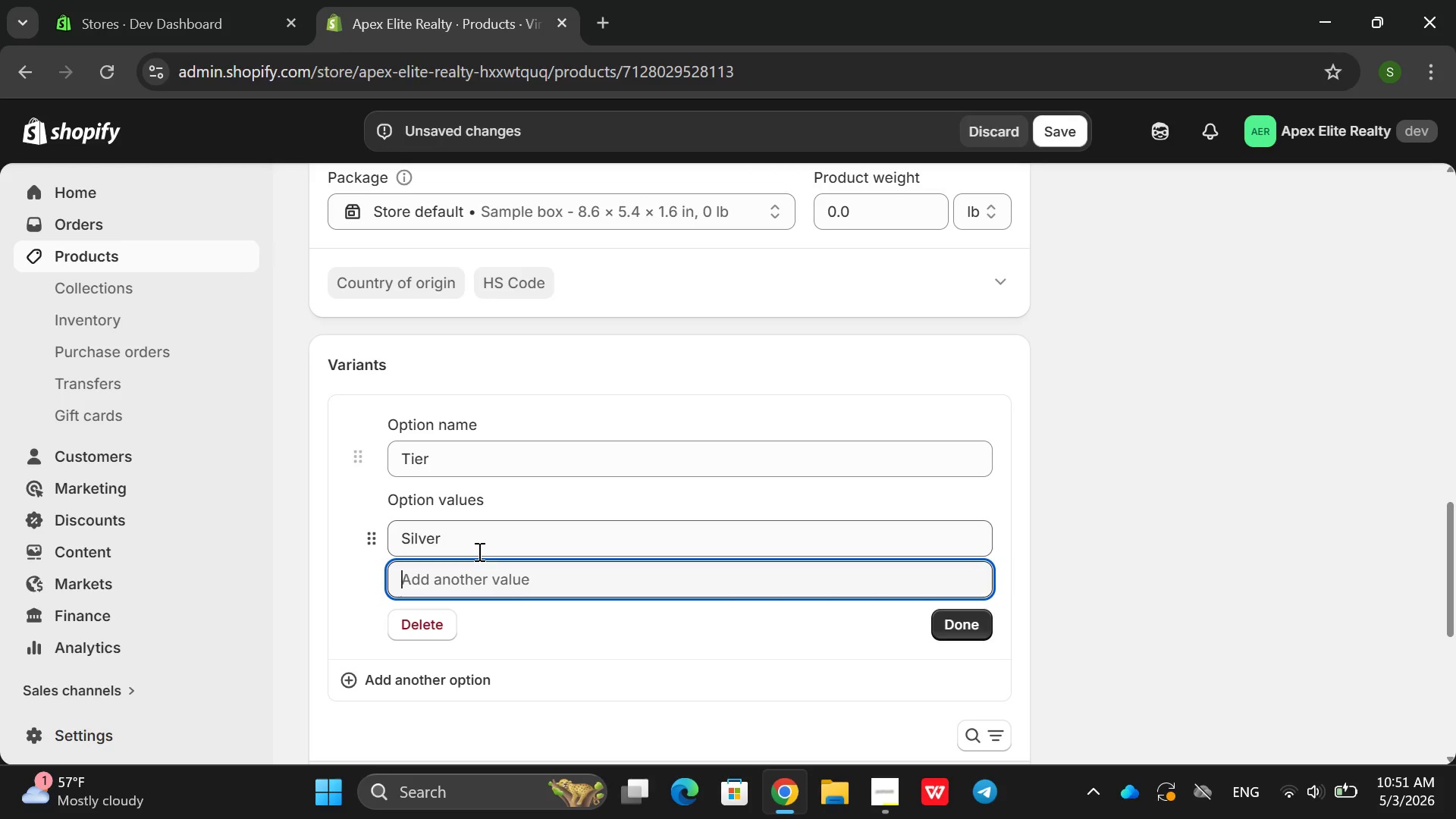 
type(Gi)
key(Backspace)
type(old)
 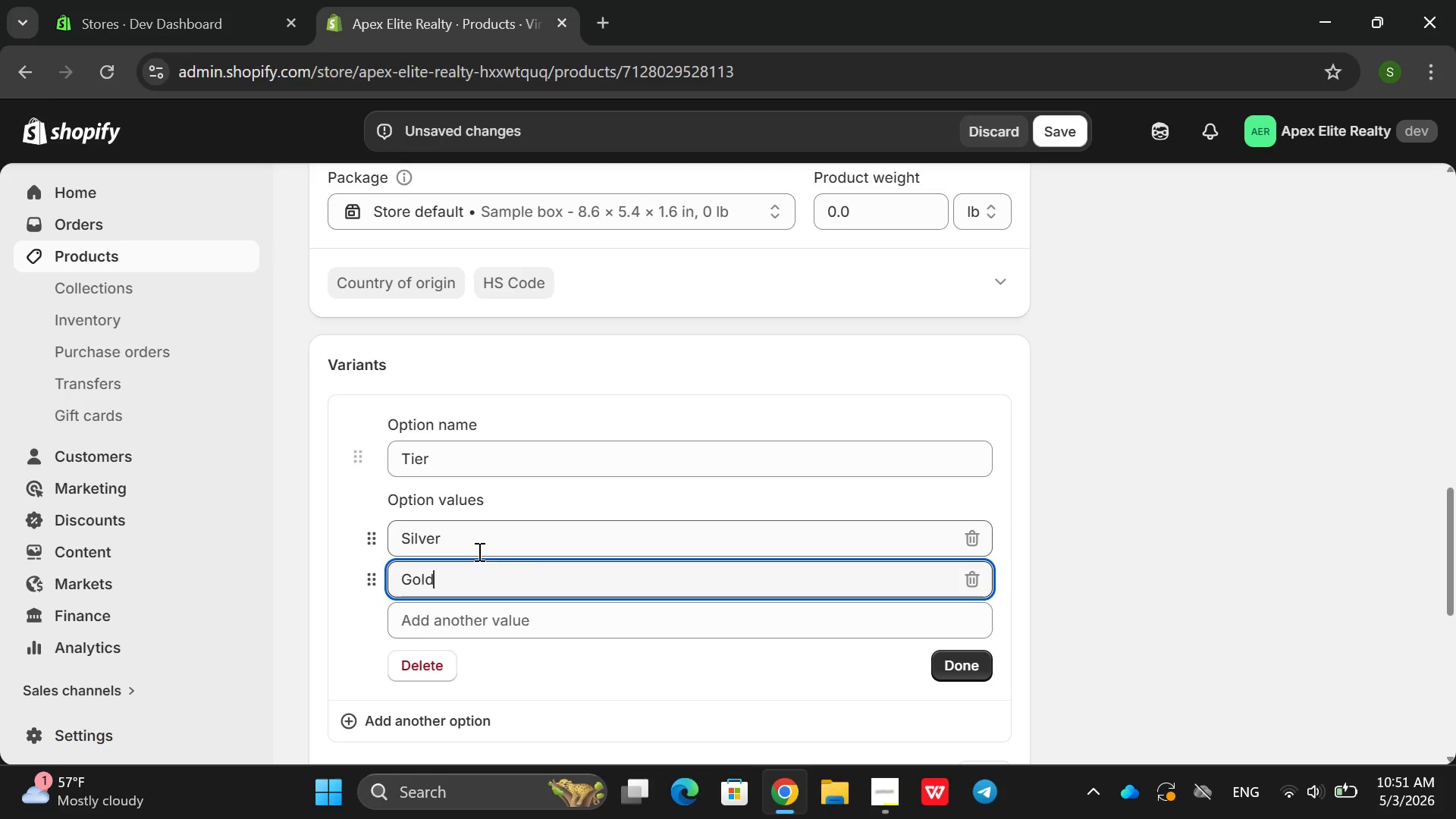 
key(ArrowDown)
 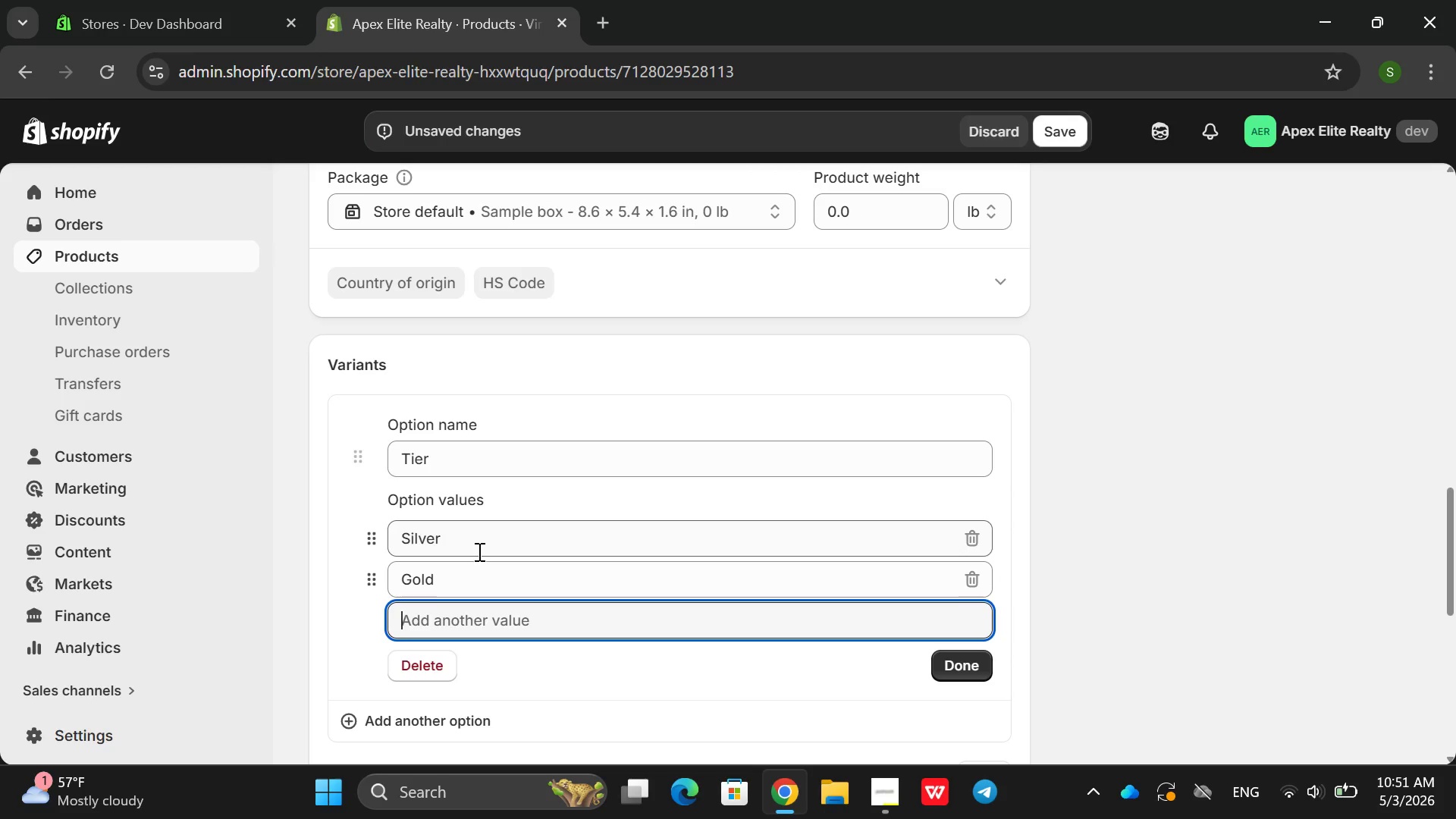 
type(Platinum )
 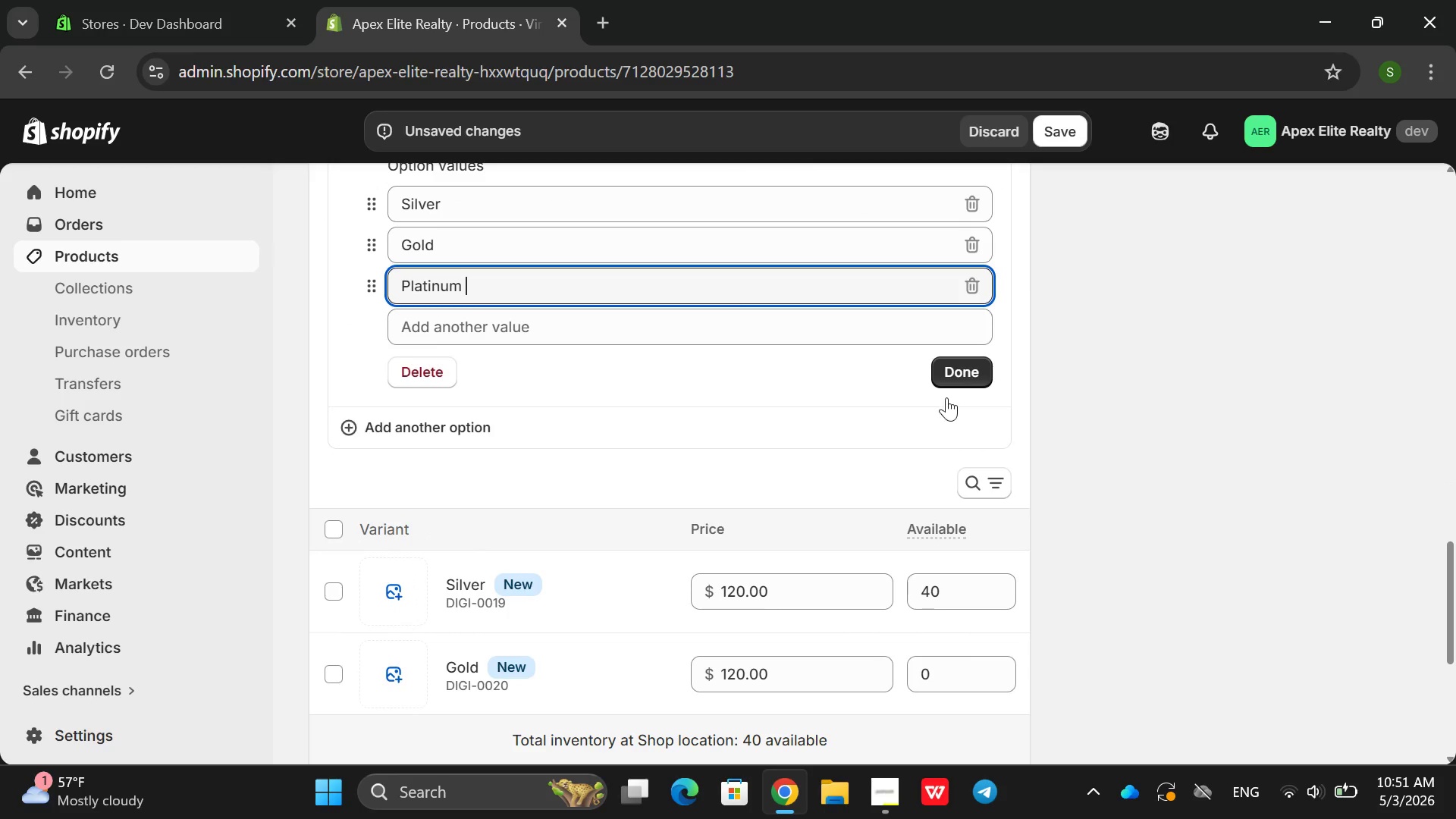 
left_click([973, 380])
 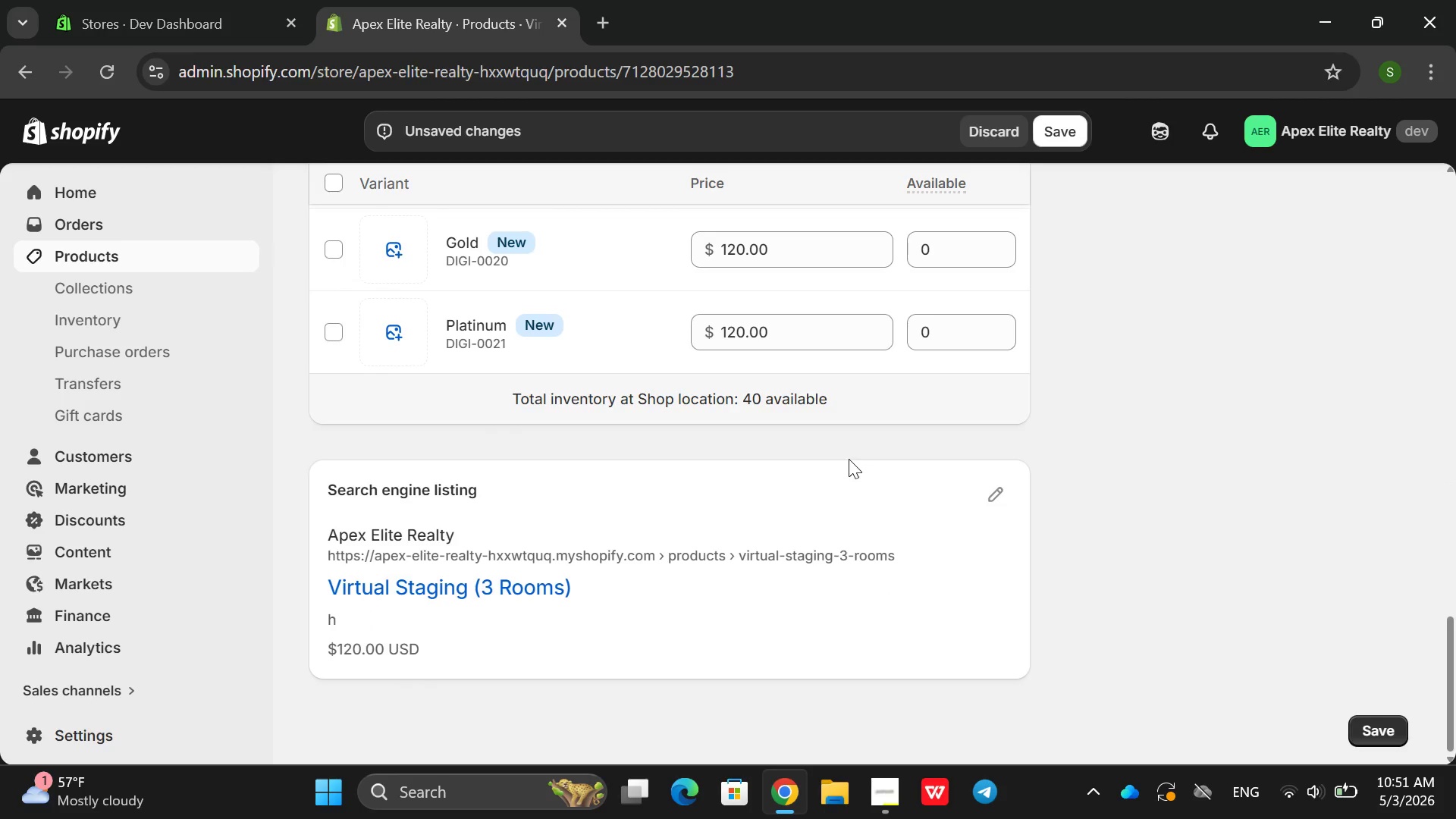 
left_click([1000, 485])
 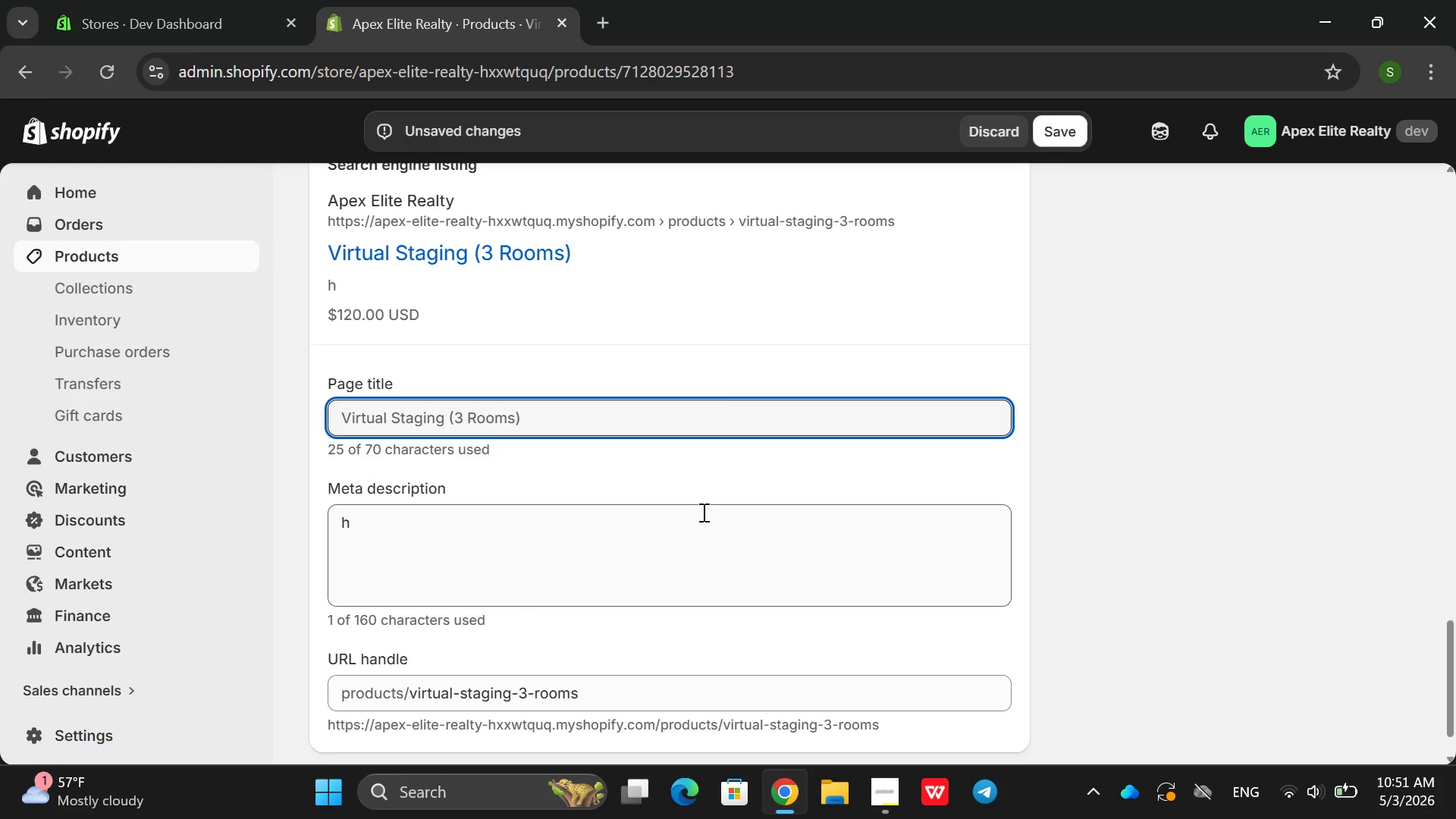 
left_click([629, 530])
 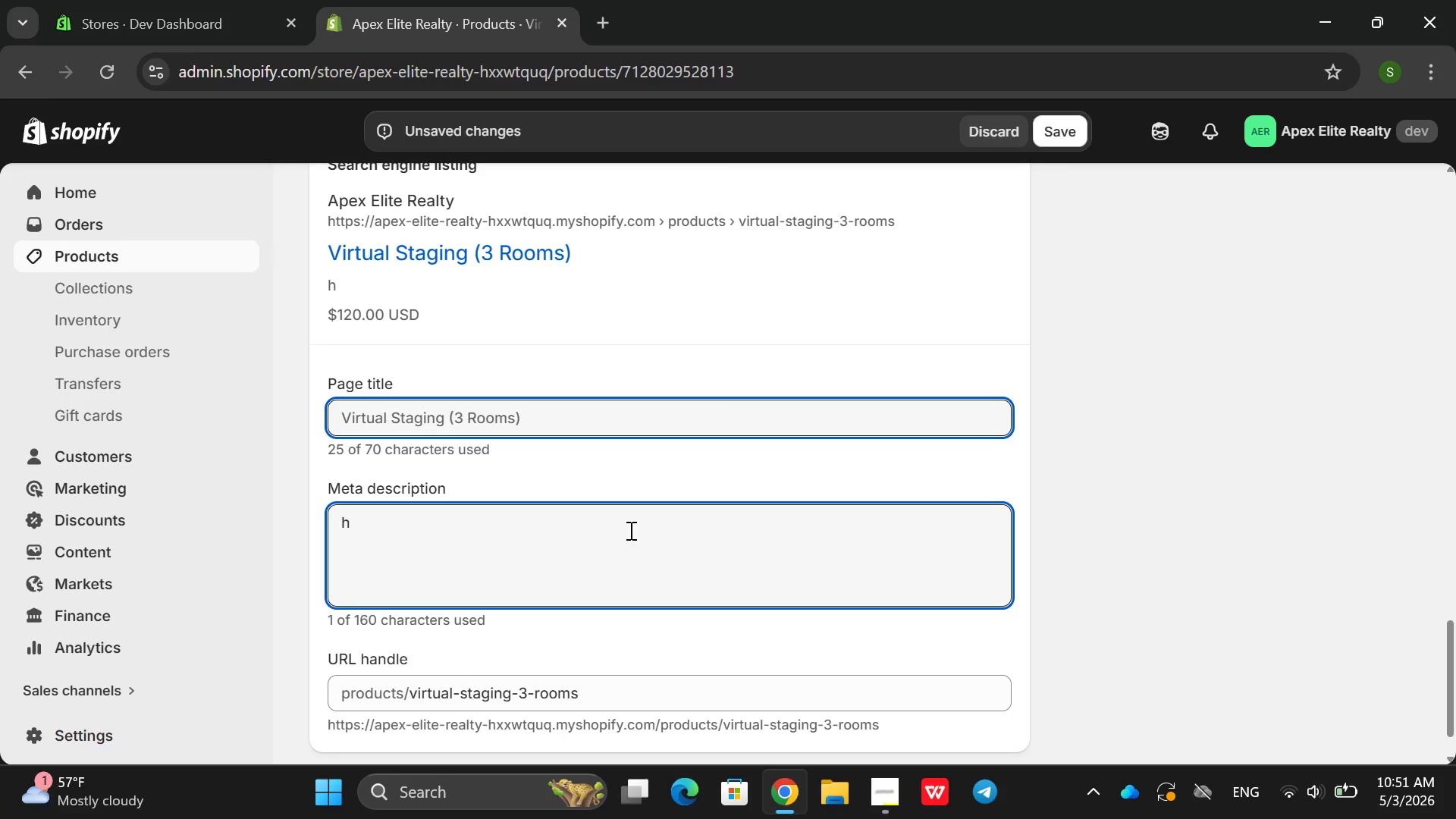 
wait(9.88)
 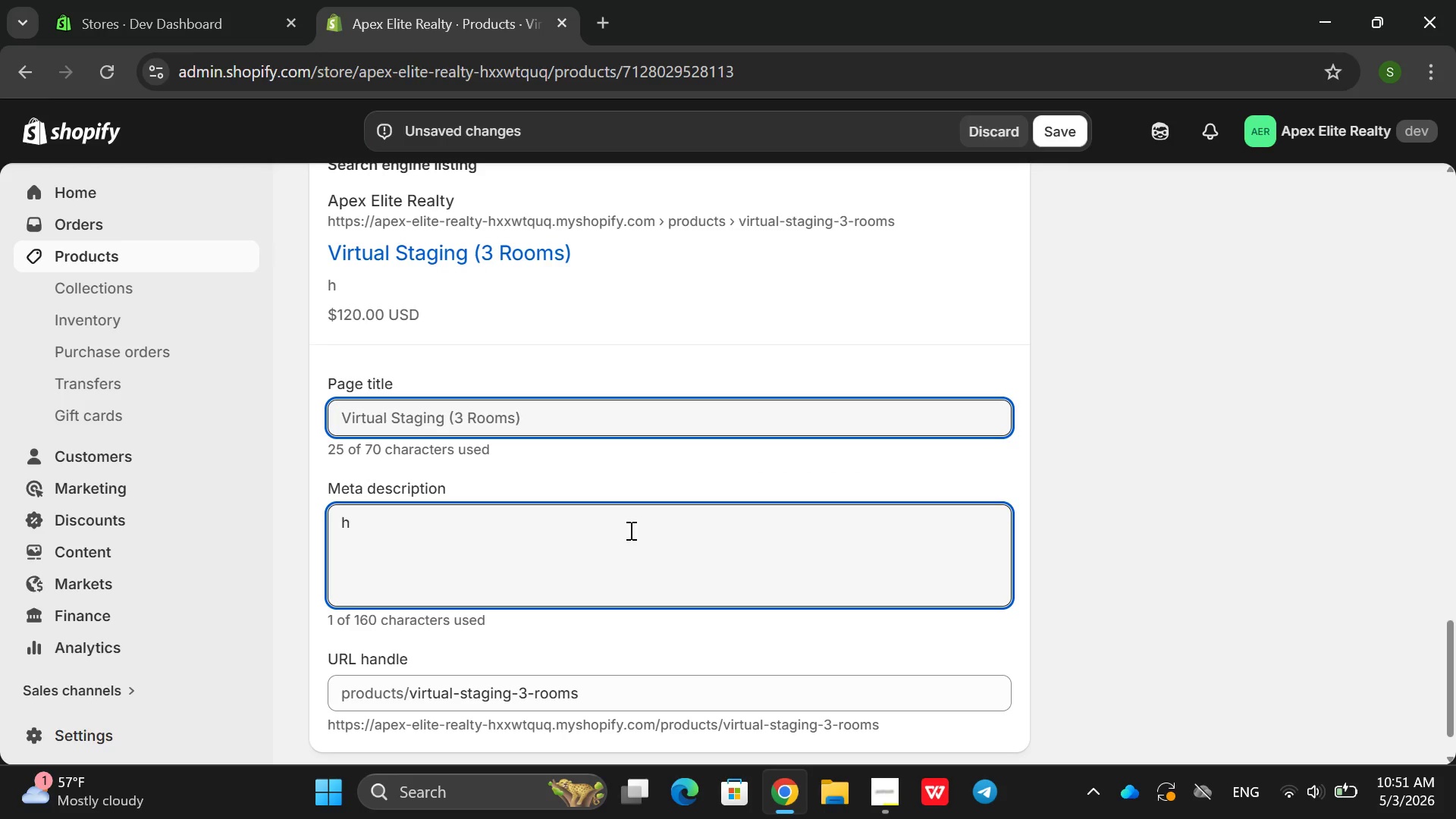 
key(Backspace)
type(Professional vit)
key(Backspace)
type(rtual staf)
key(Backspace)
type(ging for real essta)
key(Backspace)
key(Backspace)
key(Backspace)
type(tate listing with Silver, Gol )
key(Backspace)
type(d and Platinum designe)
key(Backspace)
type( tiers)
 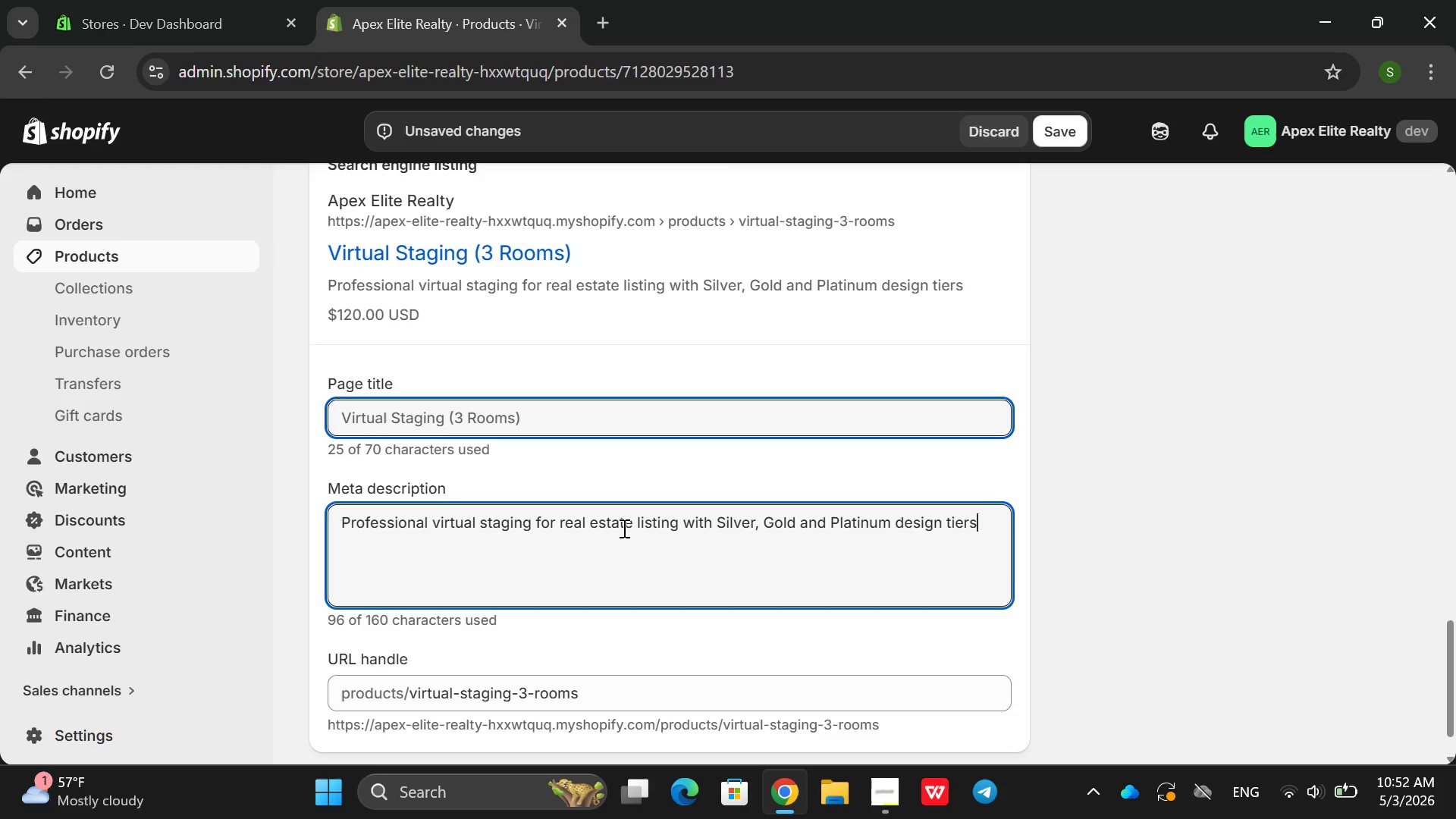 
wait(7.78)
 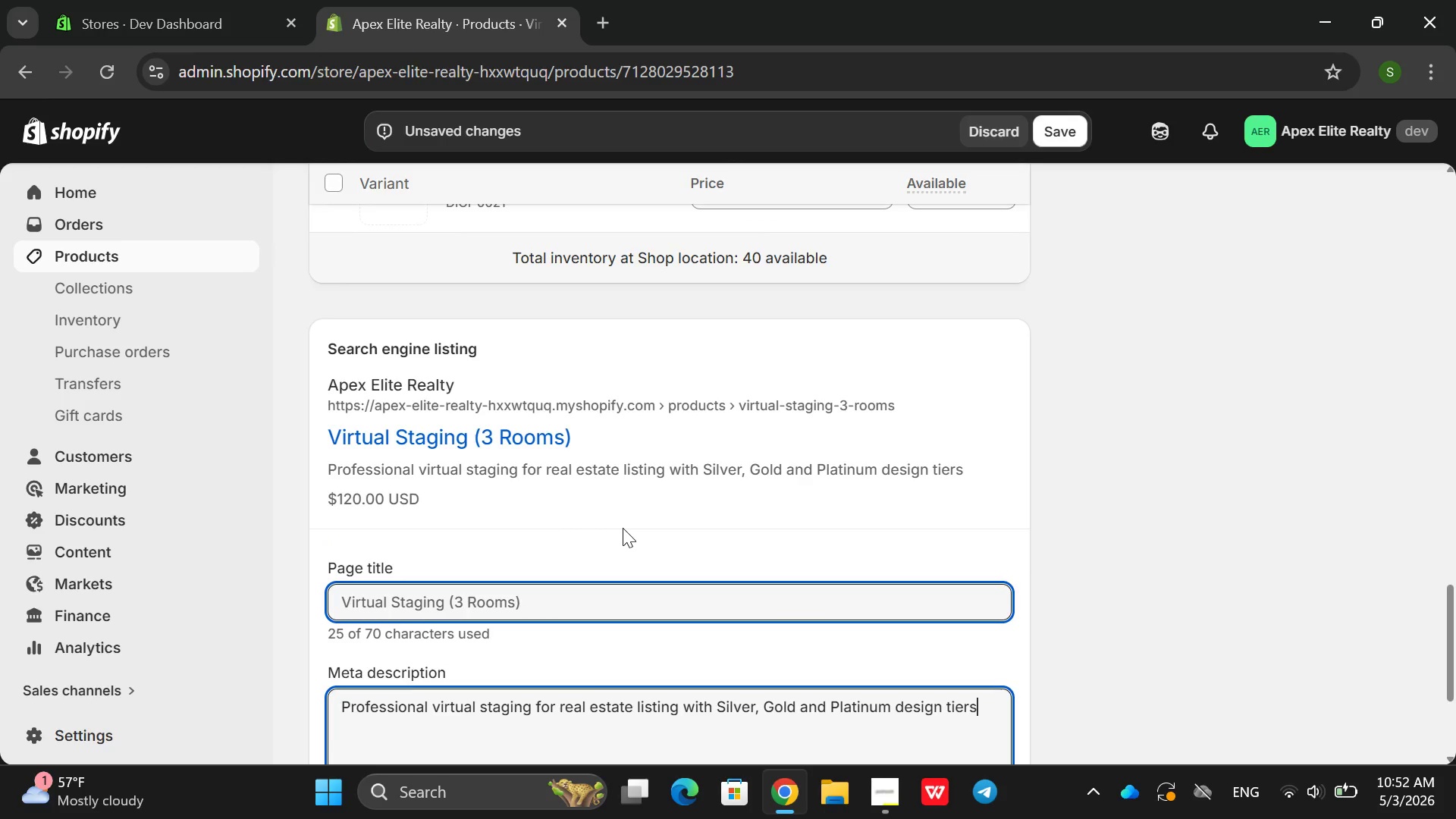 
left_click([1110, 486])
 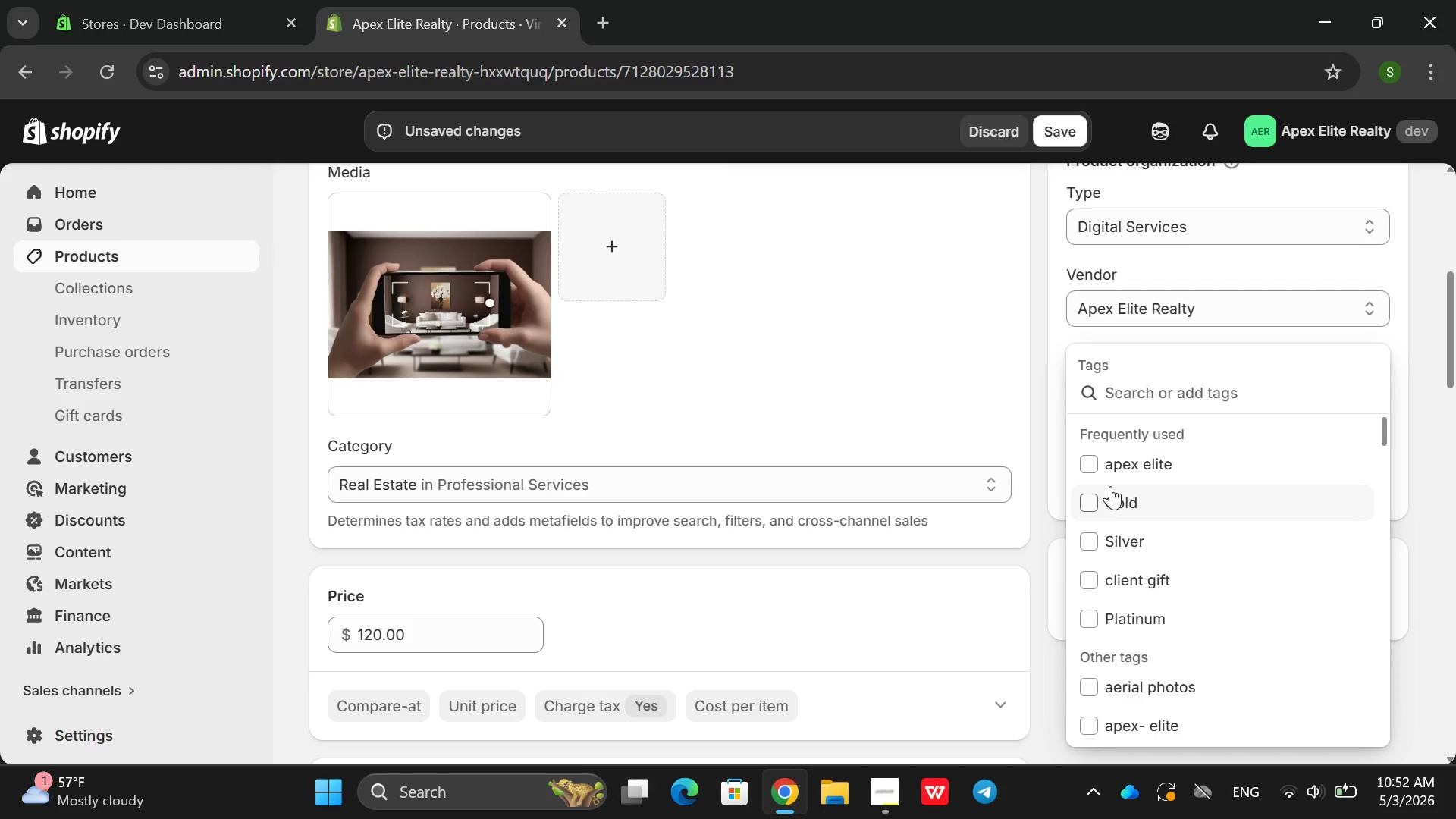 
type(virta)
key(Backspace)
type(ual as)
key(Backspace)
key(Backspace)
type(staging r)
key(Backspace)
key(Backspace)
type(, real etate design, ls)
key(Backspace)
type(isting ena)
key(Backspace)
type(hancemtnt )
key(Backspace)
key(Backspace)
key(Backspace)
key(Backspace)
 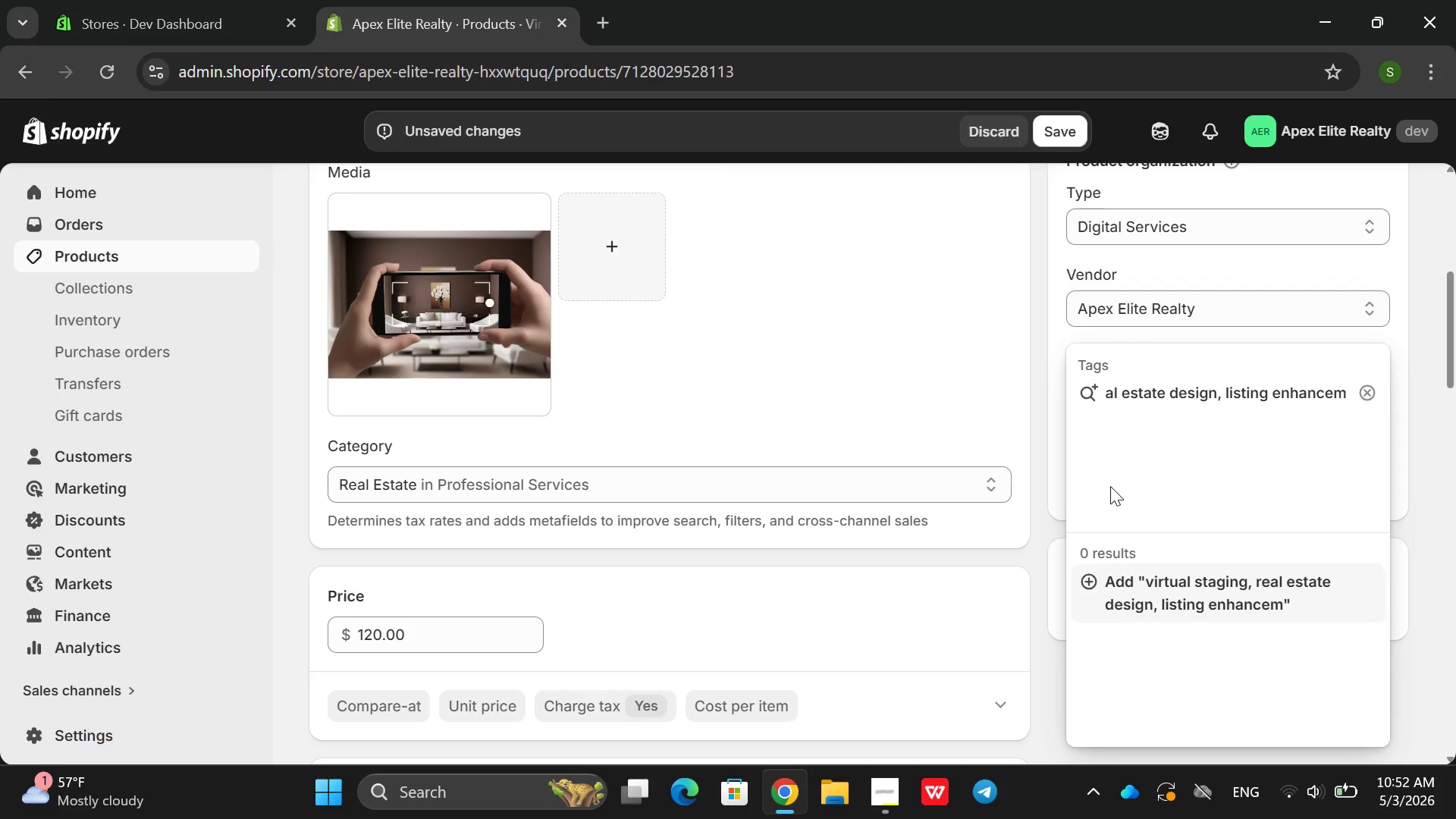 
type(ent )
key(Backspace)
type(, f)
key(Backspace)
type(digitsl )
key(Backspace)
type(-servid)
key(Backspace)
type(ced)
key(Backspace)
type(s )
key(Backspace)
key(Backspace)
key(Backspace)
type(ital,)
key(Backspace)
type( serviced)
key(Backspace)
type(s)
 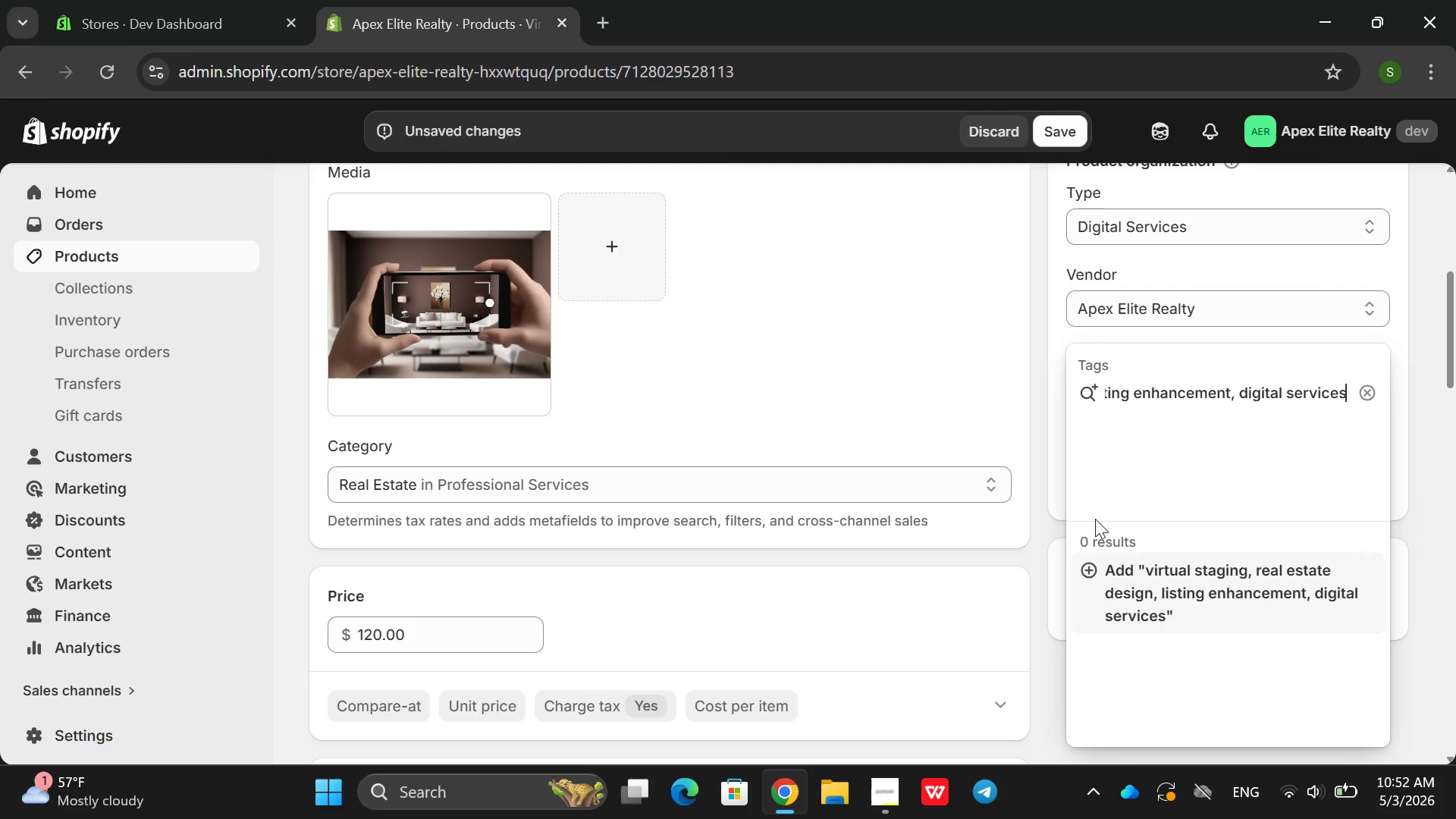 
type(, property d)
key(Backspace)
type(mskr)
key(Backspace)
key(Backspace)
type(rke)
key(Backspace)
key(Backspace)
key(Backspace)
type(arketing )
key(Backspace)
type(, ae)
key(Backspace)
type(epx rlite m )
key(Backspace)
key(Backspace)
key(Backspace)
 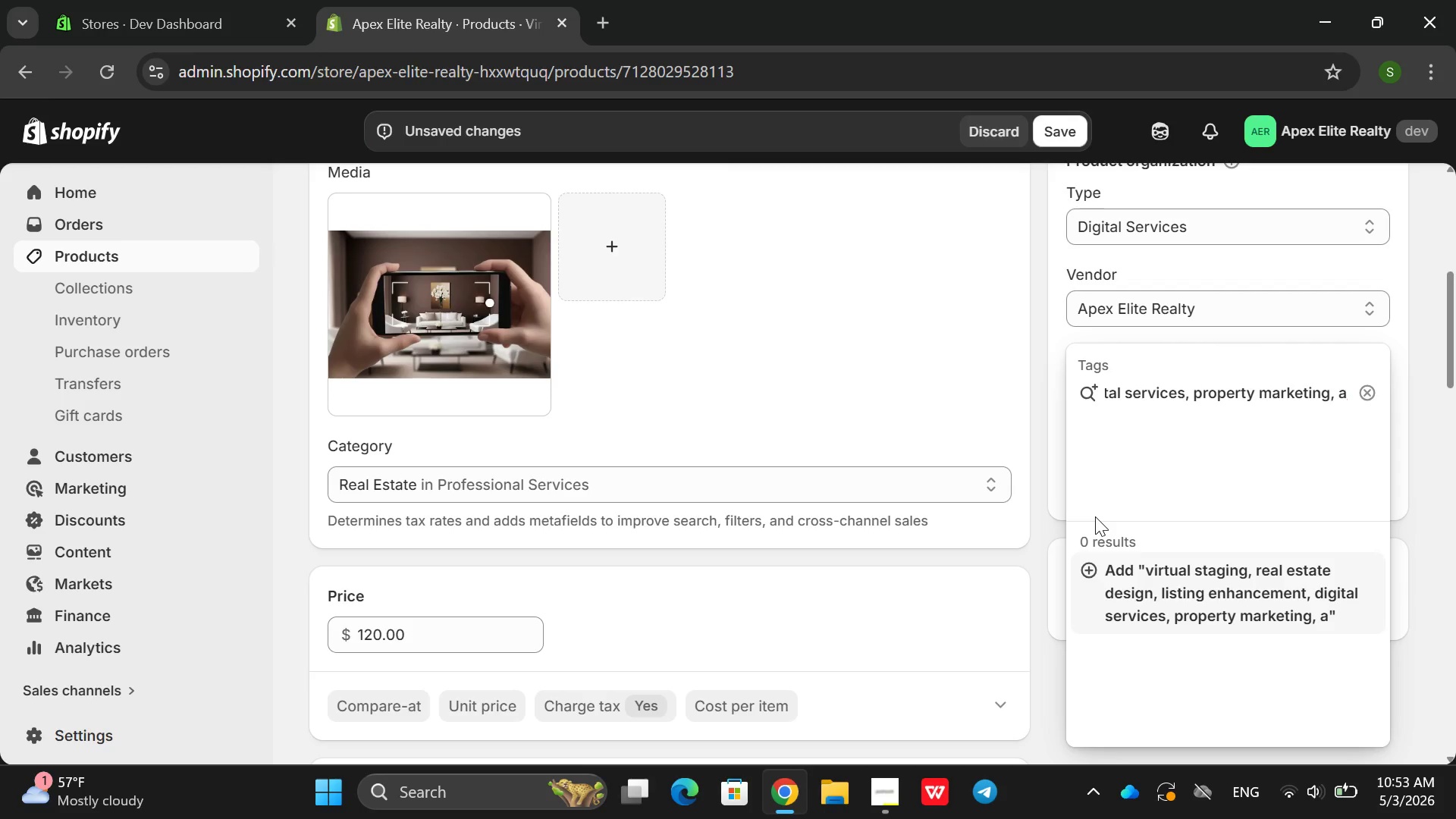 
wait(6.95)
 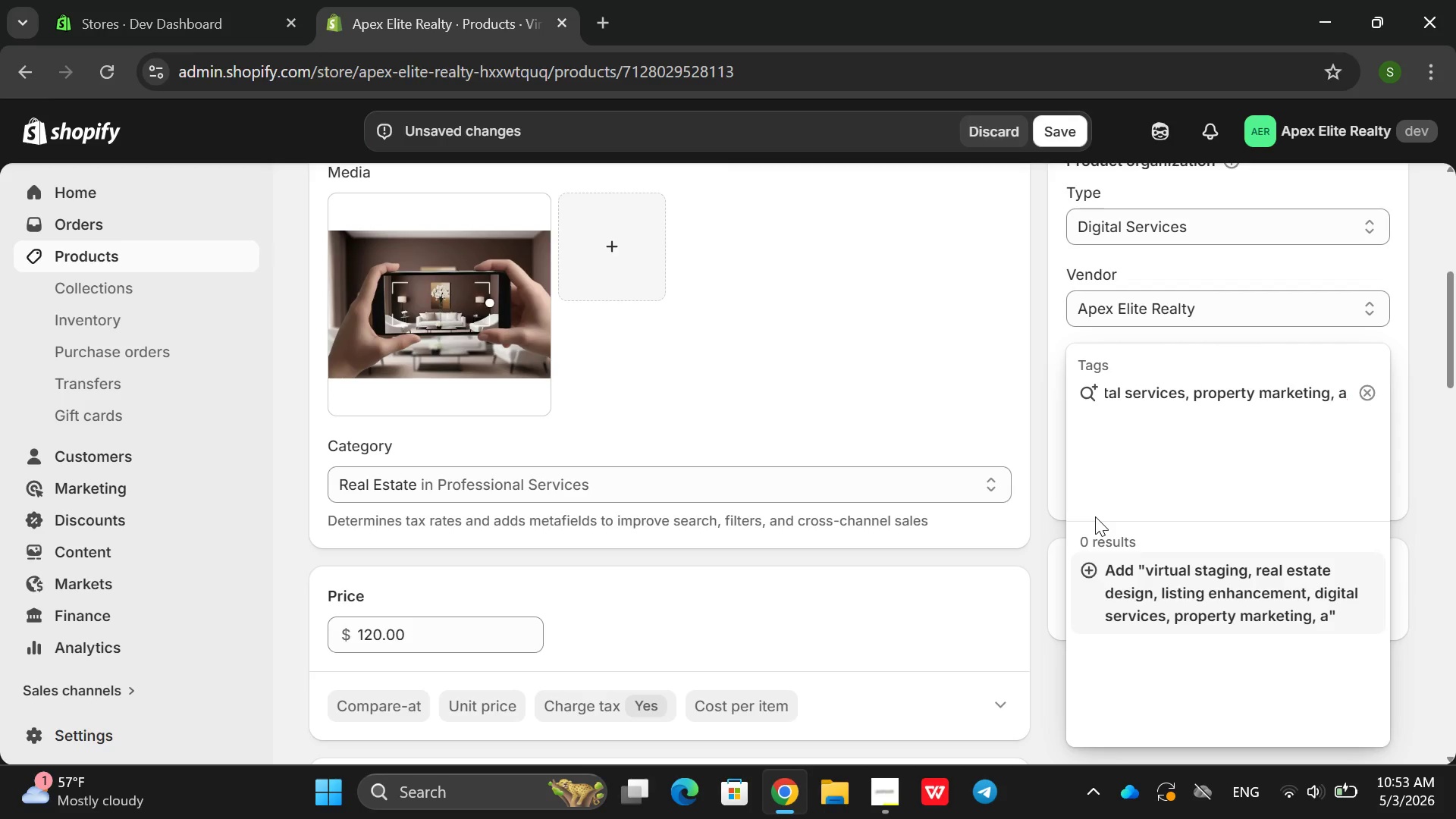 
type(pex )
 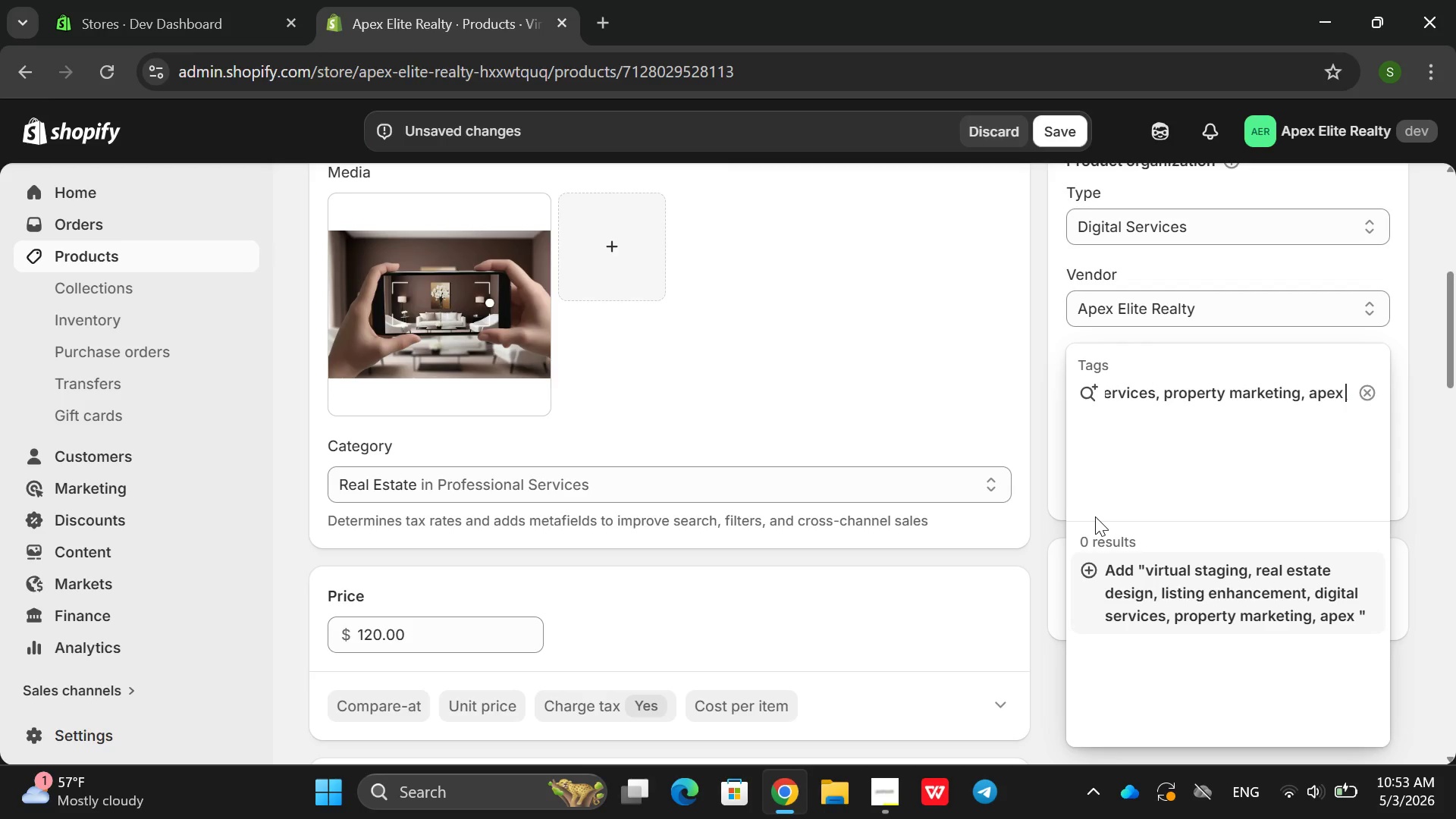 
type(elite, )
 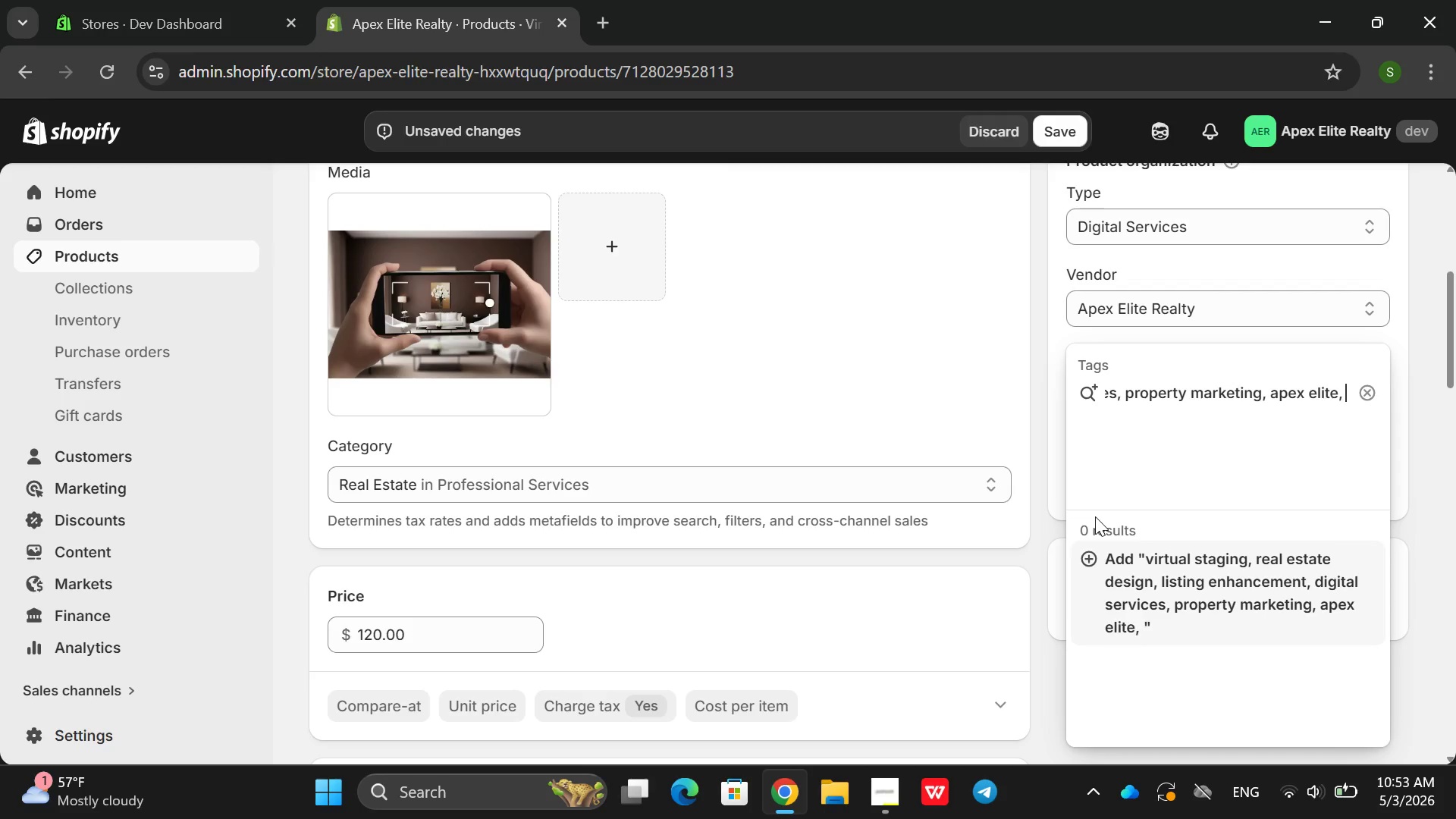 
wait(7.41)
 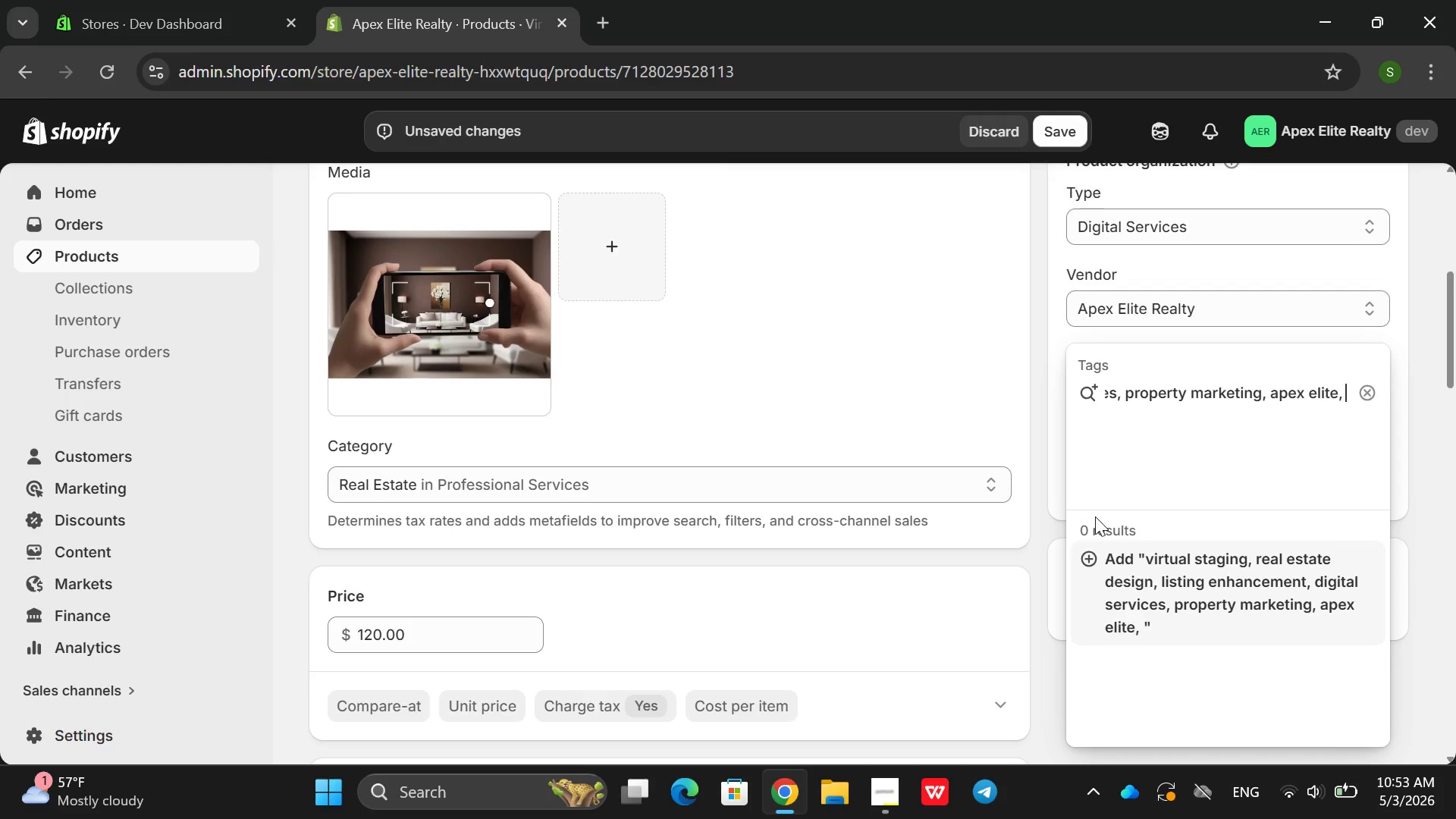 
type(home stafing)
key(Backspace)
key(Backspace)
key(Backspace)
type(ging )
key(Backspace)
key(Backspace)
type(taging )
 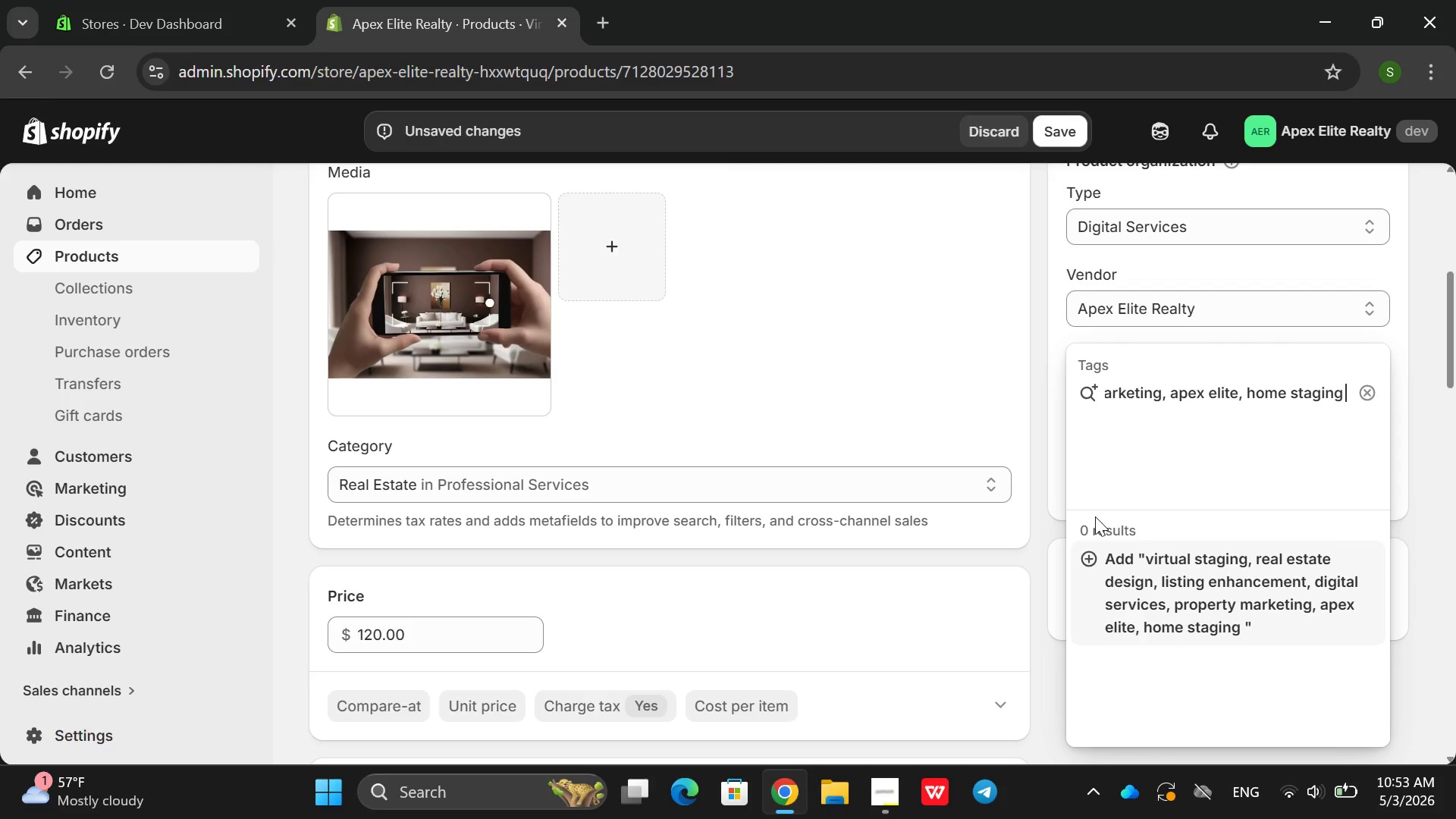 
key(Enter)
 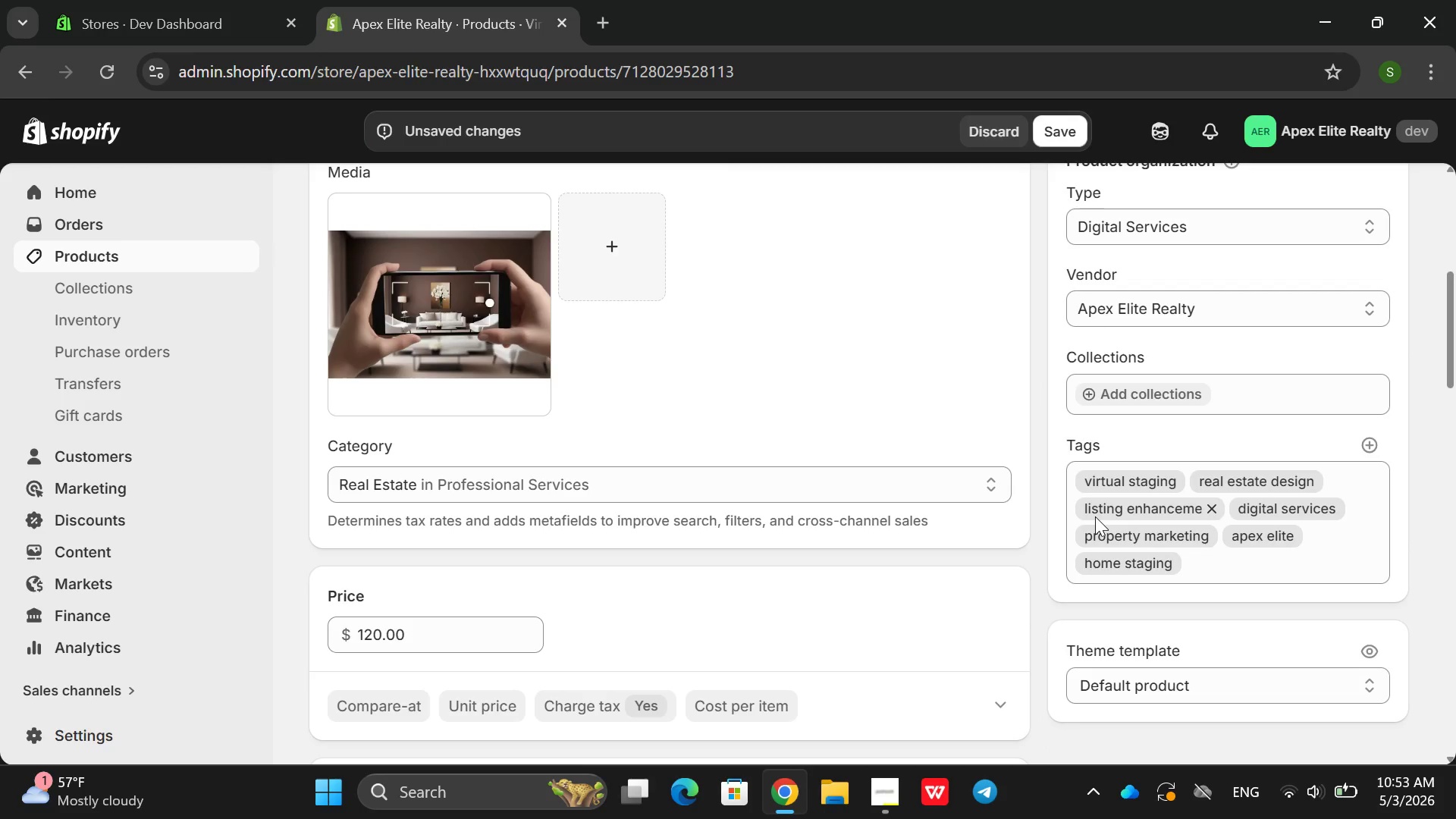 
mouse_move([1148, 768])
 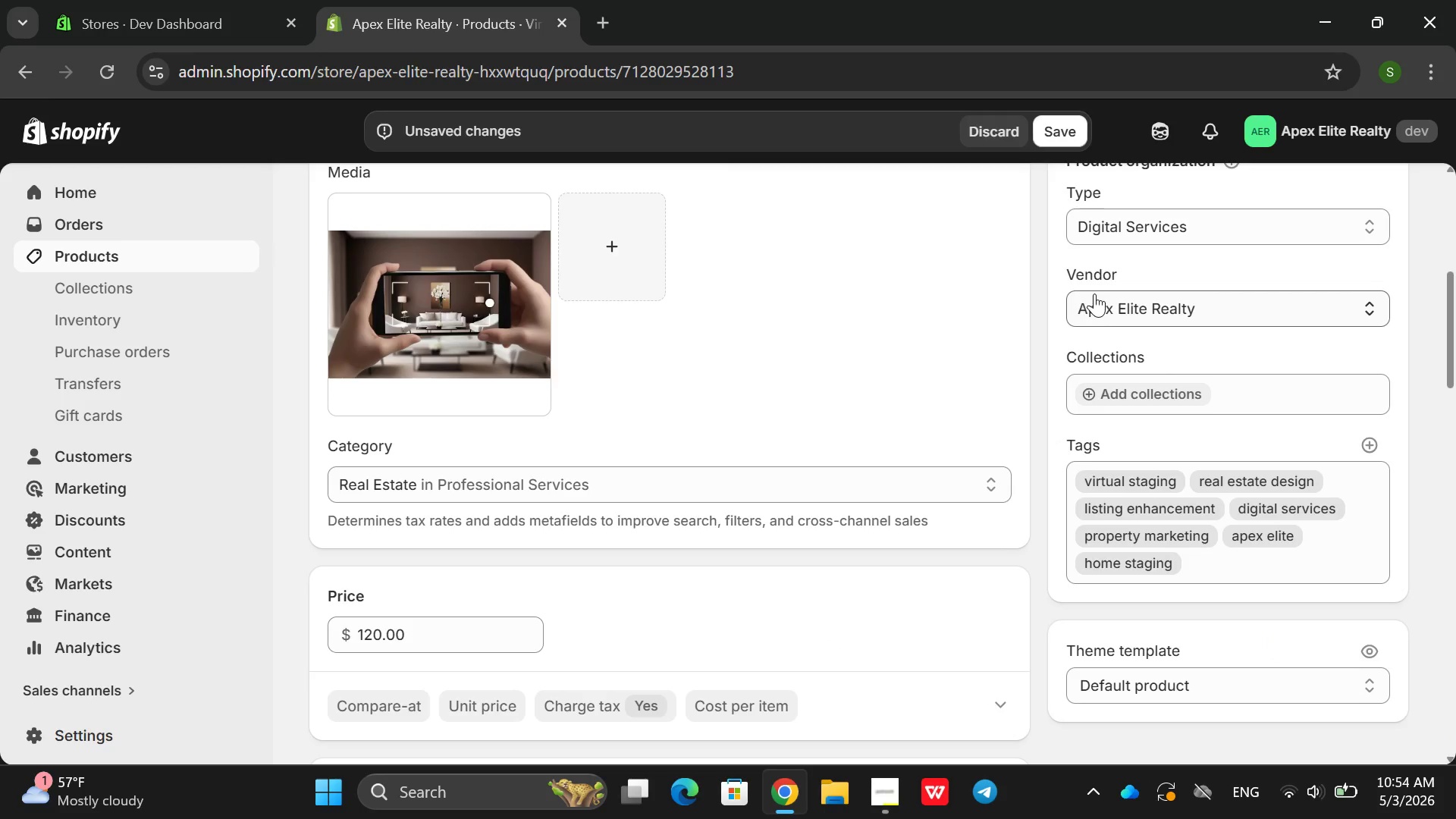 
left_click([1075, 135])
 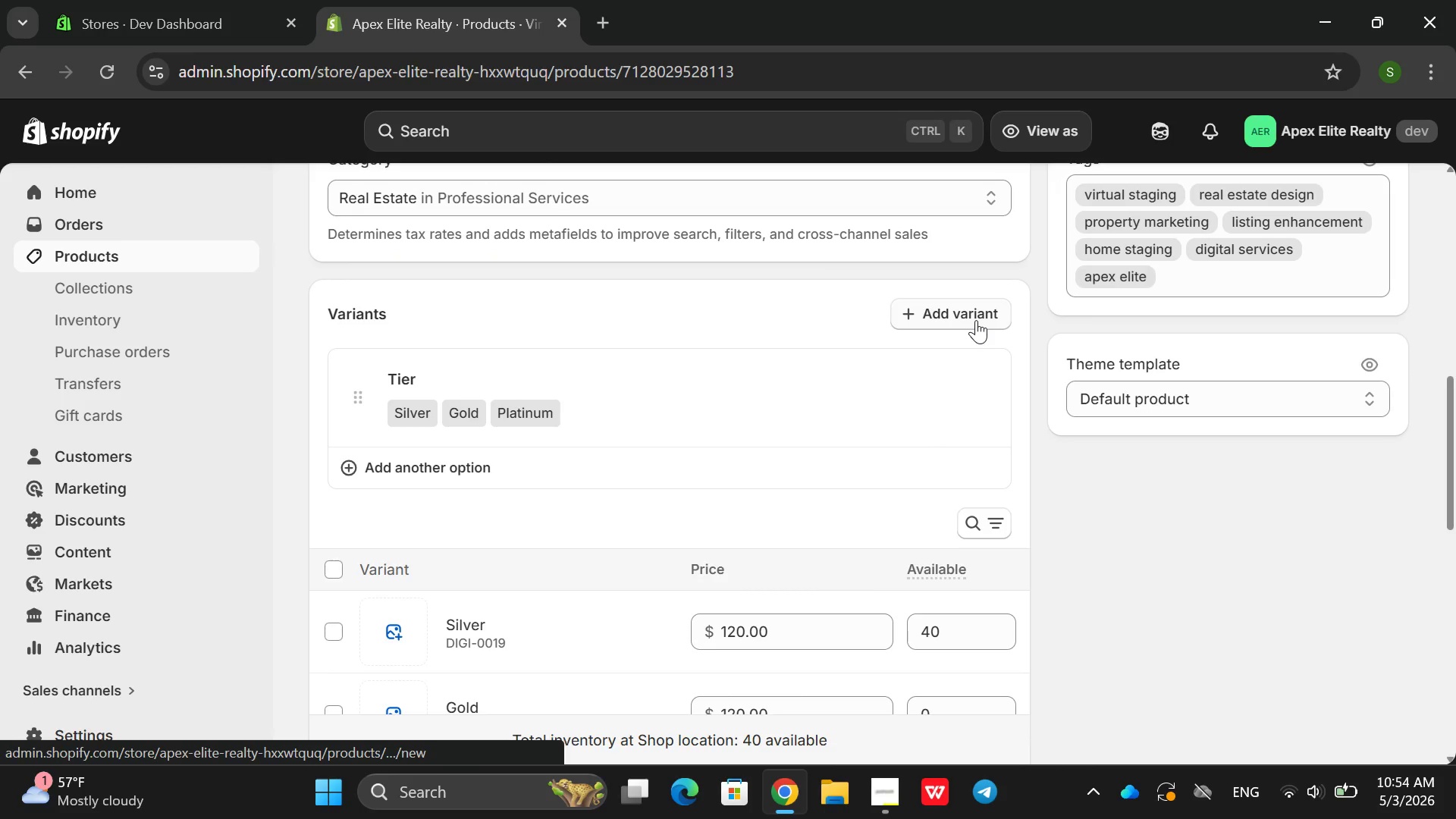 
wait(17.47)
 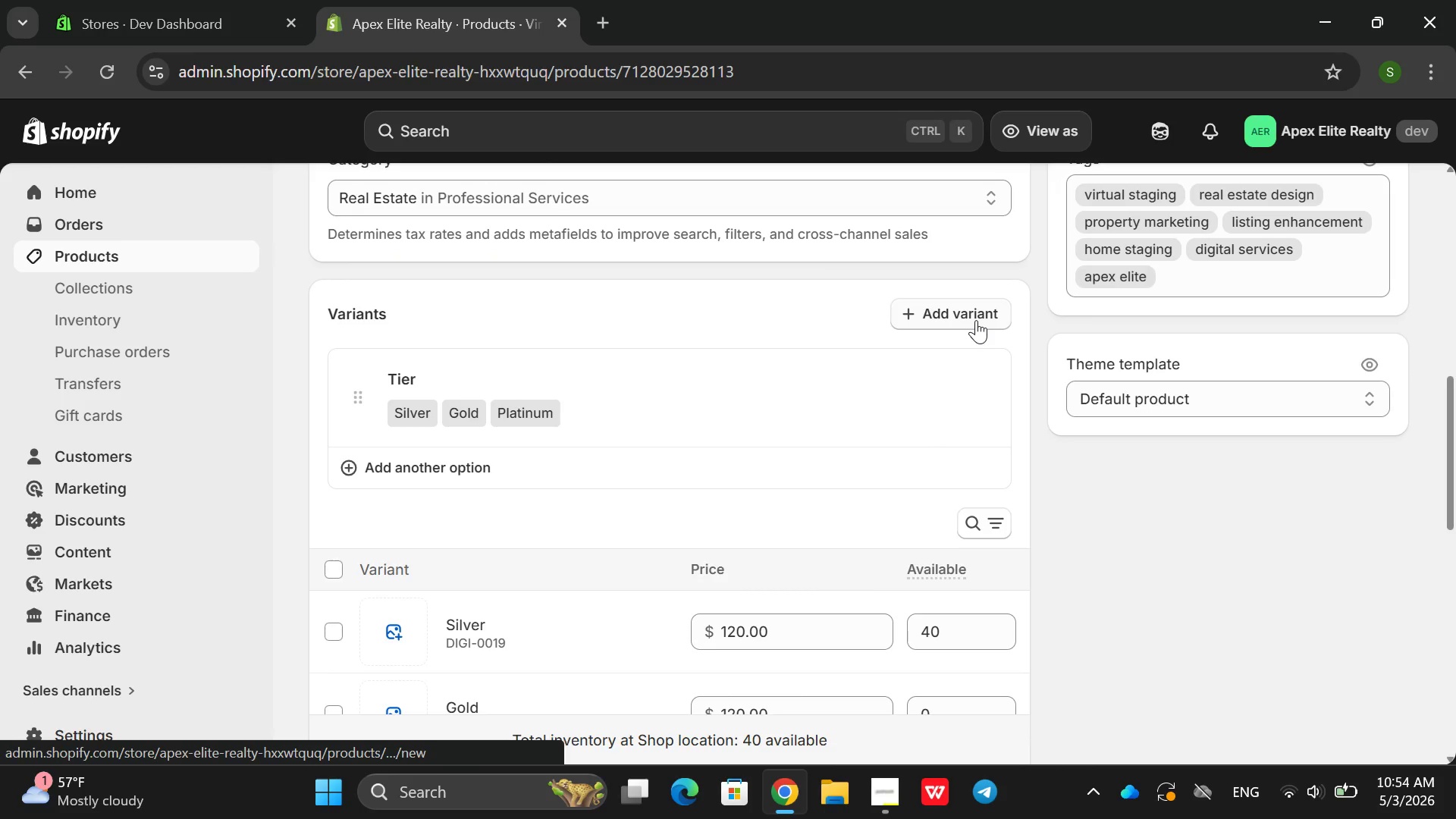 
left_click([532, 413])
 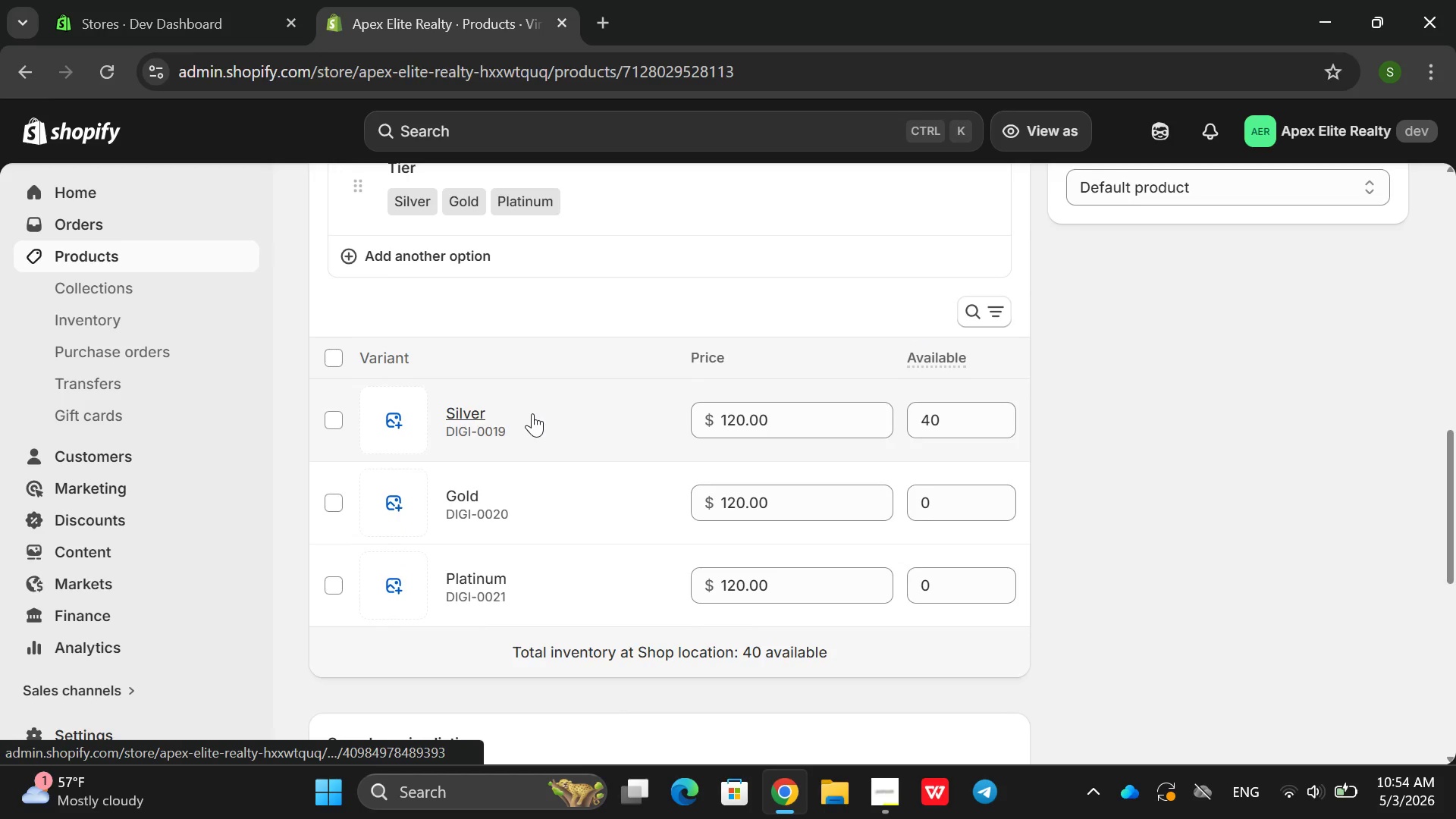 
left_click([468, 413])
 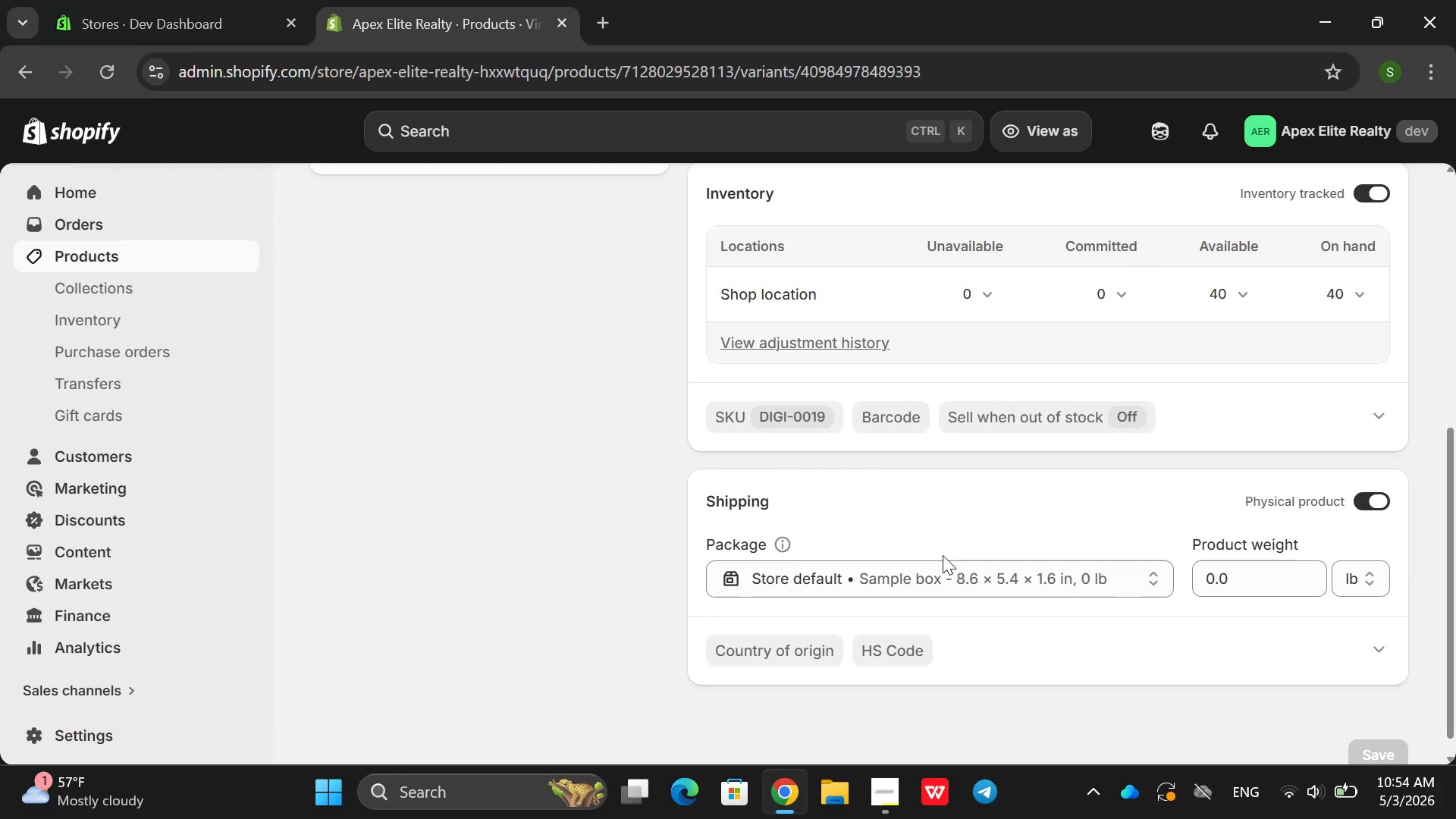 
wait(7.55)
 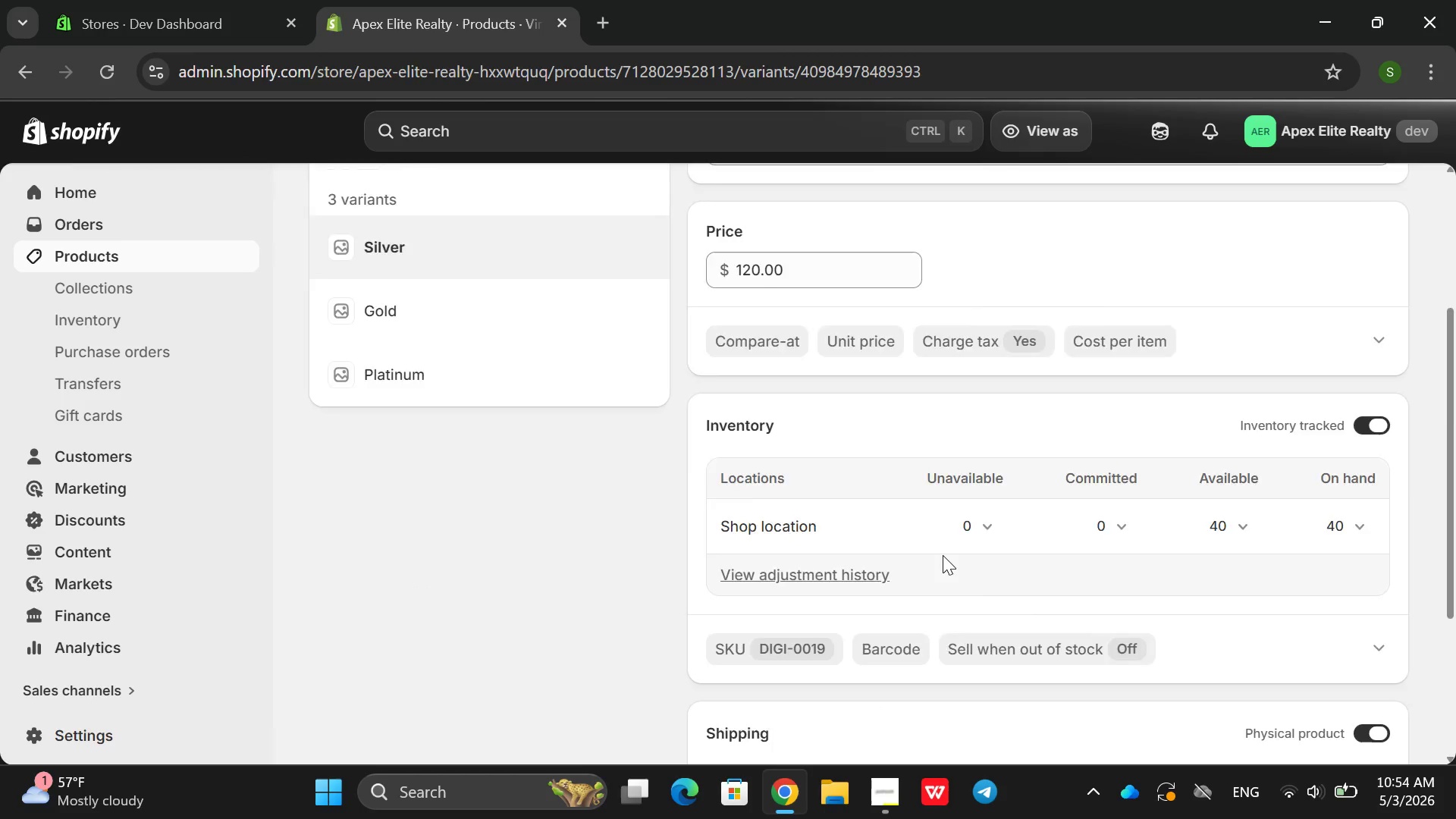 
left_click([482, 414])
 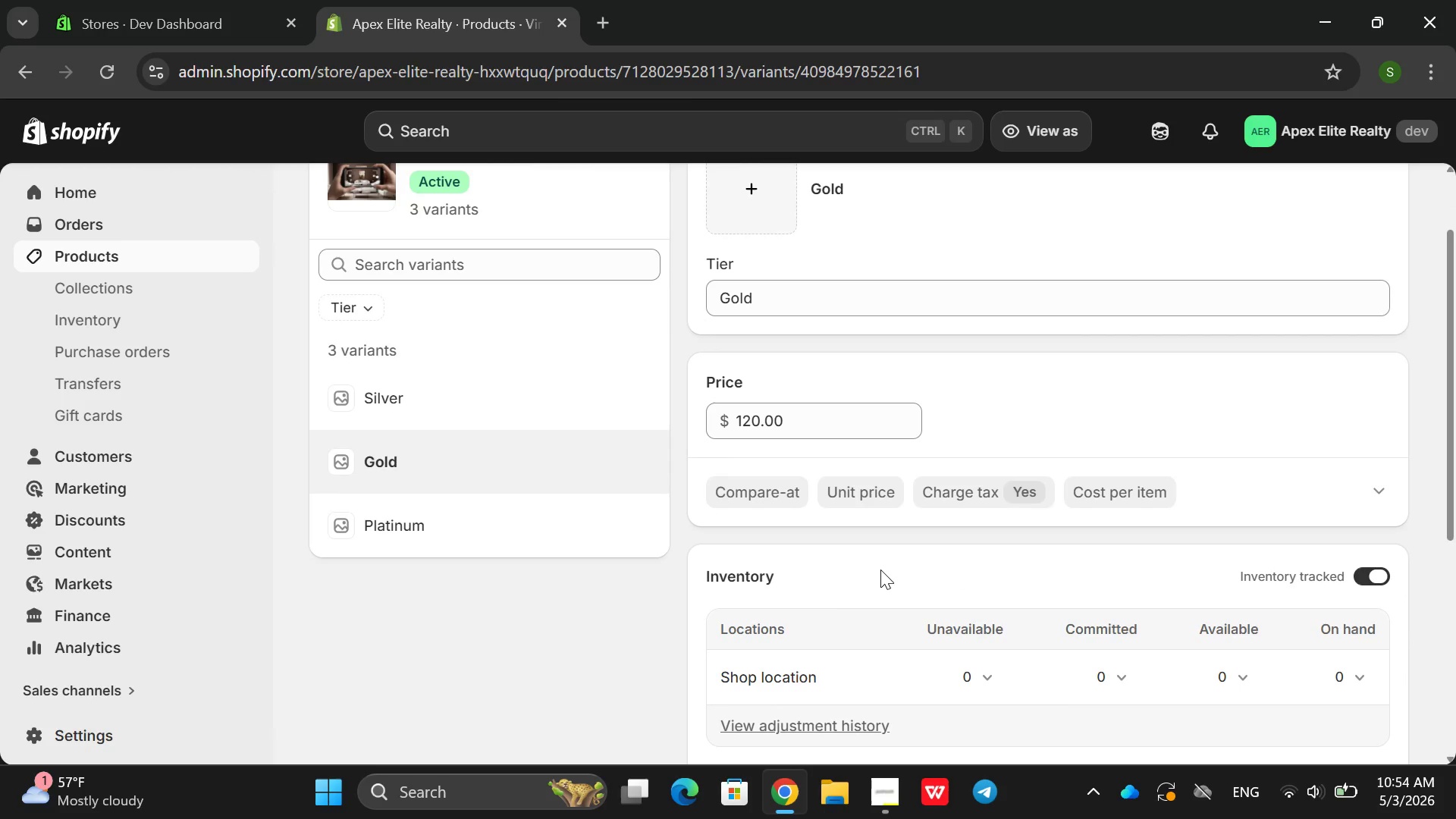 
wait(10.64)
 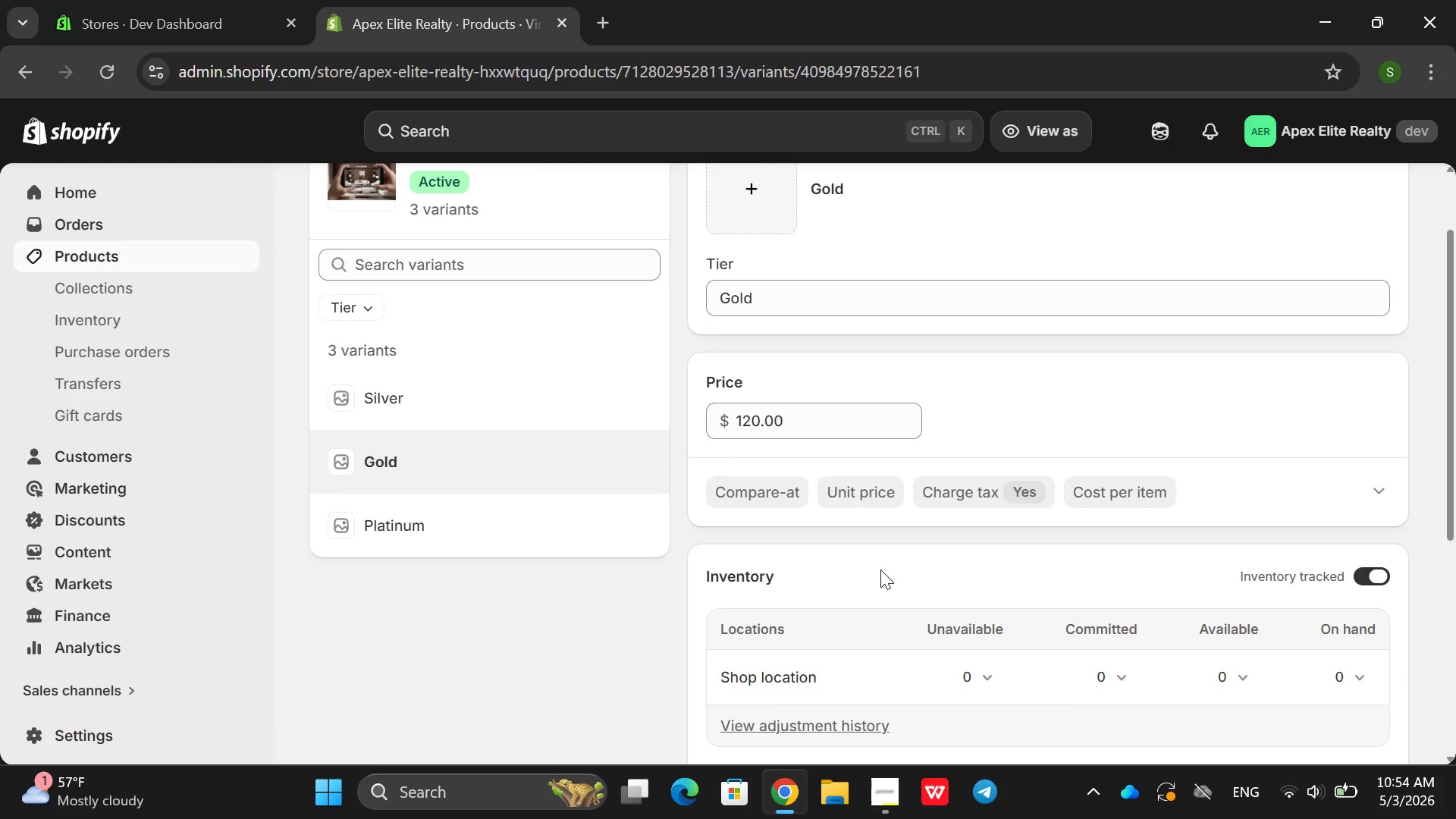 
left_click([748, 426])
 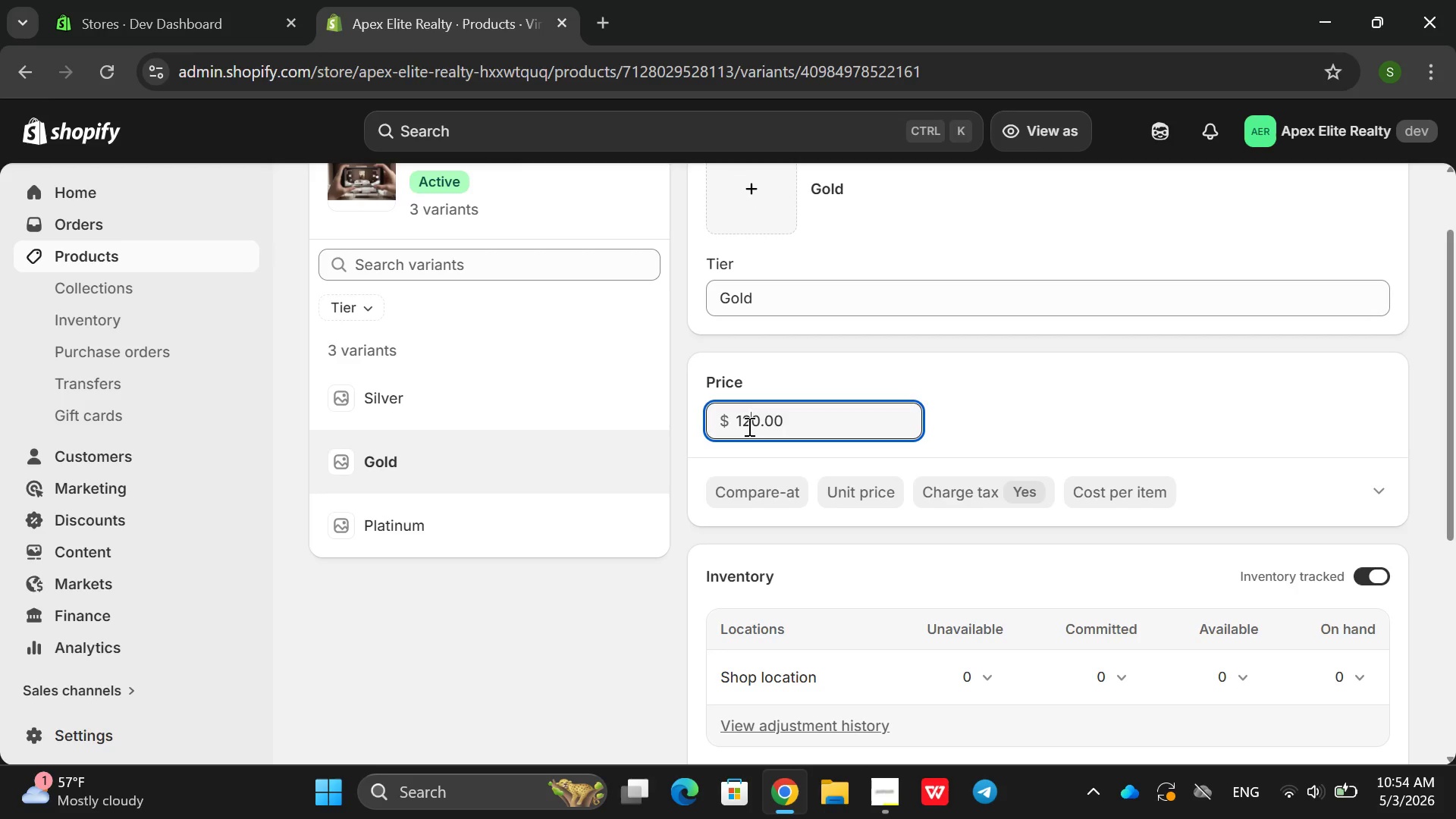 
key(Backspace)
 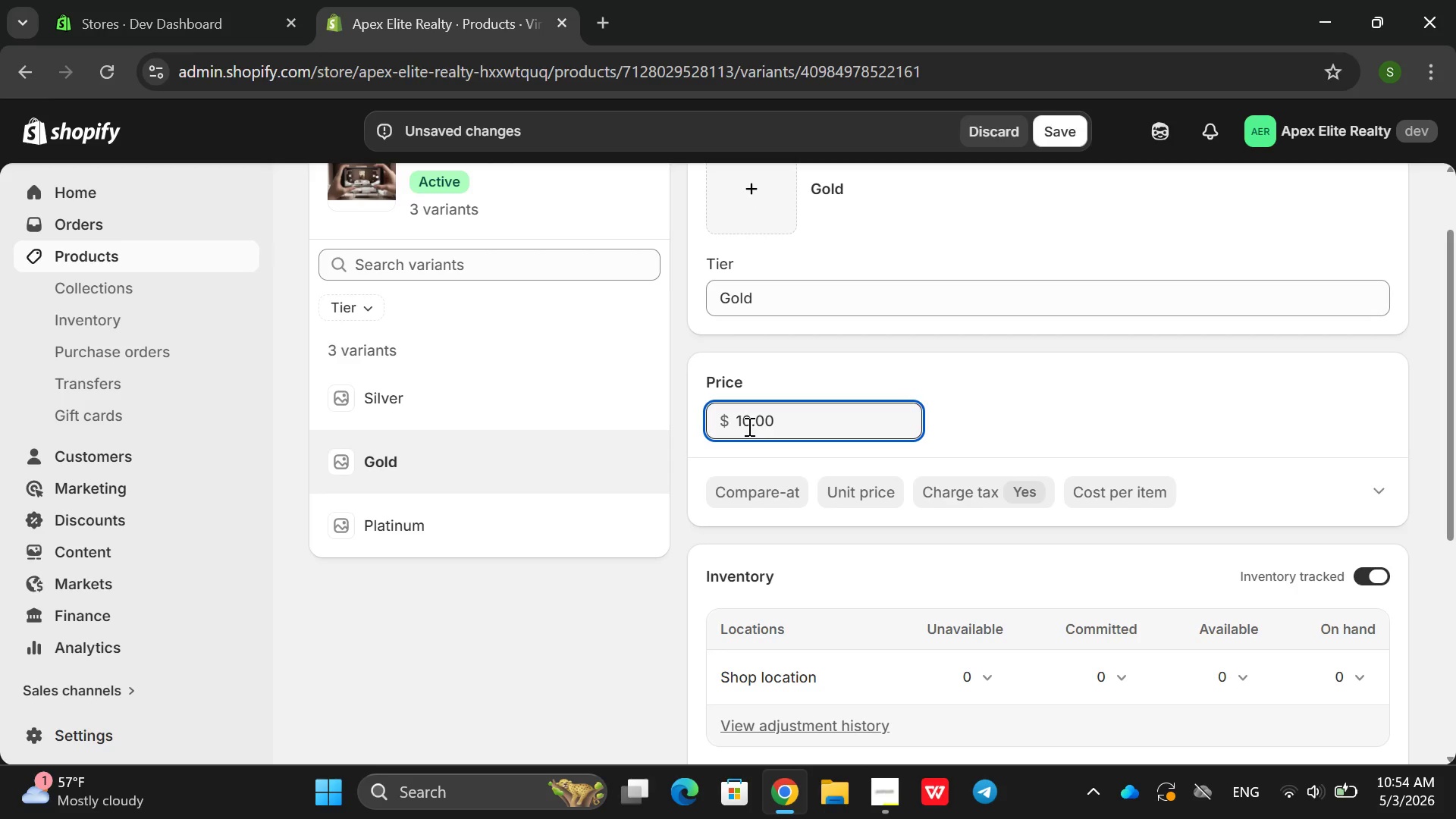 
key(5)
 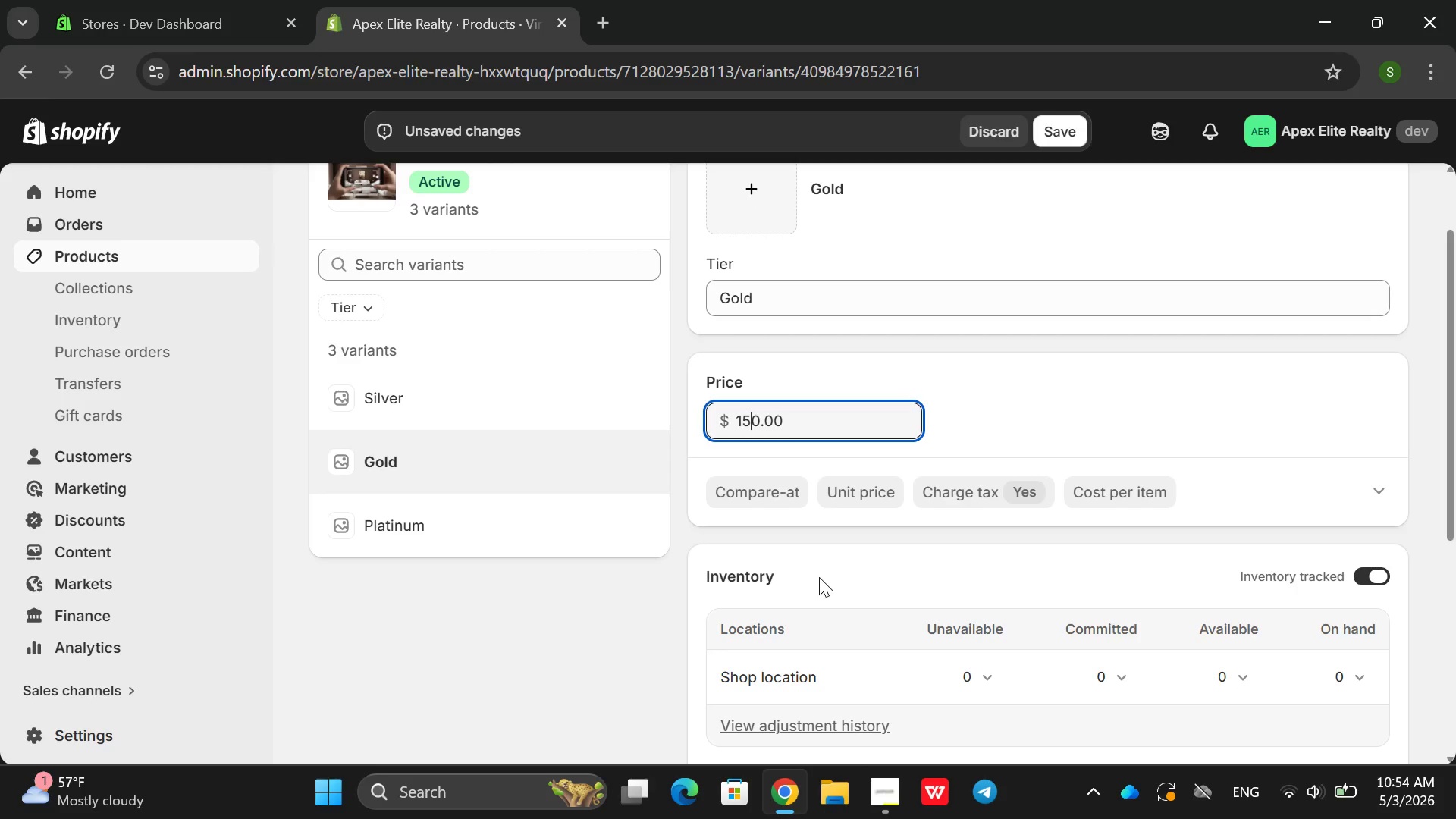 
wait(5.91)
 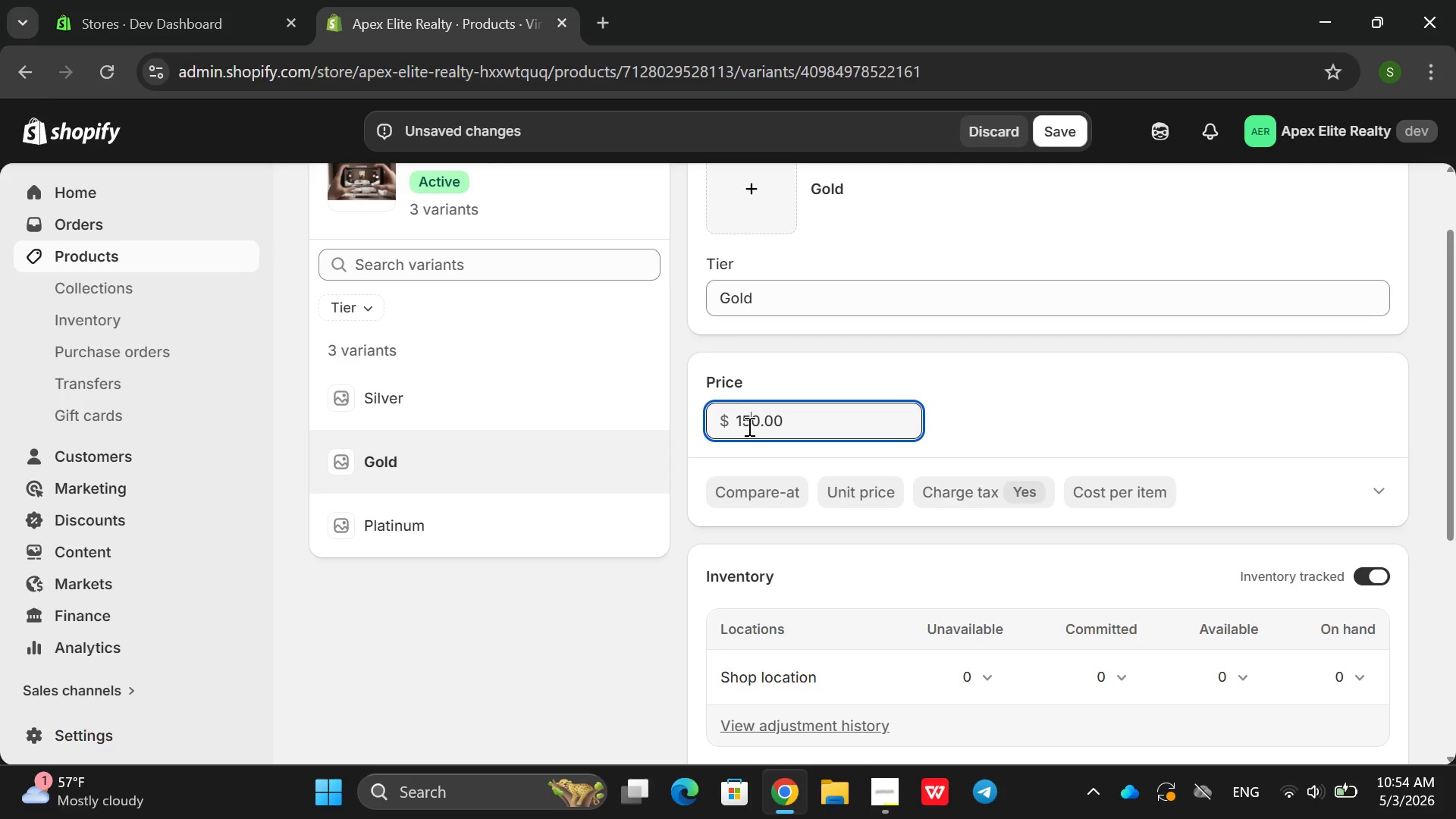 
left_click([1229, 543])
 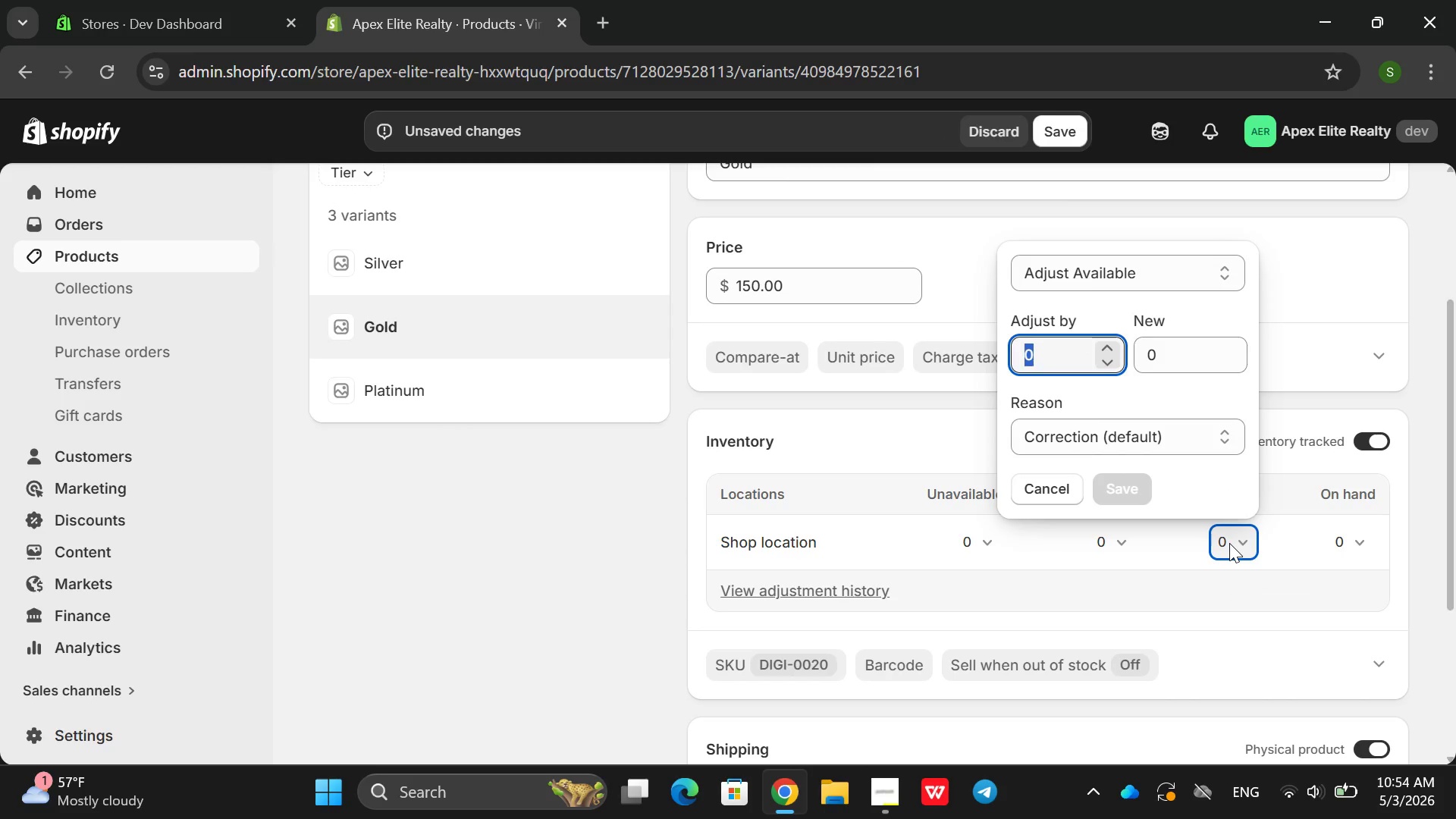 
type(30)
 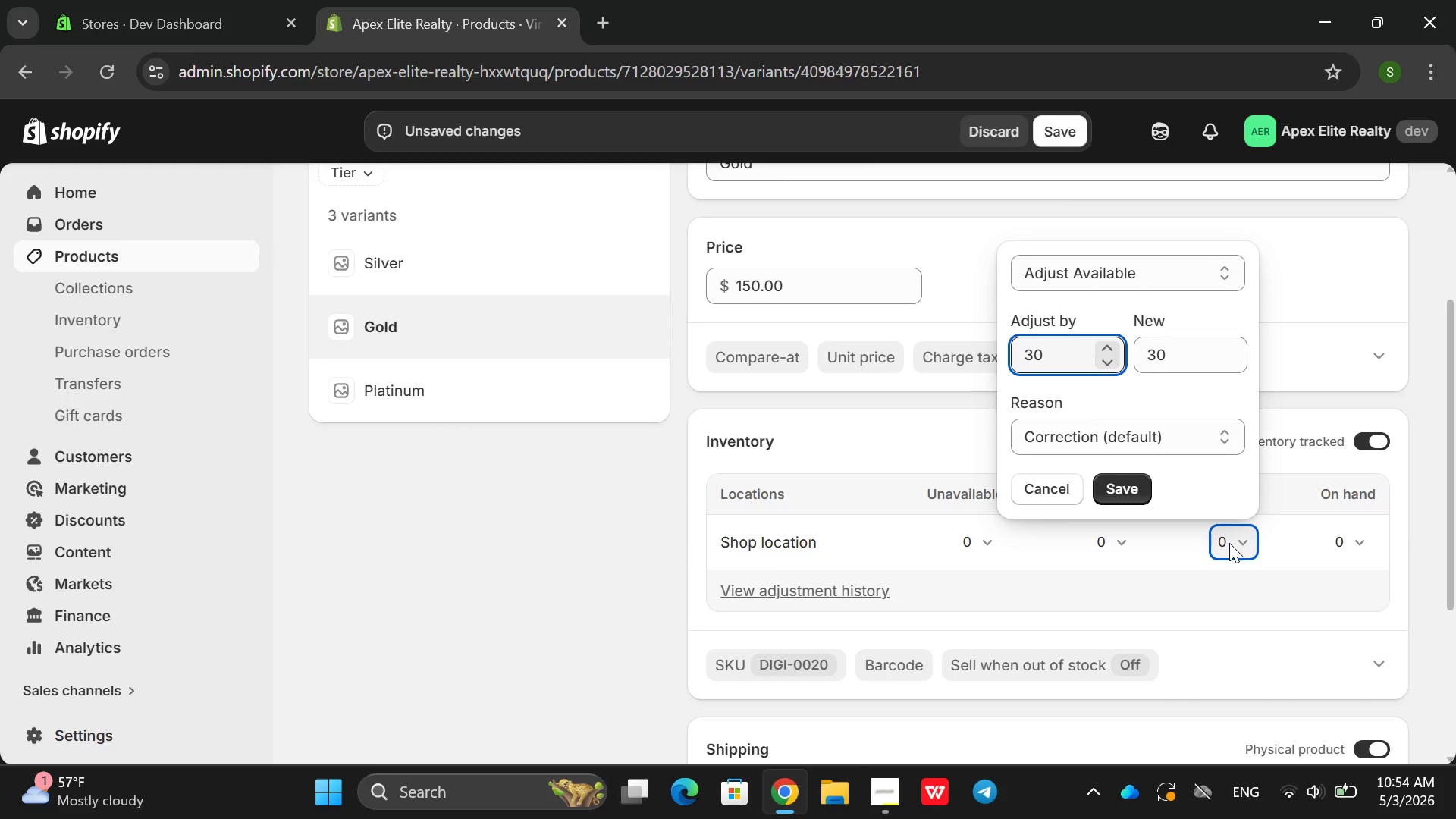 
key(Enter)
 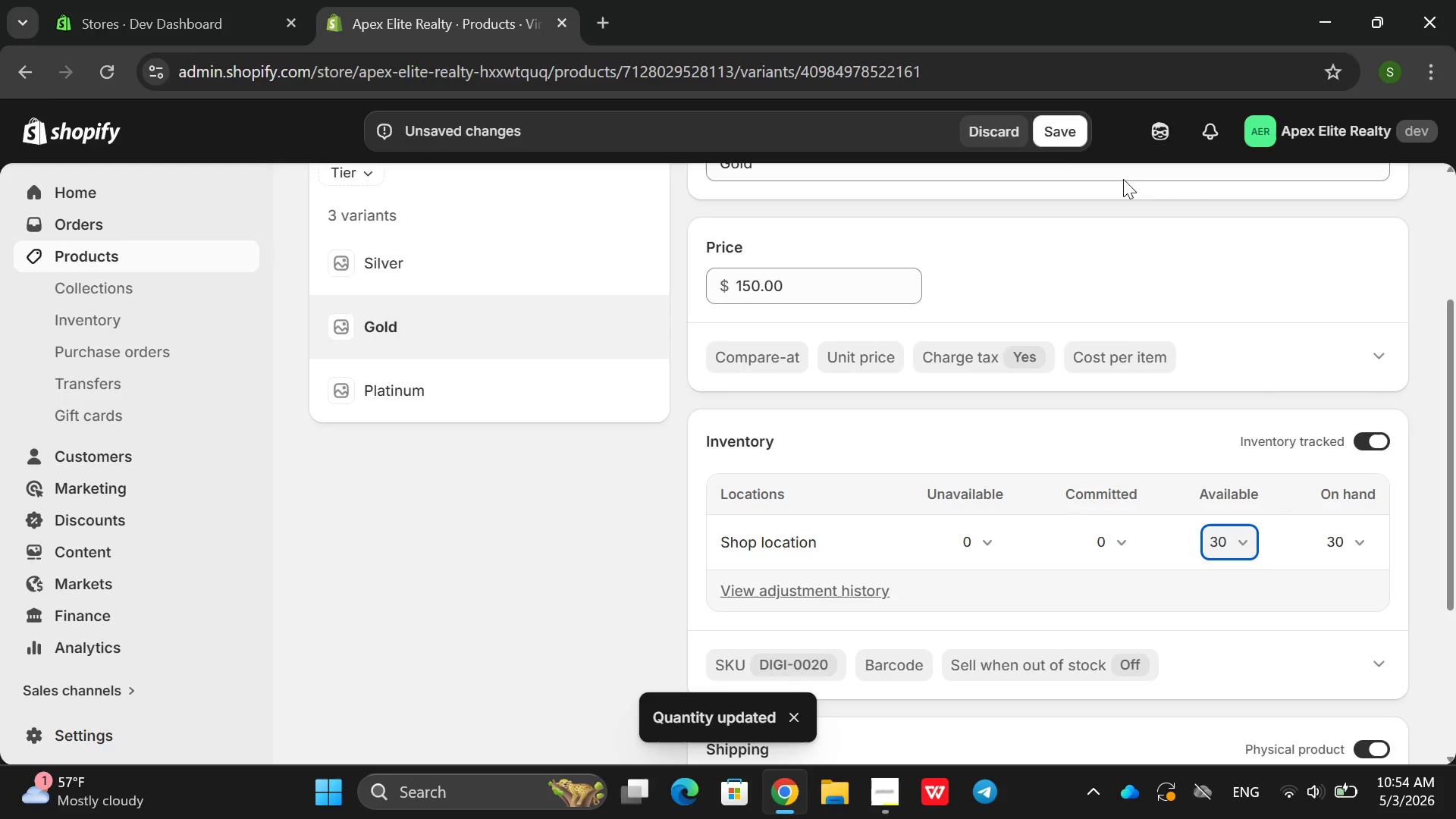 
left_click([1064, 135])
 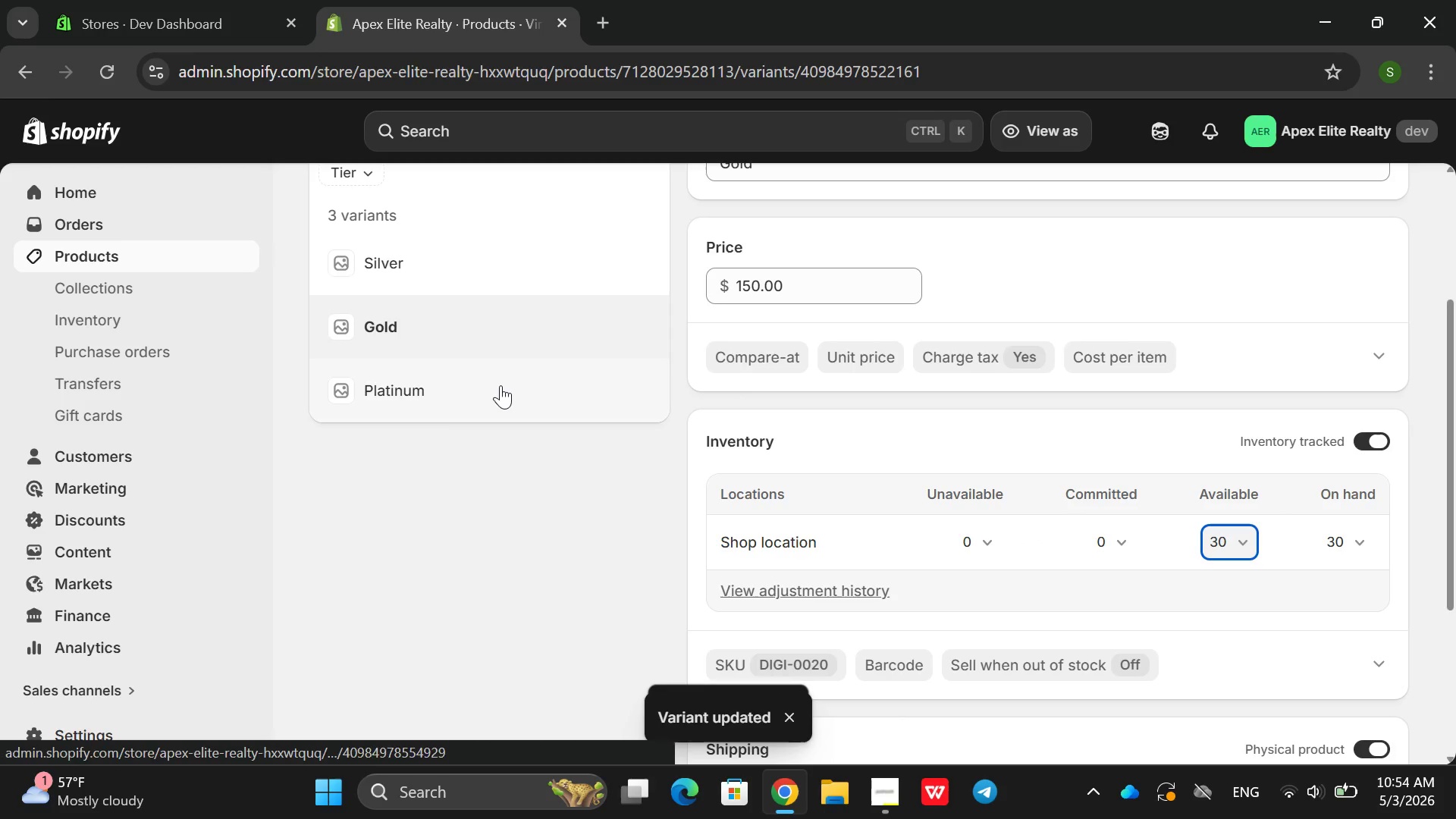 
left_click([500, 385])
 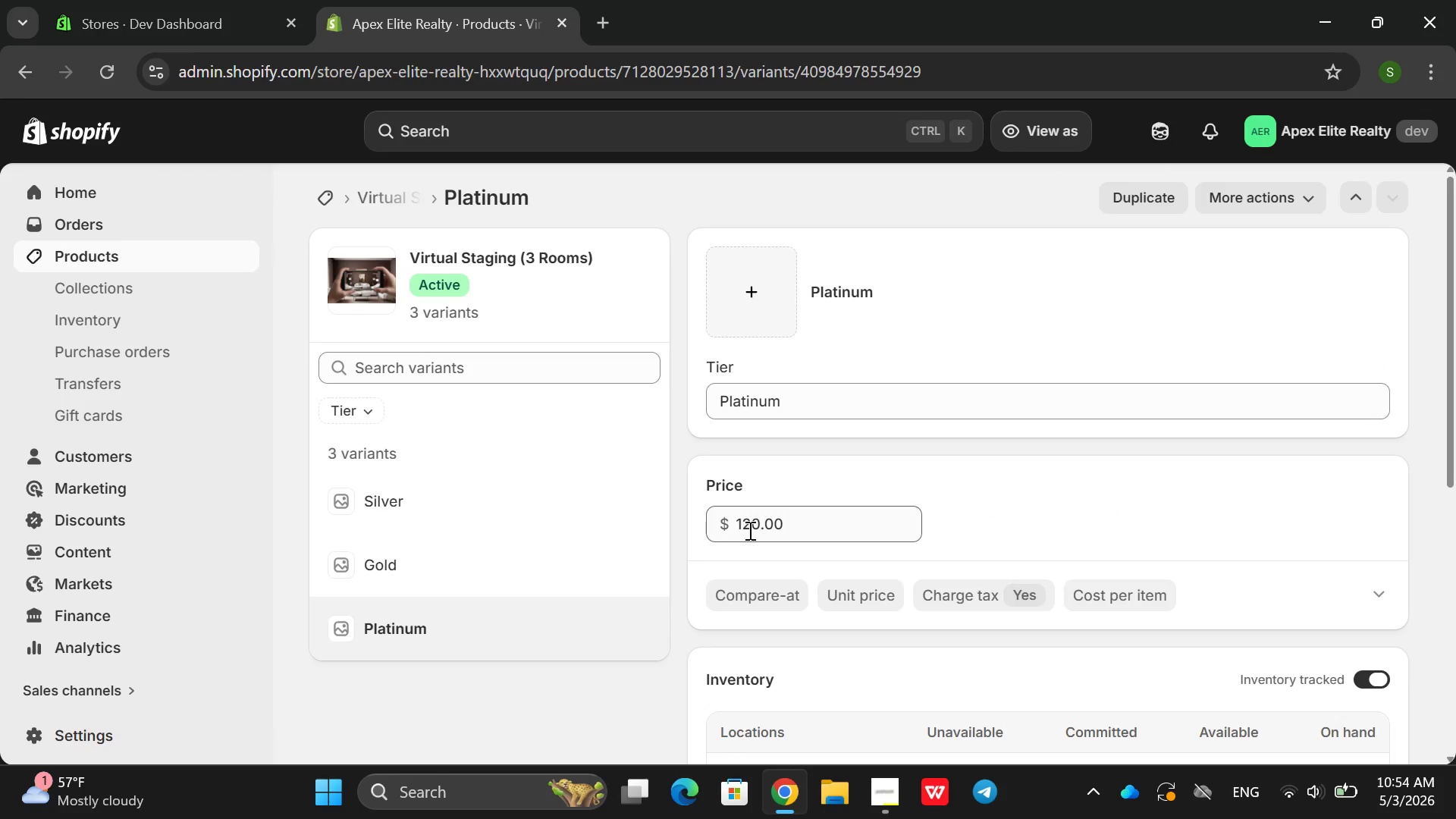 
left_click([748, 530])
 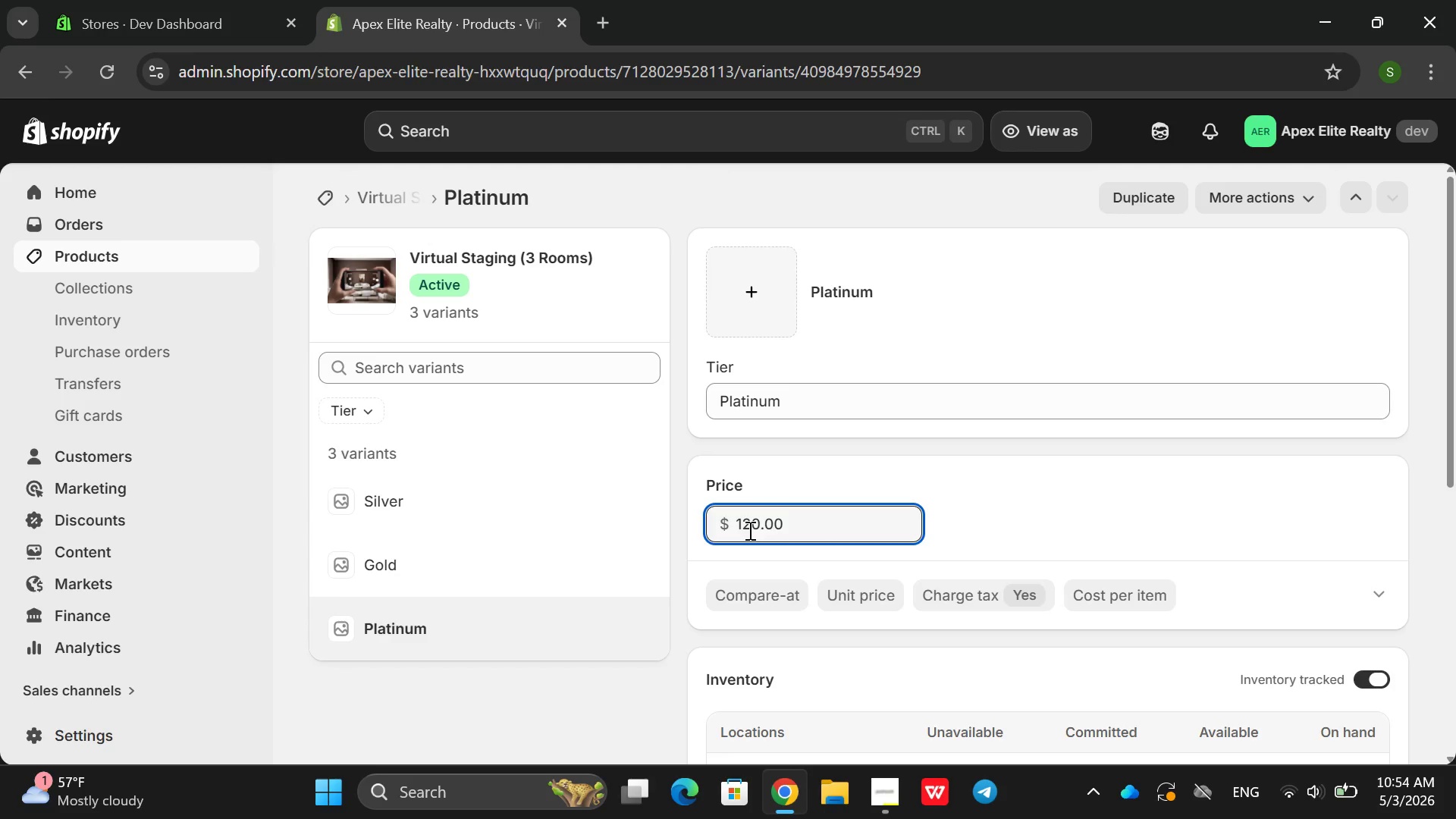 
key(Backspace)
 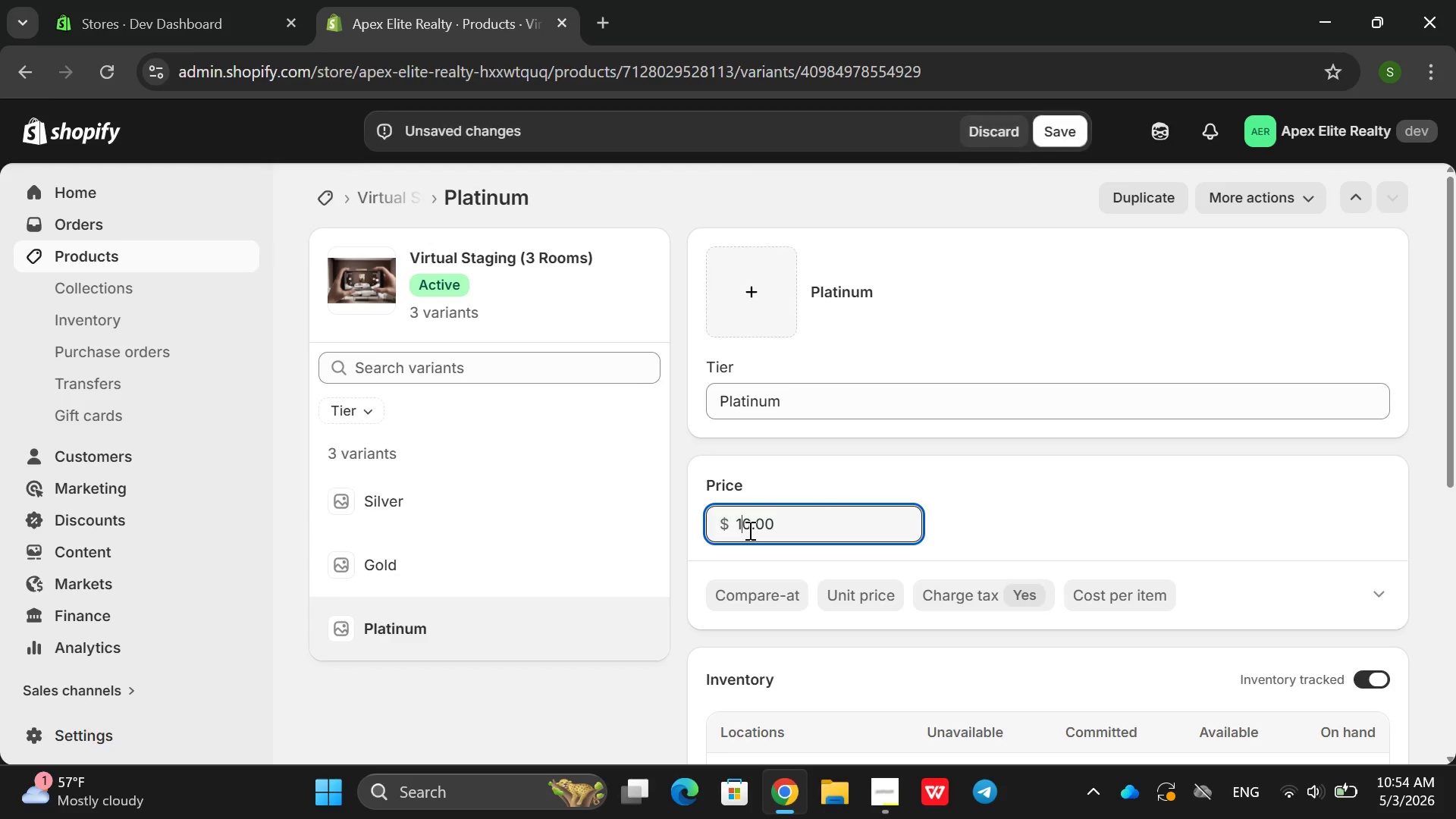 
key(9)
 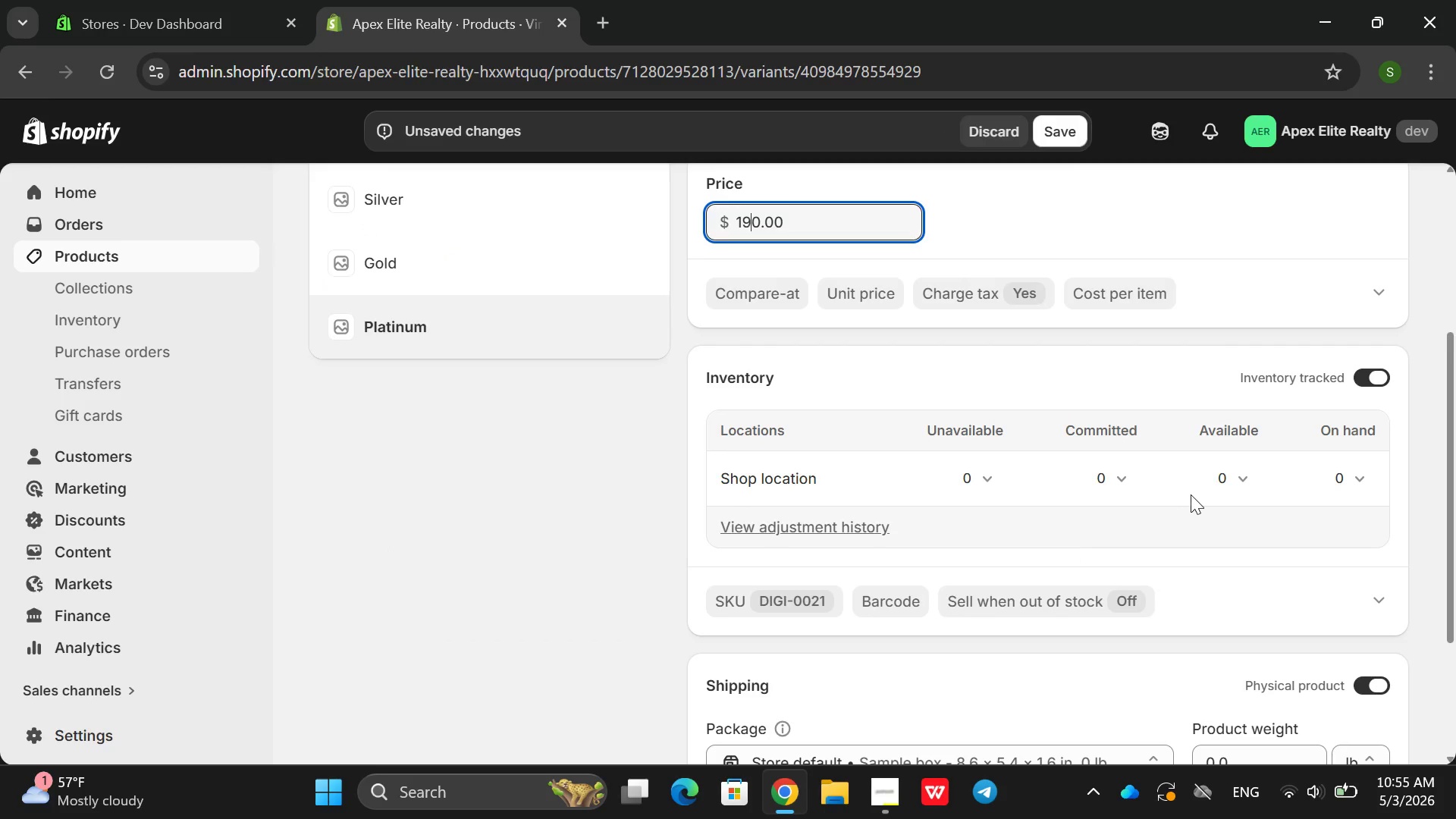 
left_click([1232, 476])
 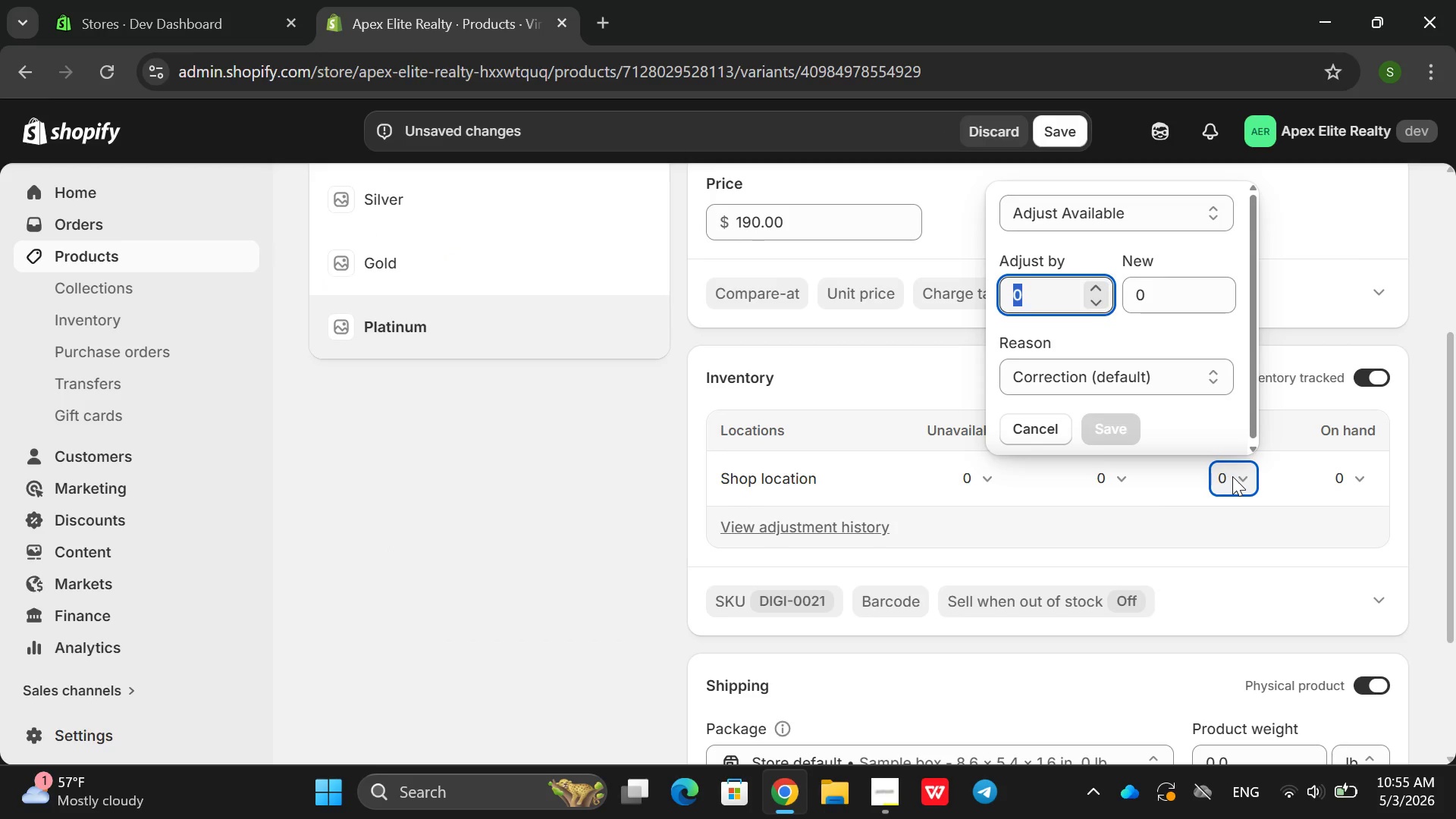 
type(80)
 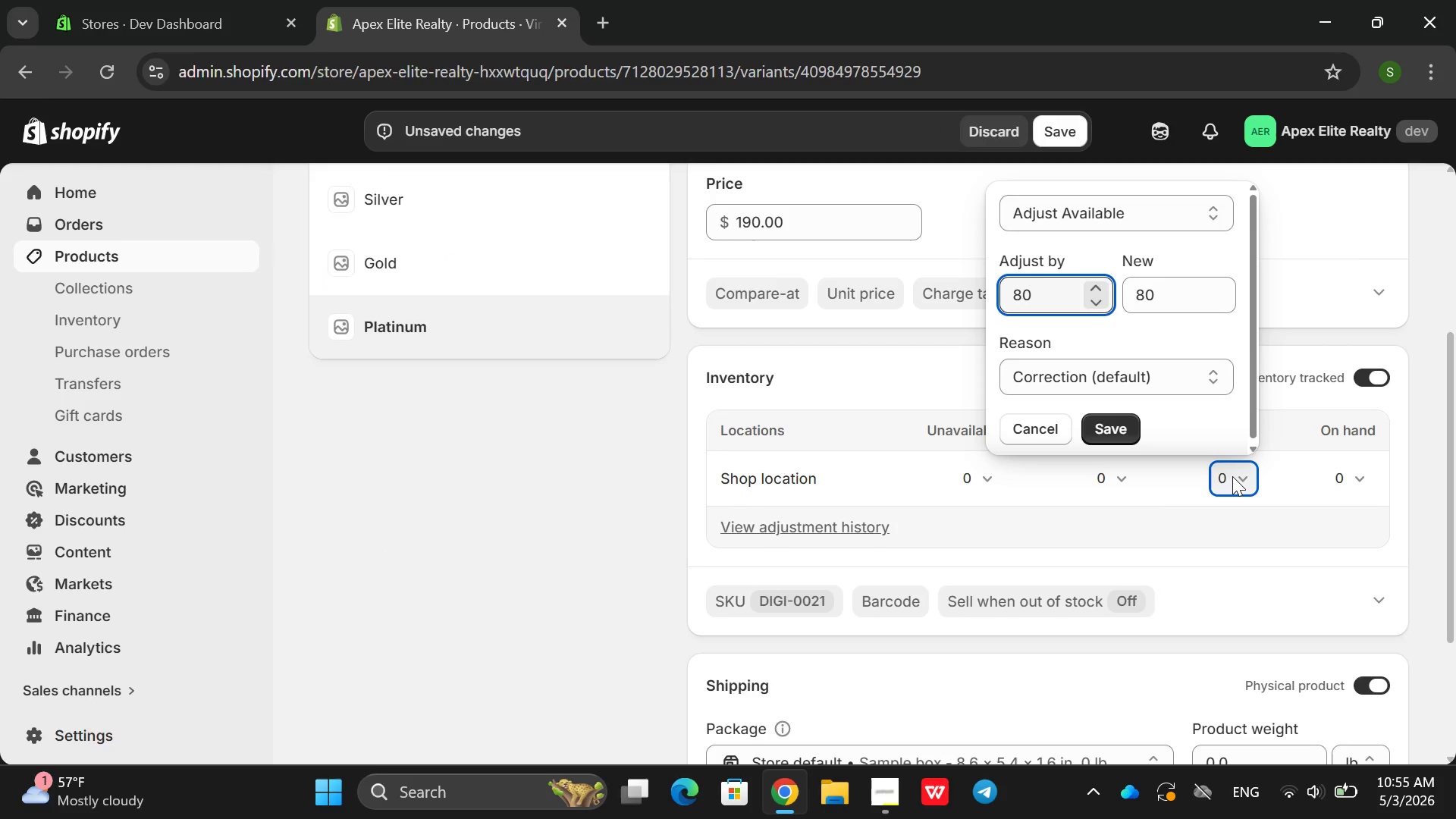 
key(Enter)
 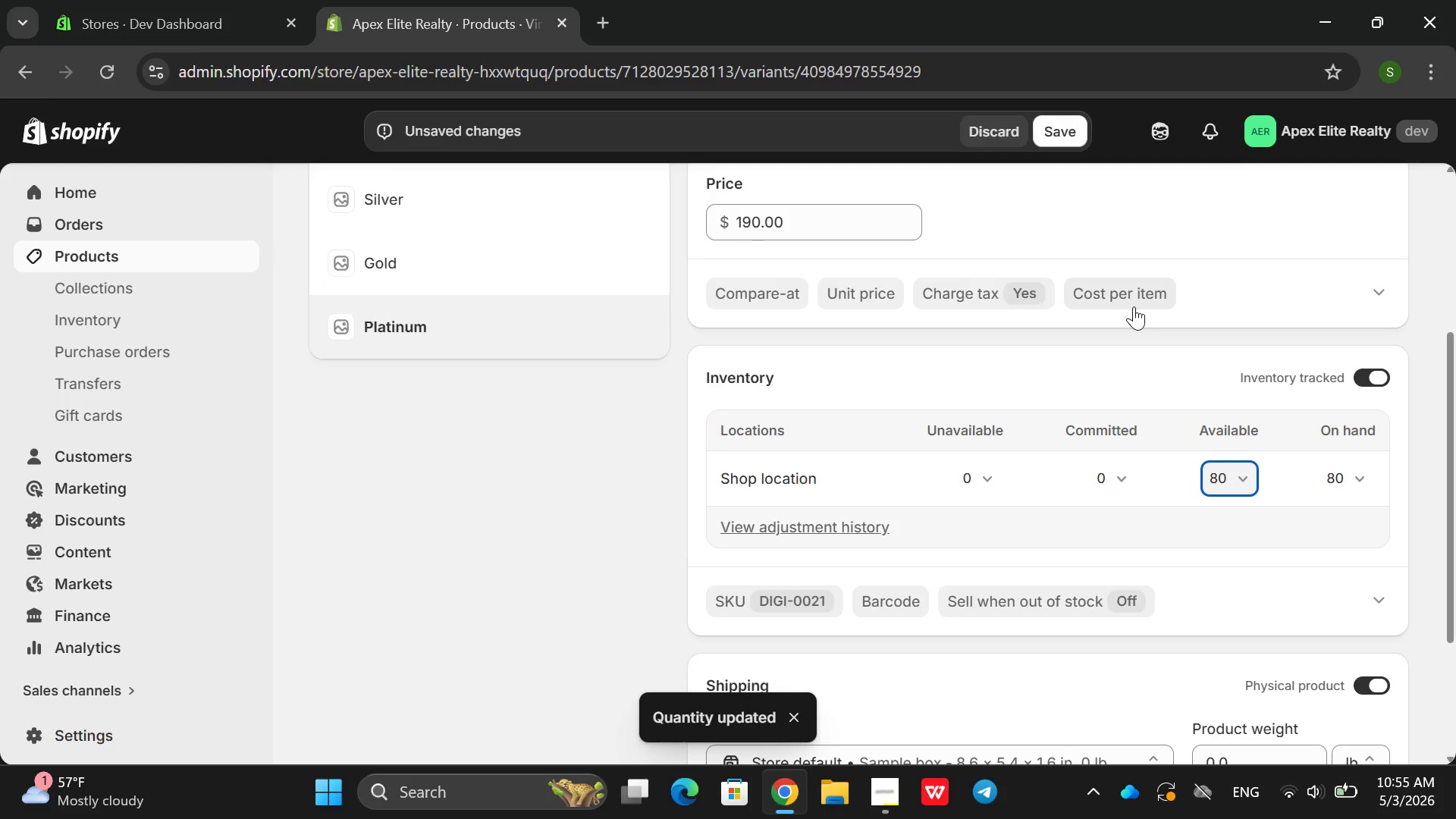 
wait(5.41)
 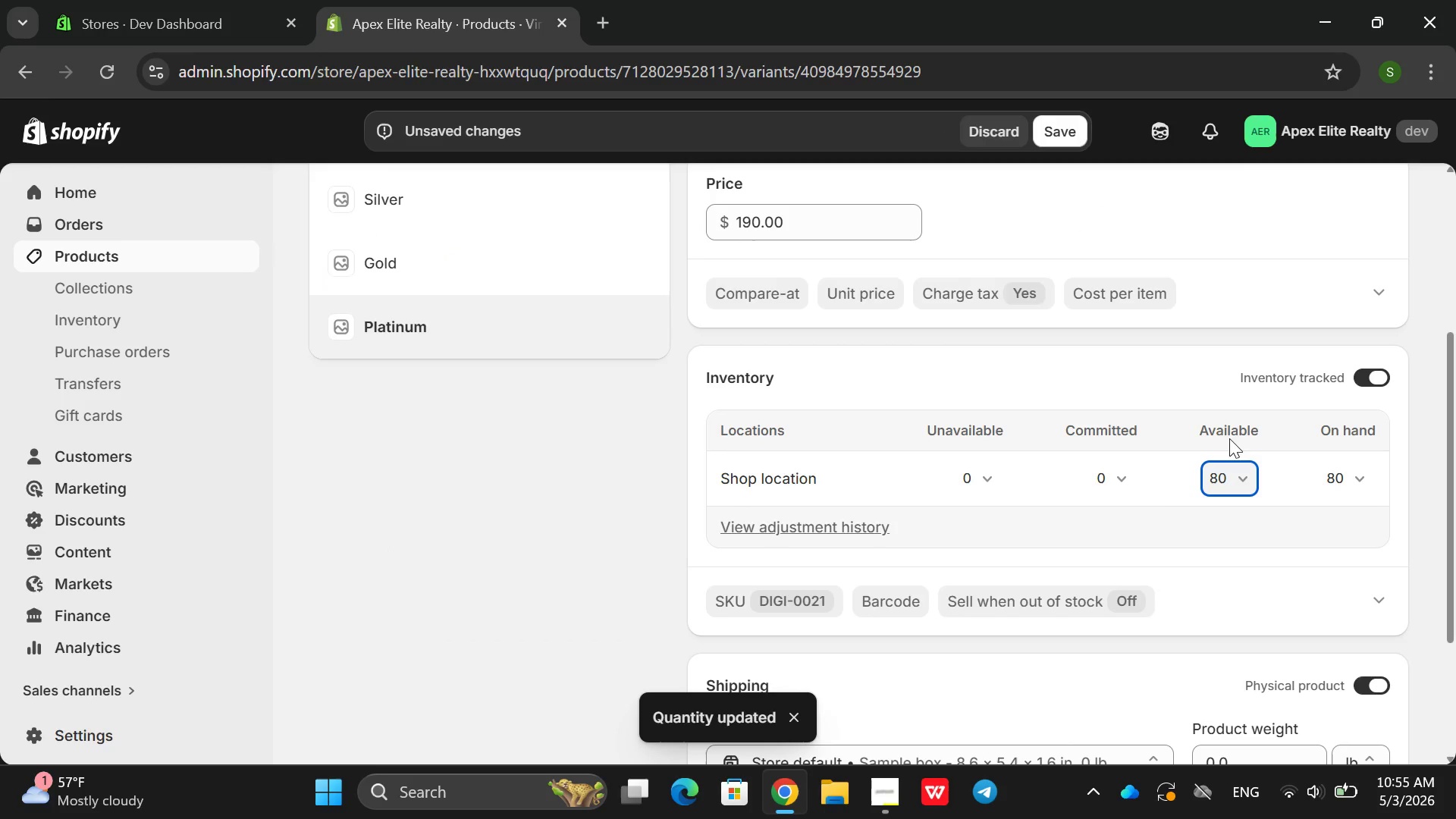 
left_click([1053, 113])
 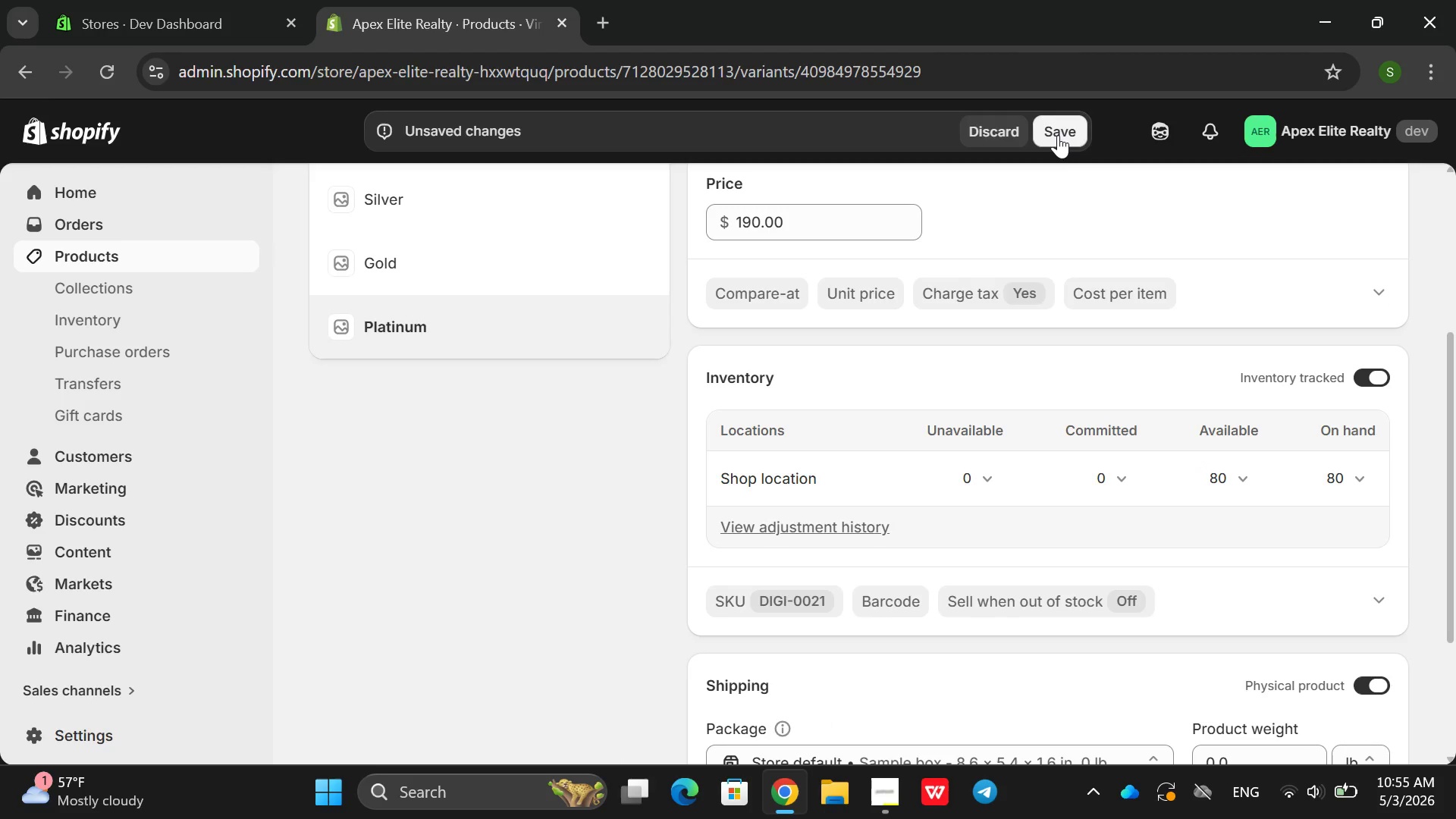 
left_click([1058, 135])
 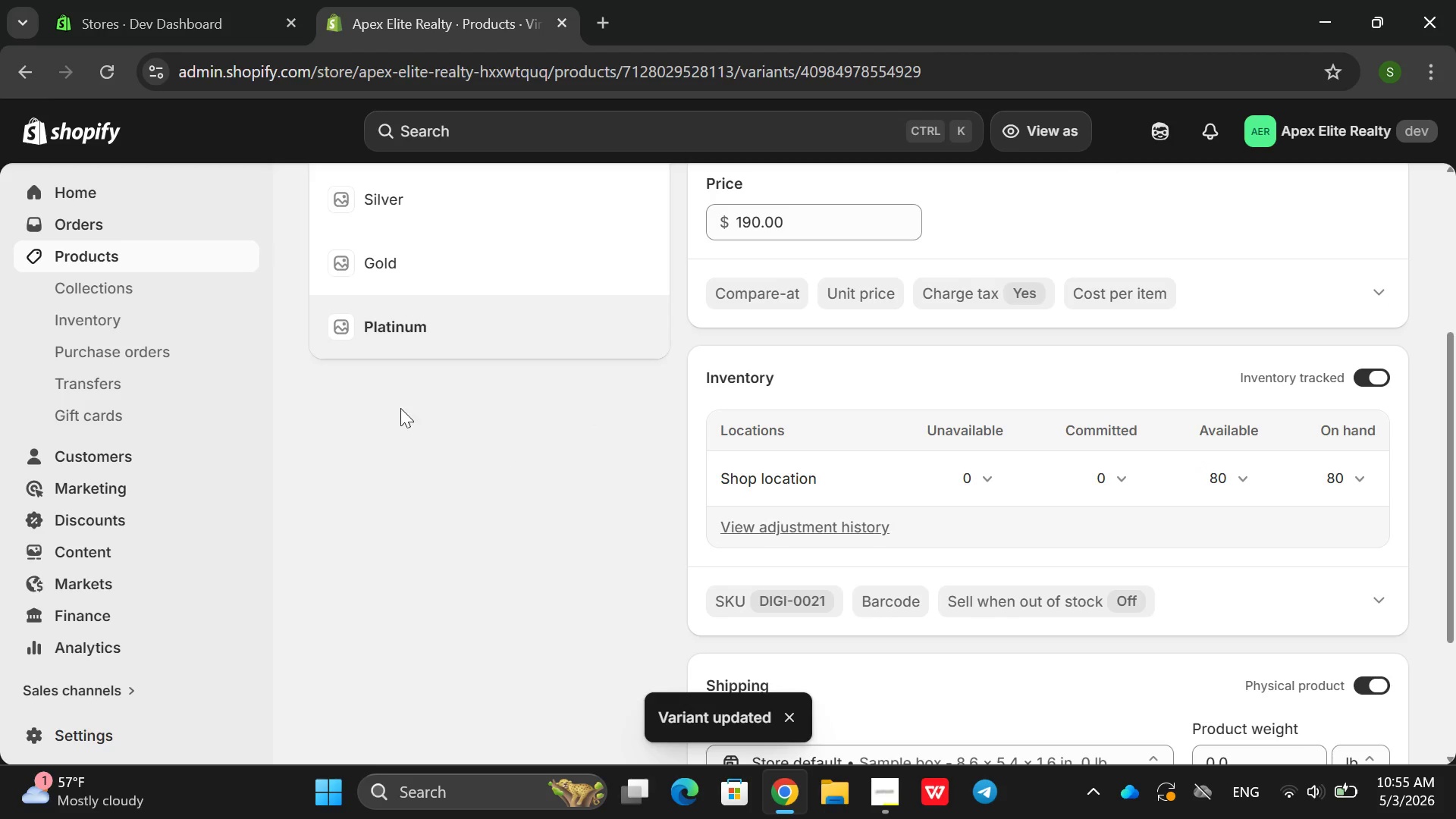 
left_click([88, 259])
 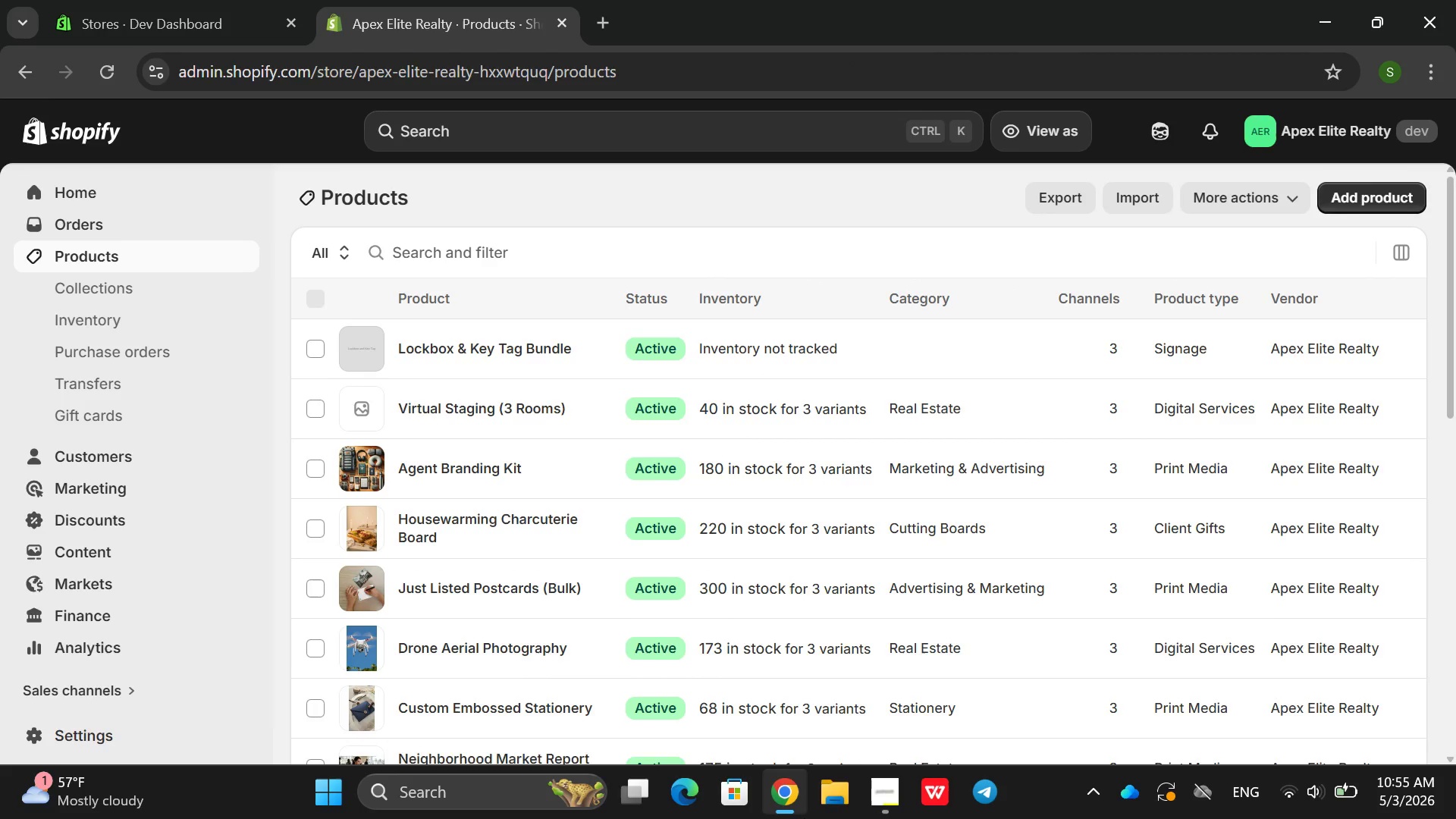 
left_click([897, 788])